 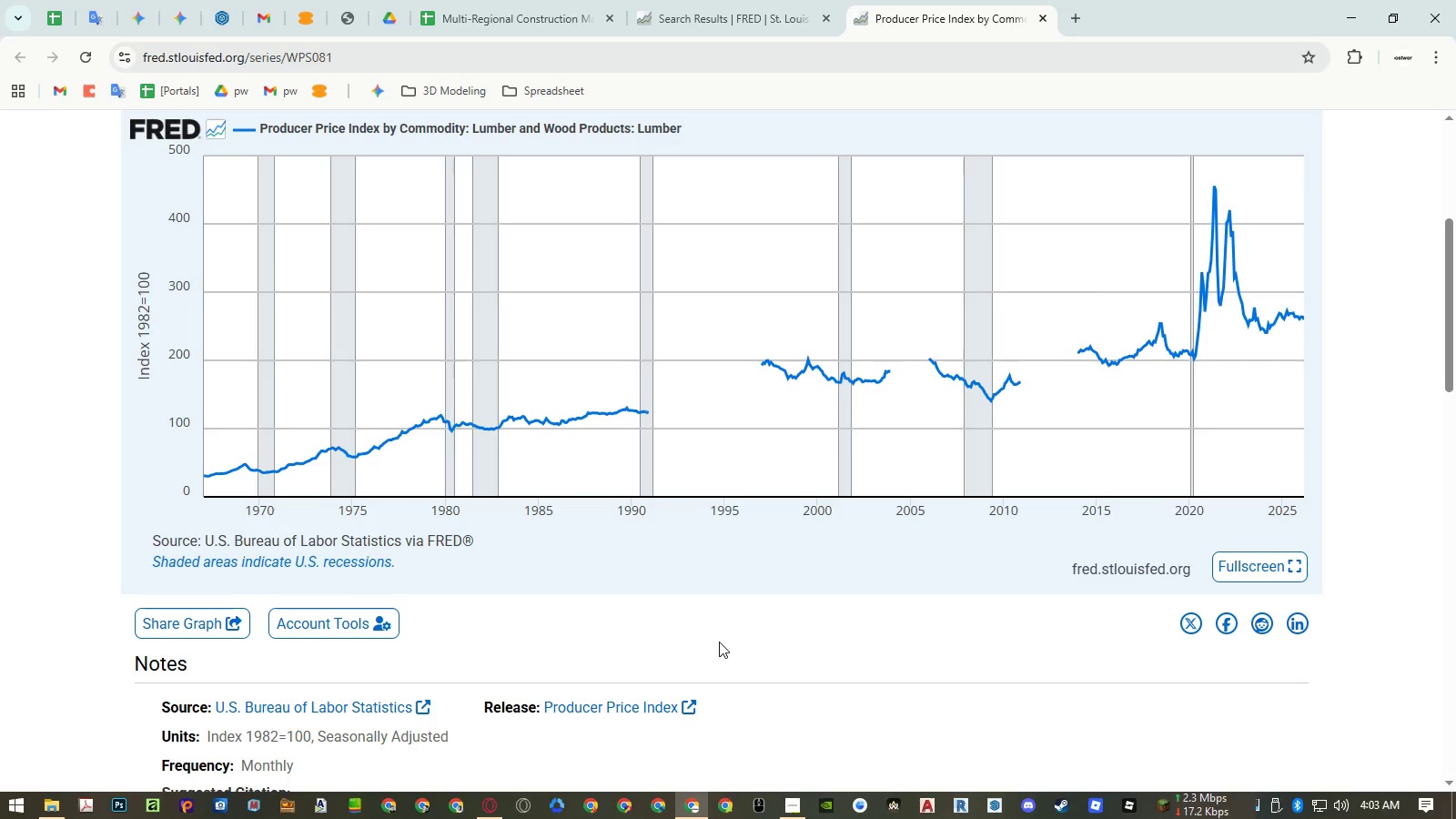 
scroll: coordinate [408, 636], scroll_direction: down, amount: 14.0
 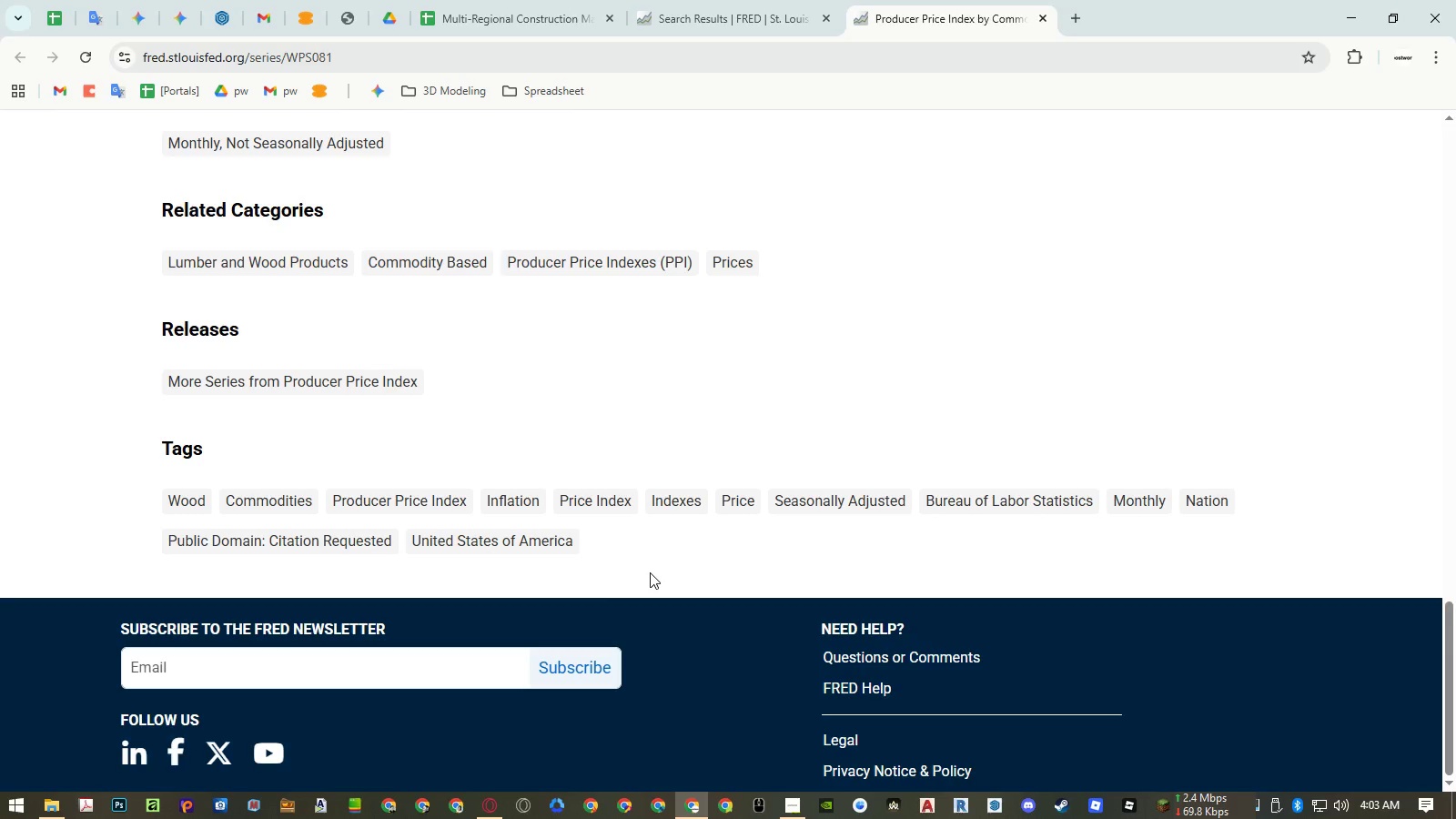 
scroll: coordinate [950, 376], scroll_direction: up, amount: 20.0
 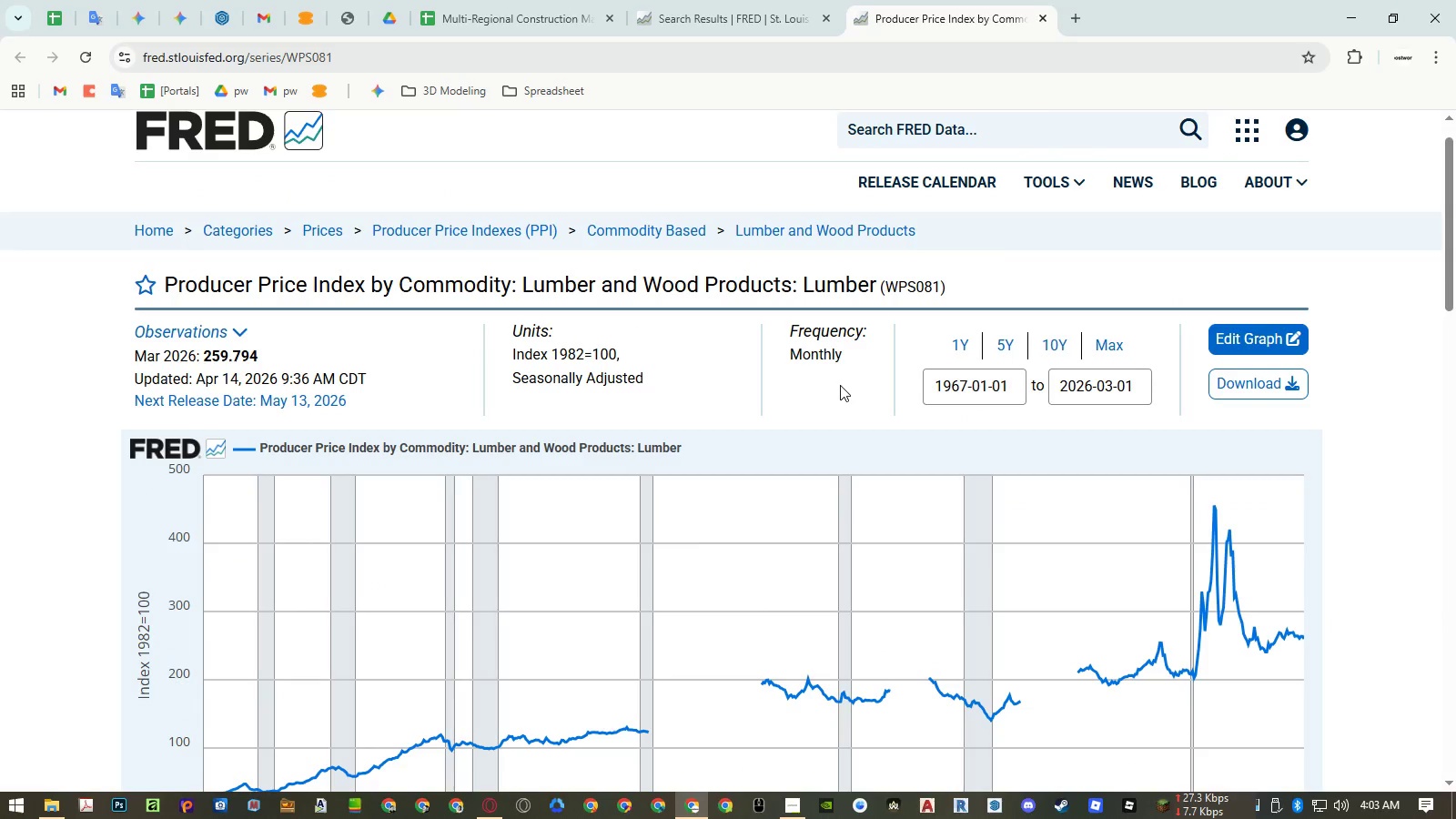 
scroll: coordinate [840, 385], scroll_direction: down, amount: 2.0
 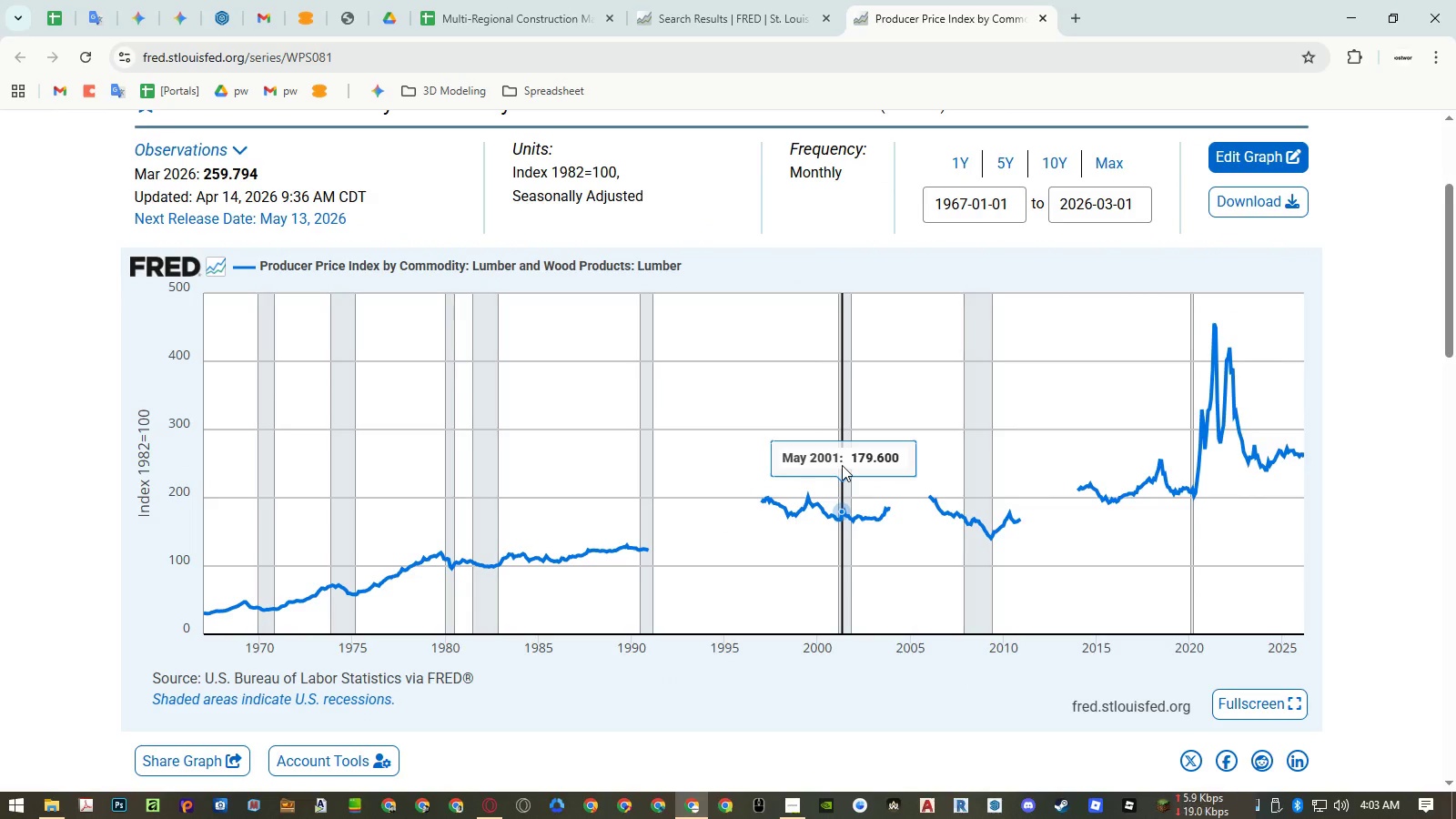 
wait(9.07)
 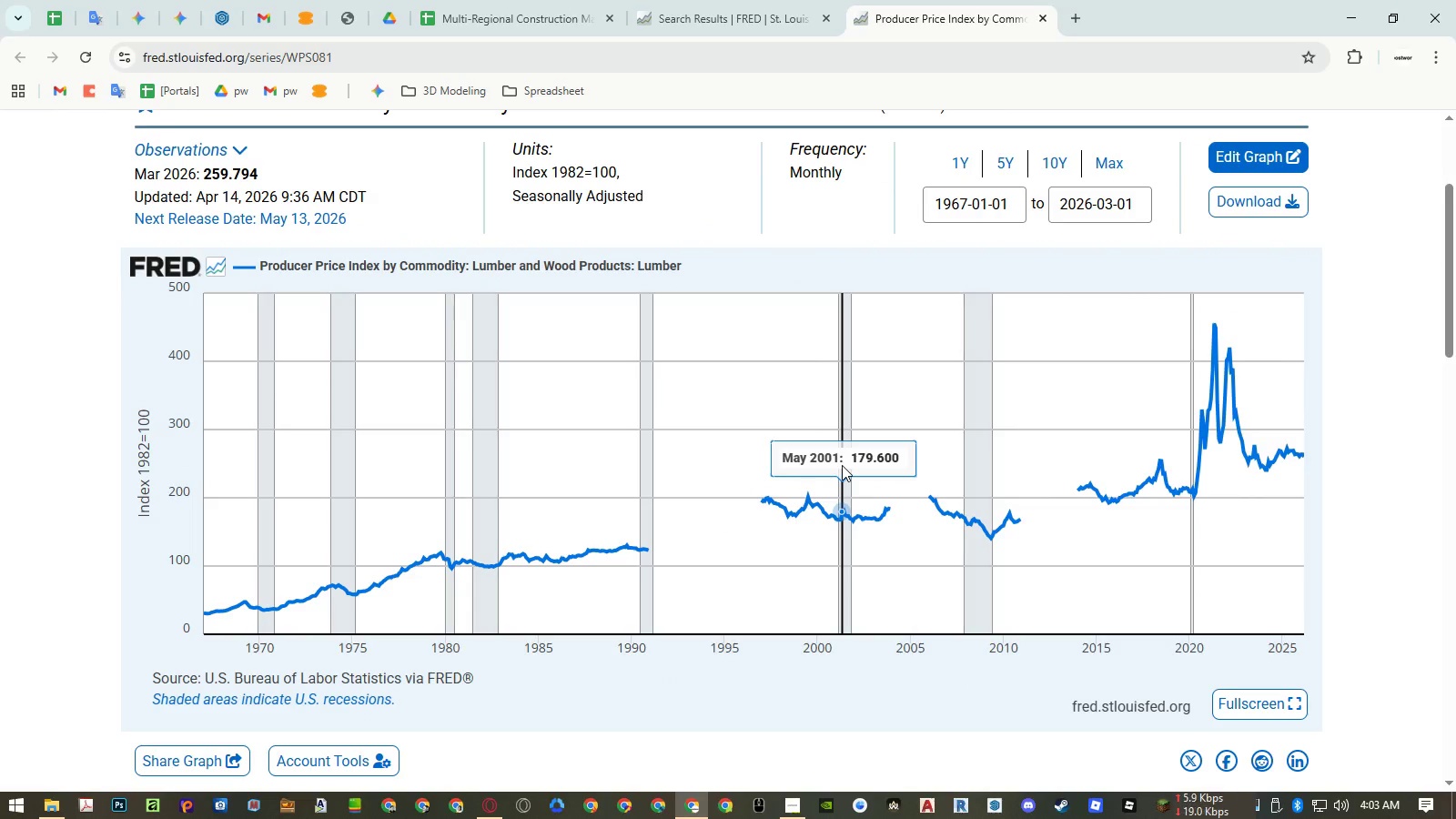 
left_click([502, 25])
 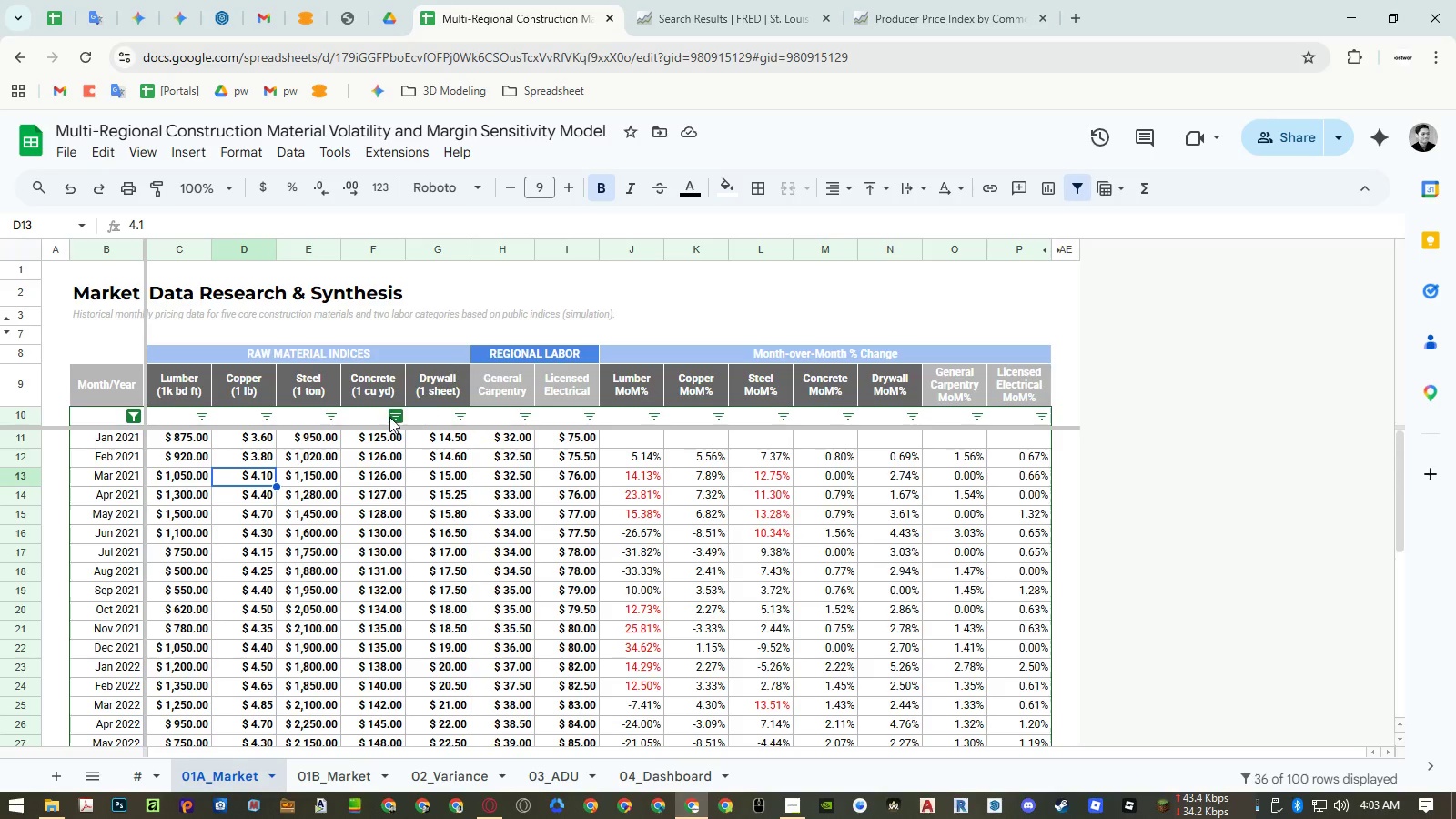 
scroll: coordinate [280, 446], scroll_direction: up, amount: 6.0
 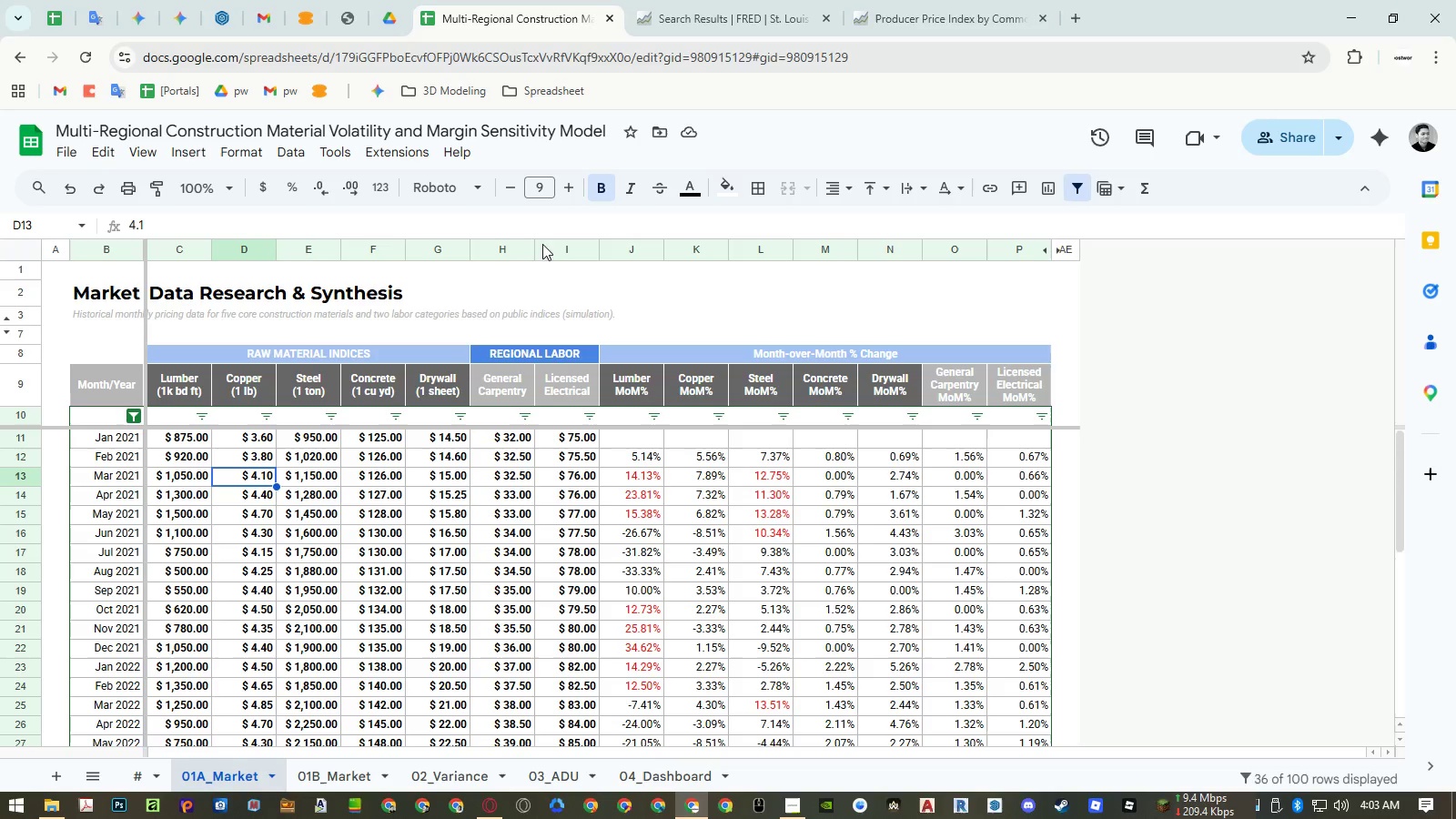 
left_click([898, 23])
 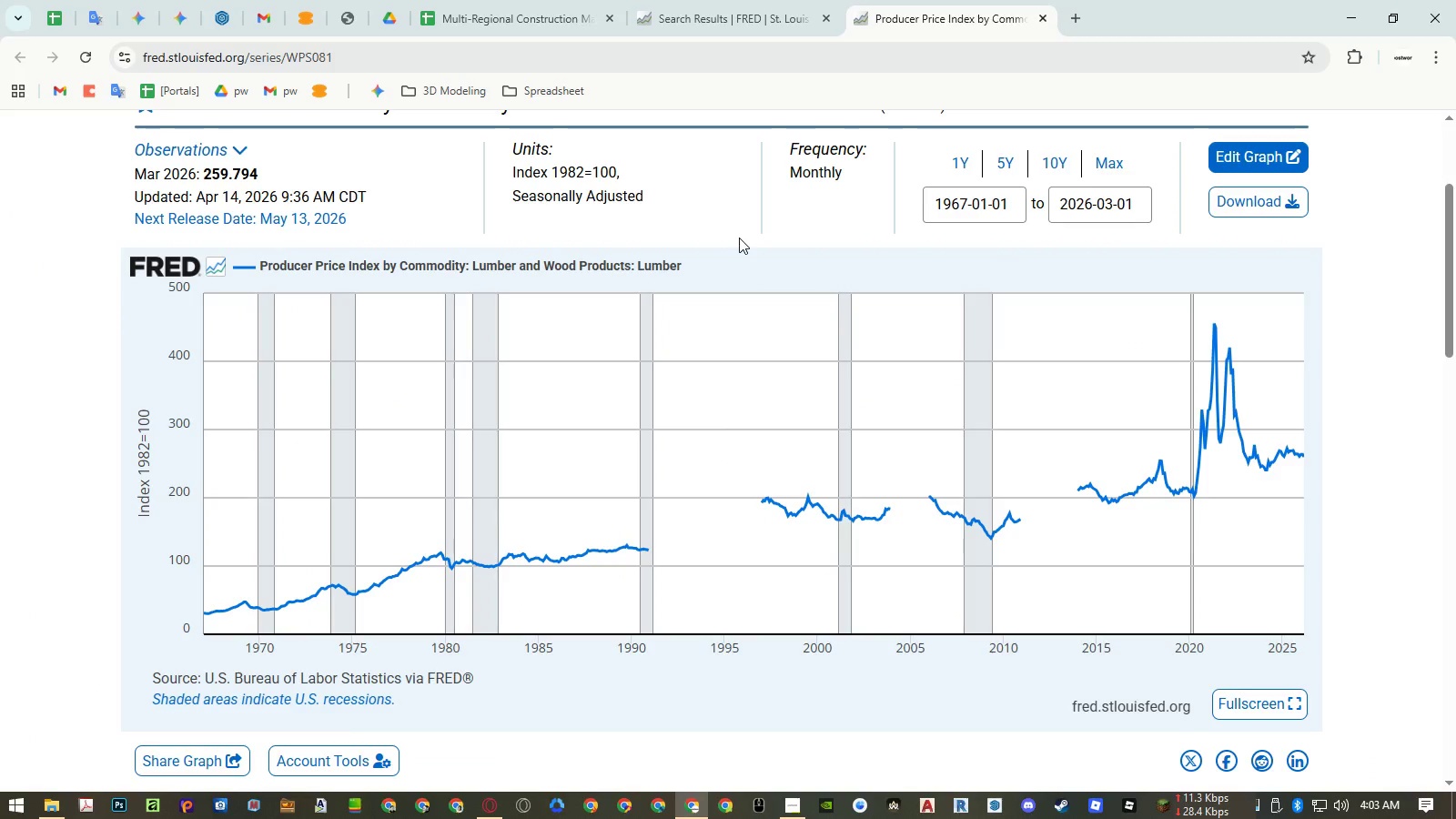 
scroll: coordinate [737, 240], scroll_direction: up, amount: 5.0
 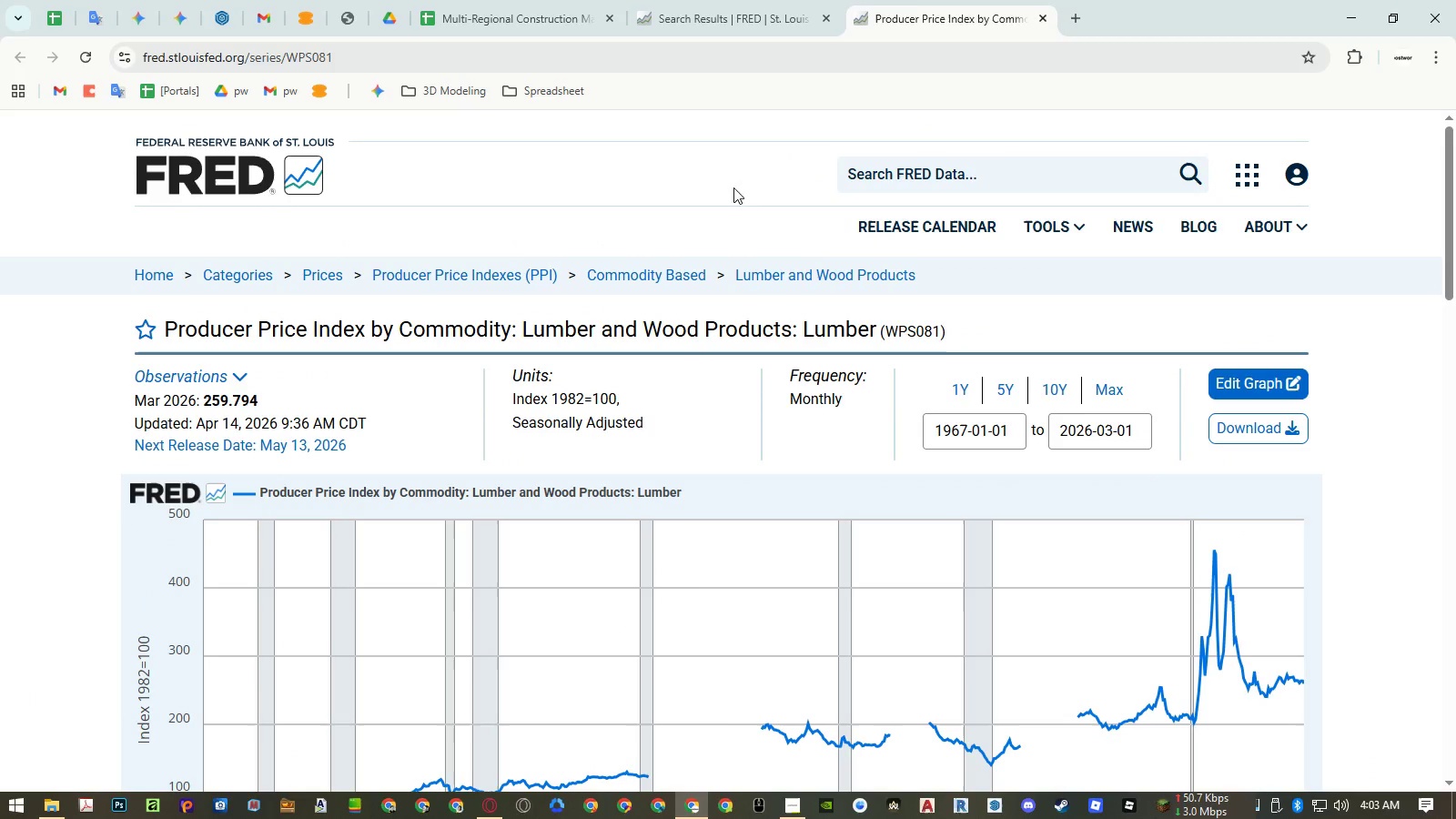 
left_click([508, 5])
 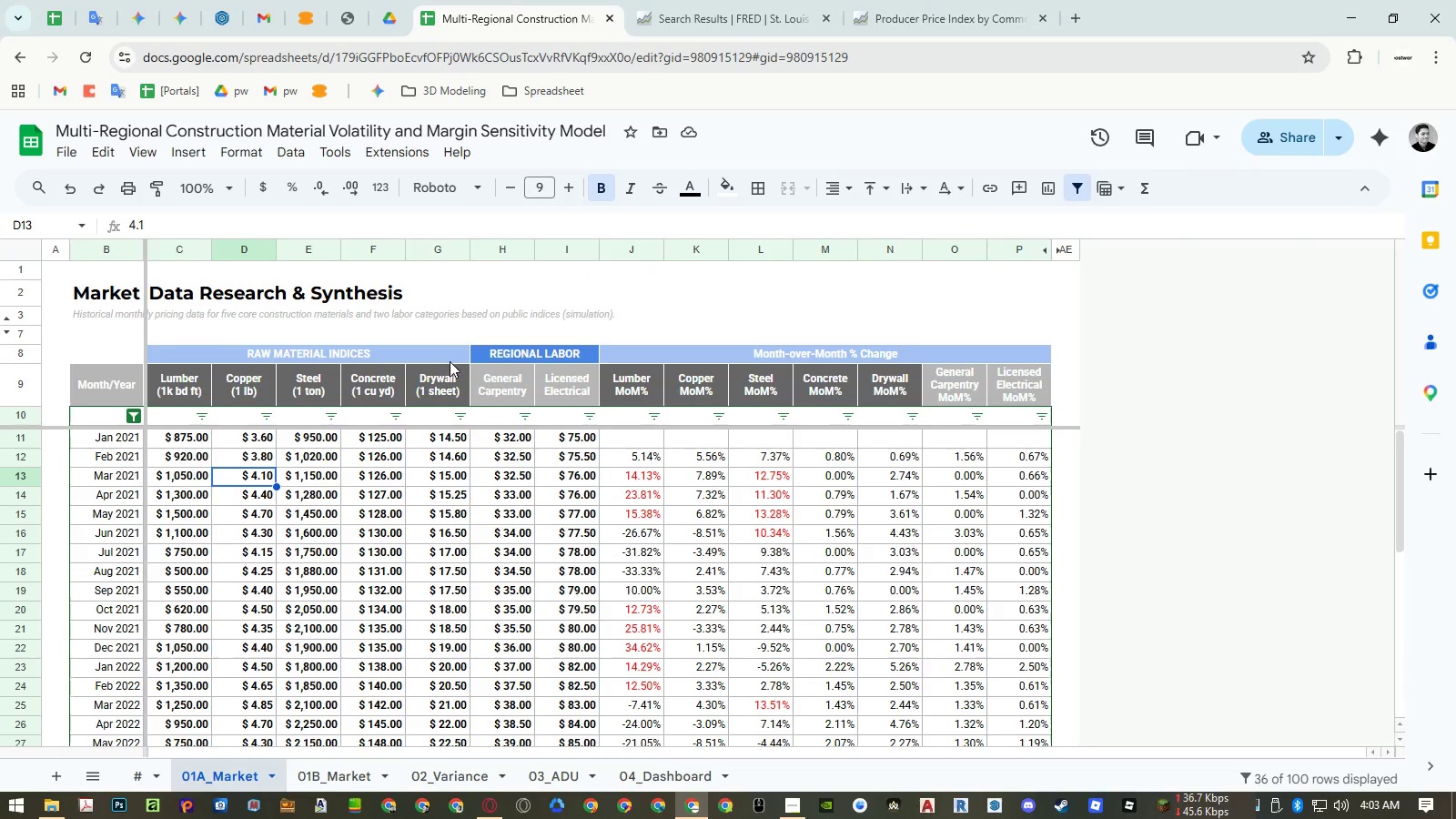 
scroll: coordinate [379, 552], scroll_direction: down, amount: 6.0
 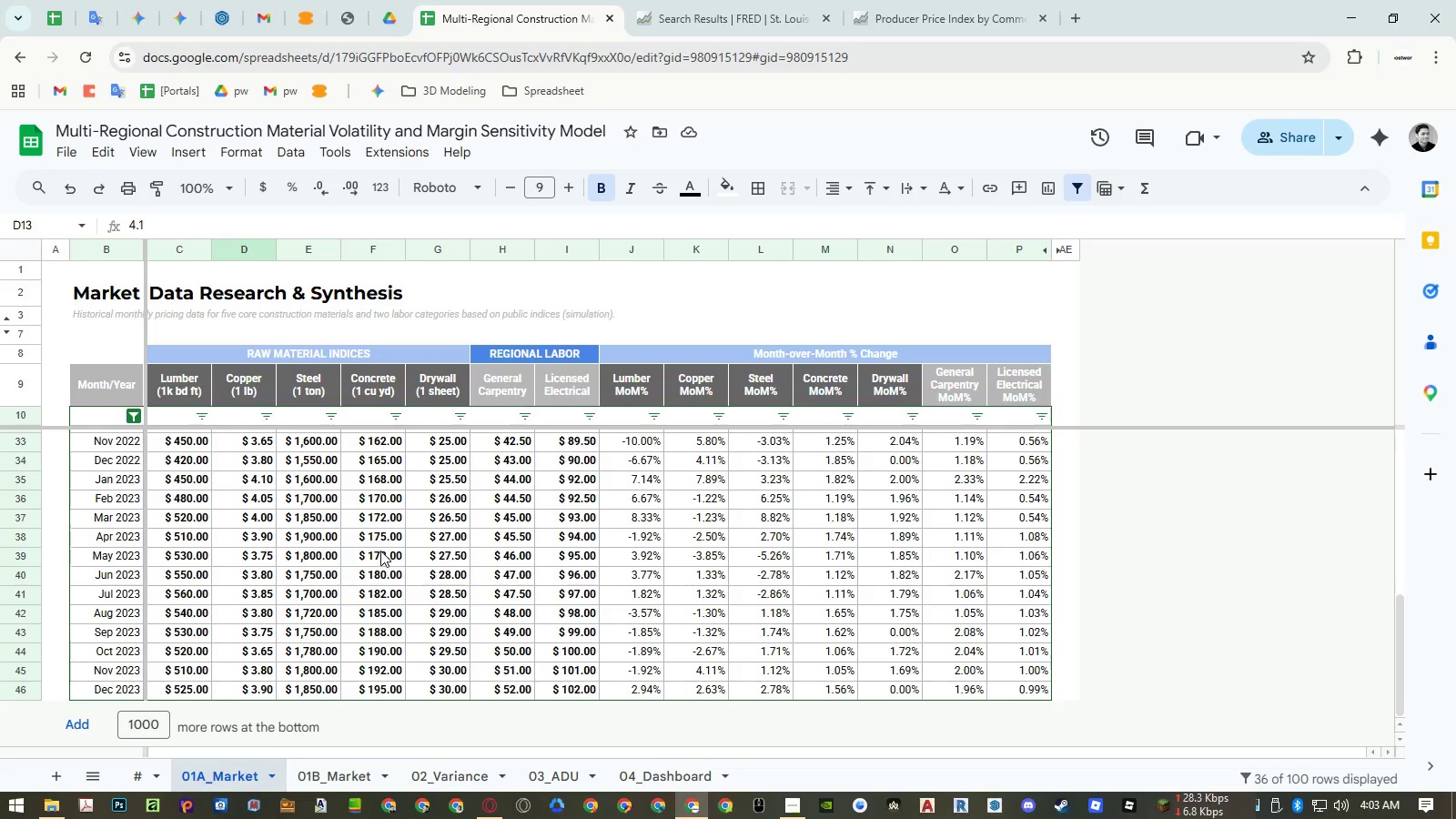 
scroll: coordinate [381, 548], scroll_direction: up, amount: 6.0
 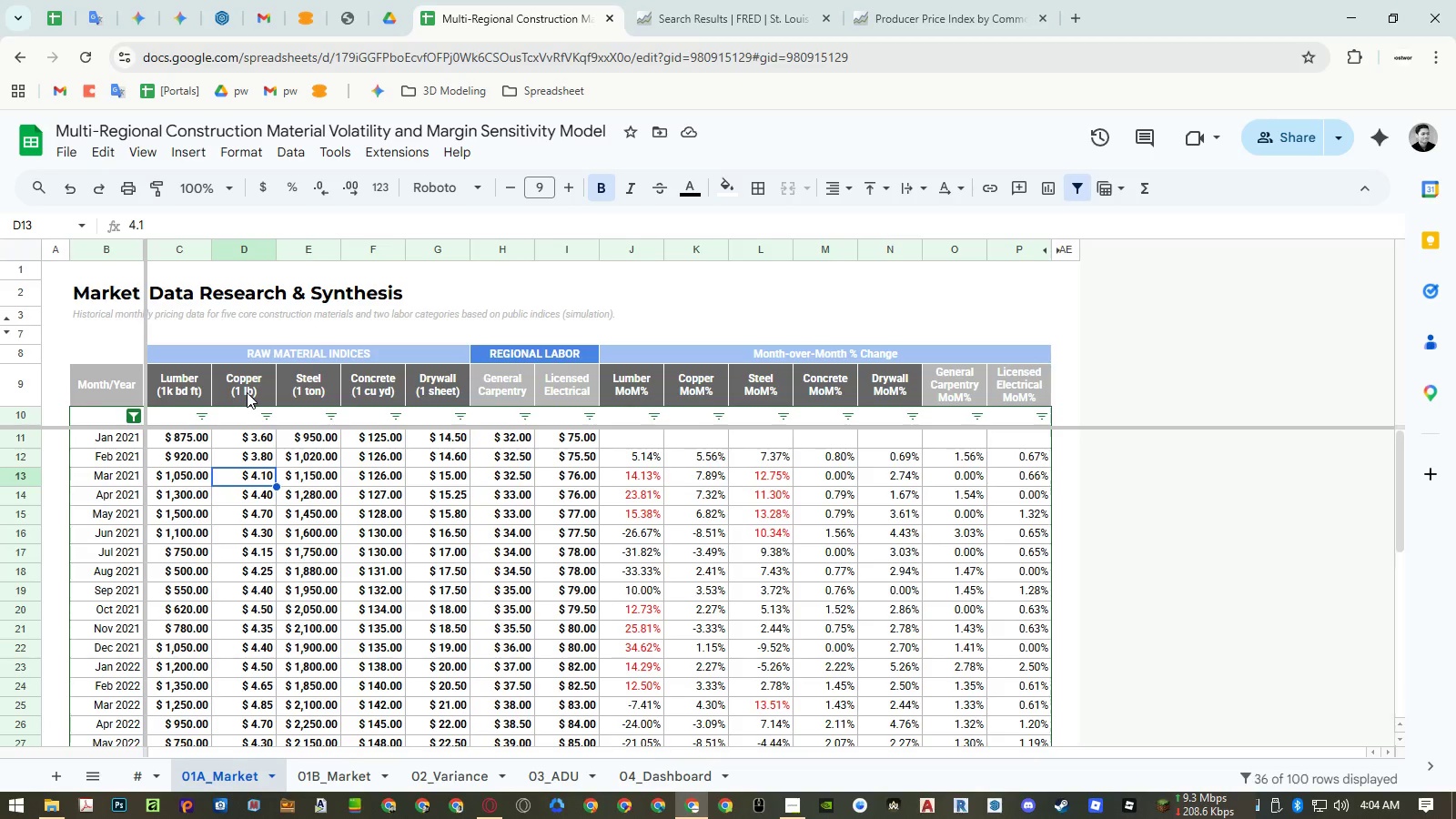 
double_click([247, 392])
 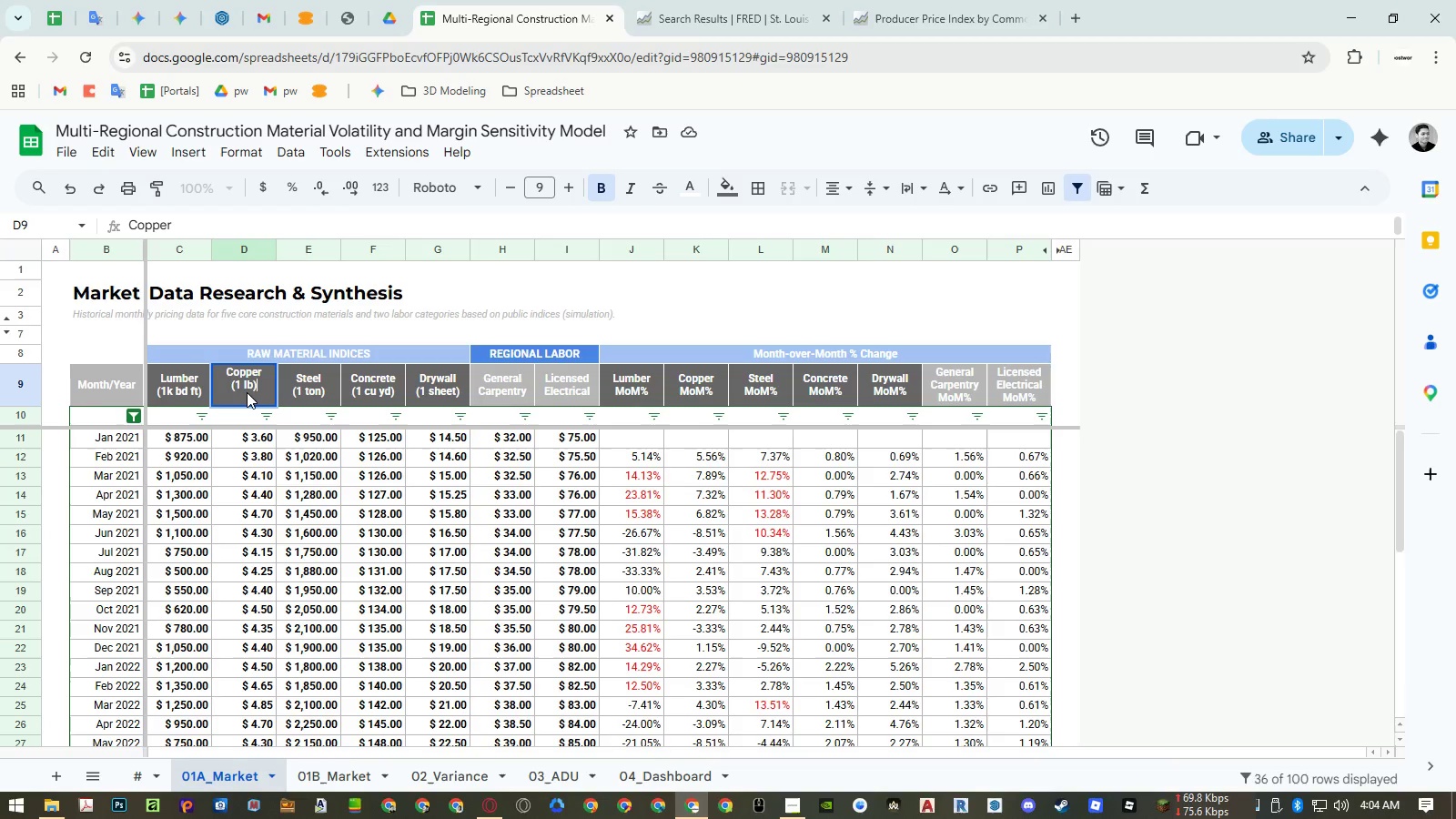 
key(Escape)
 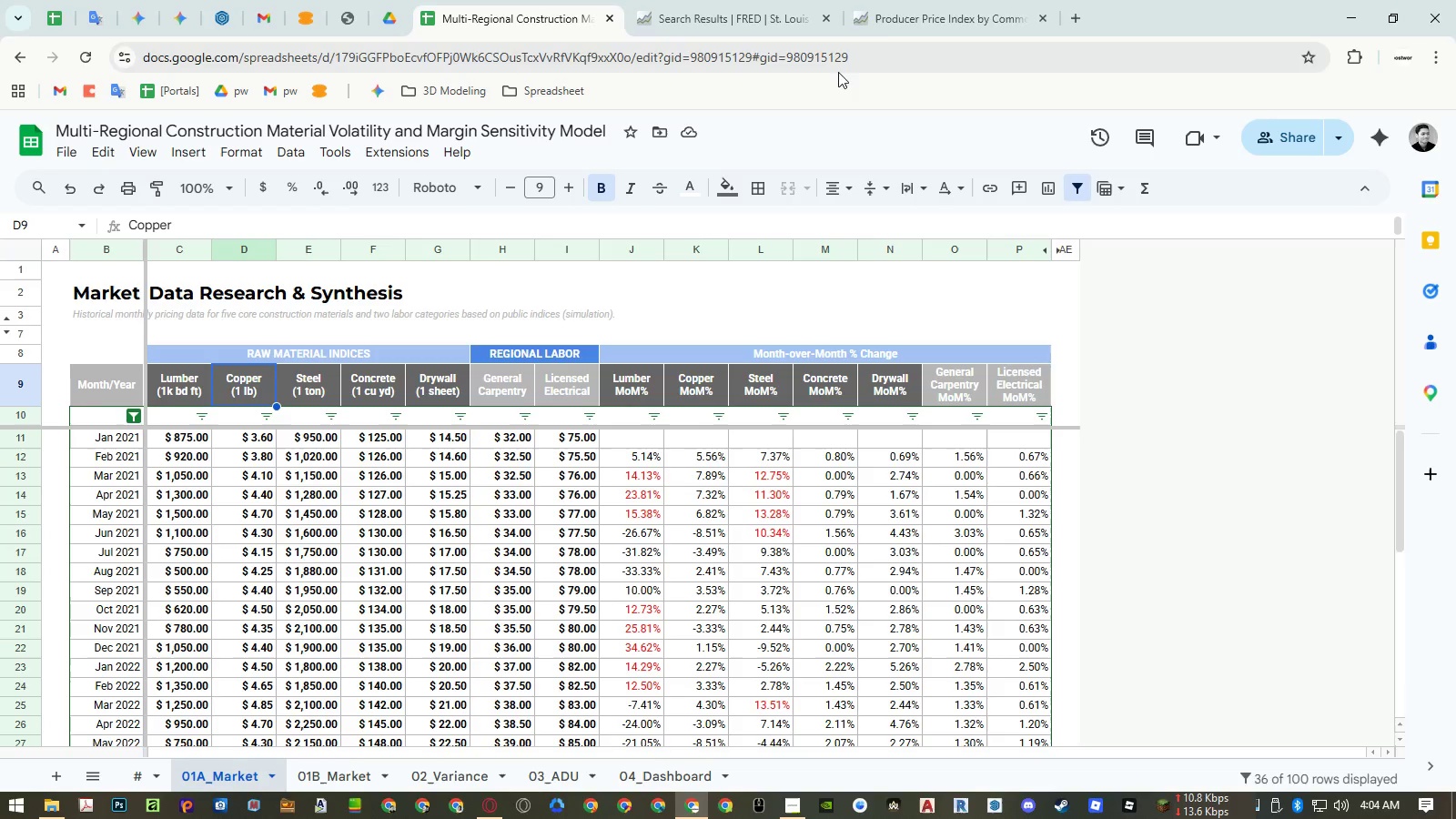 
left_click([929, 16])
 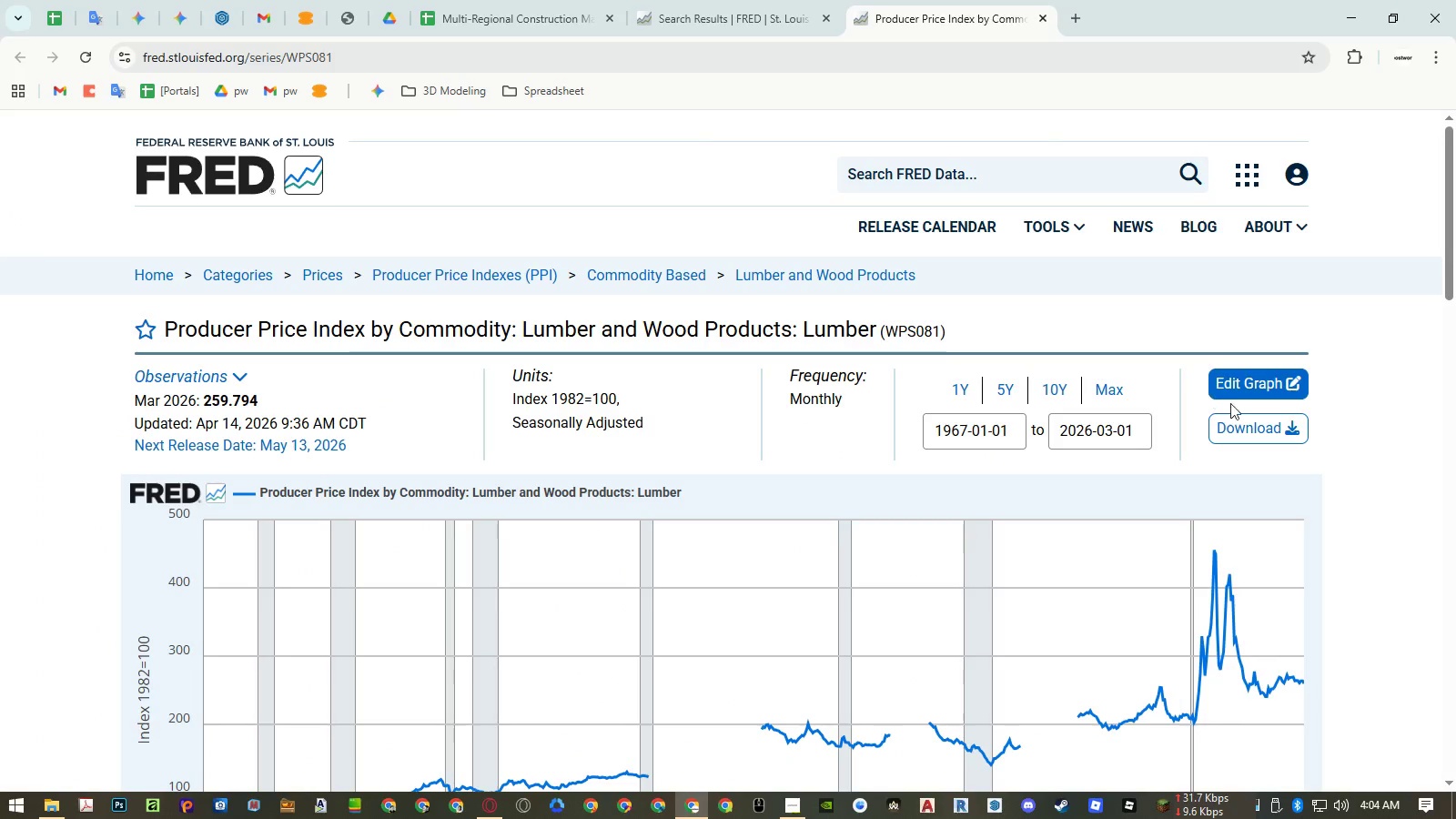 
left_click([1254, 425])
 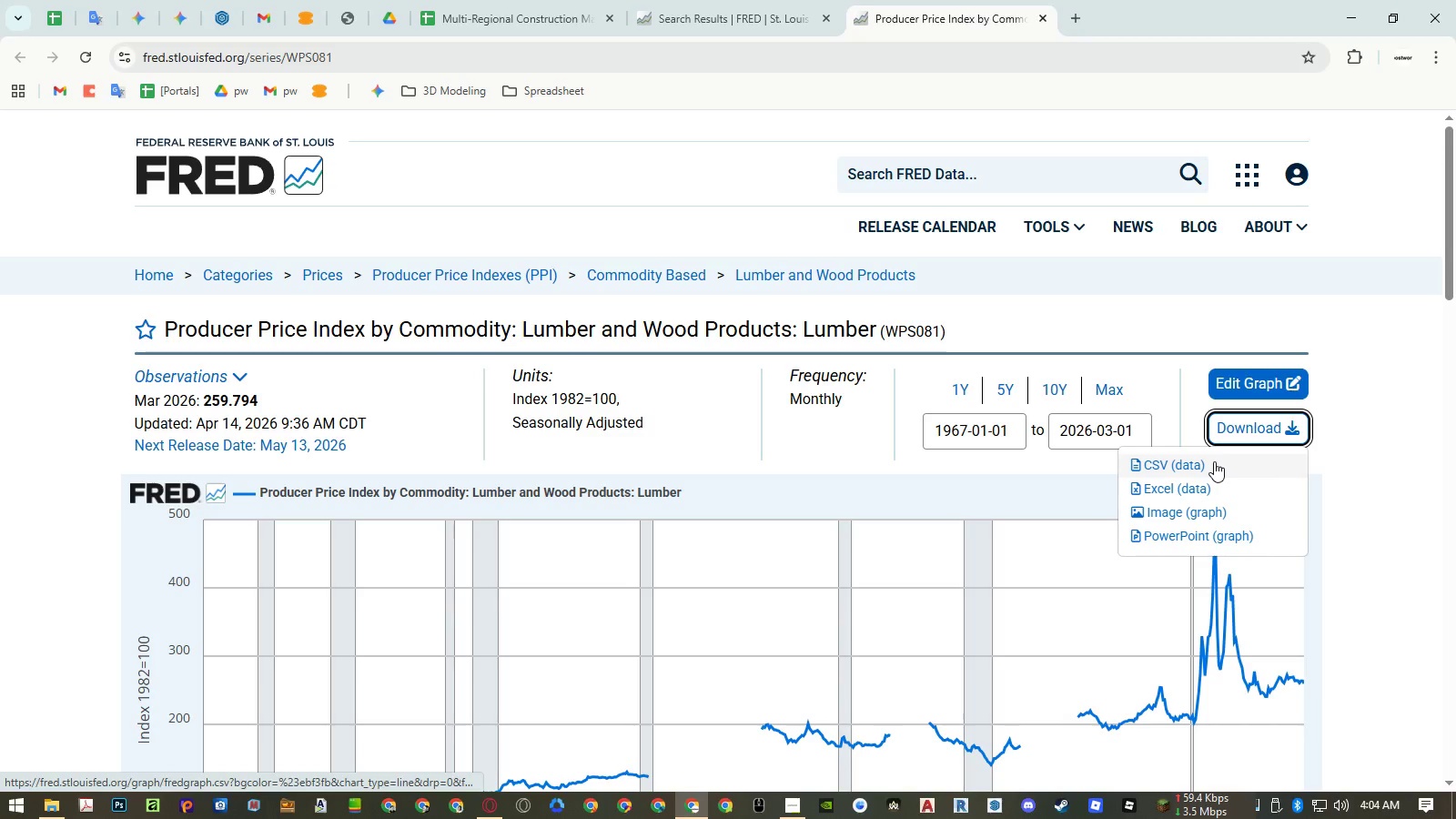 
left_click([1214, 461])
 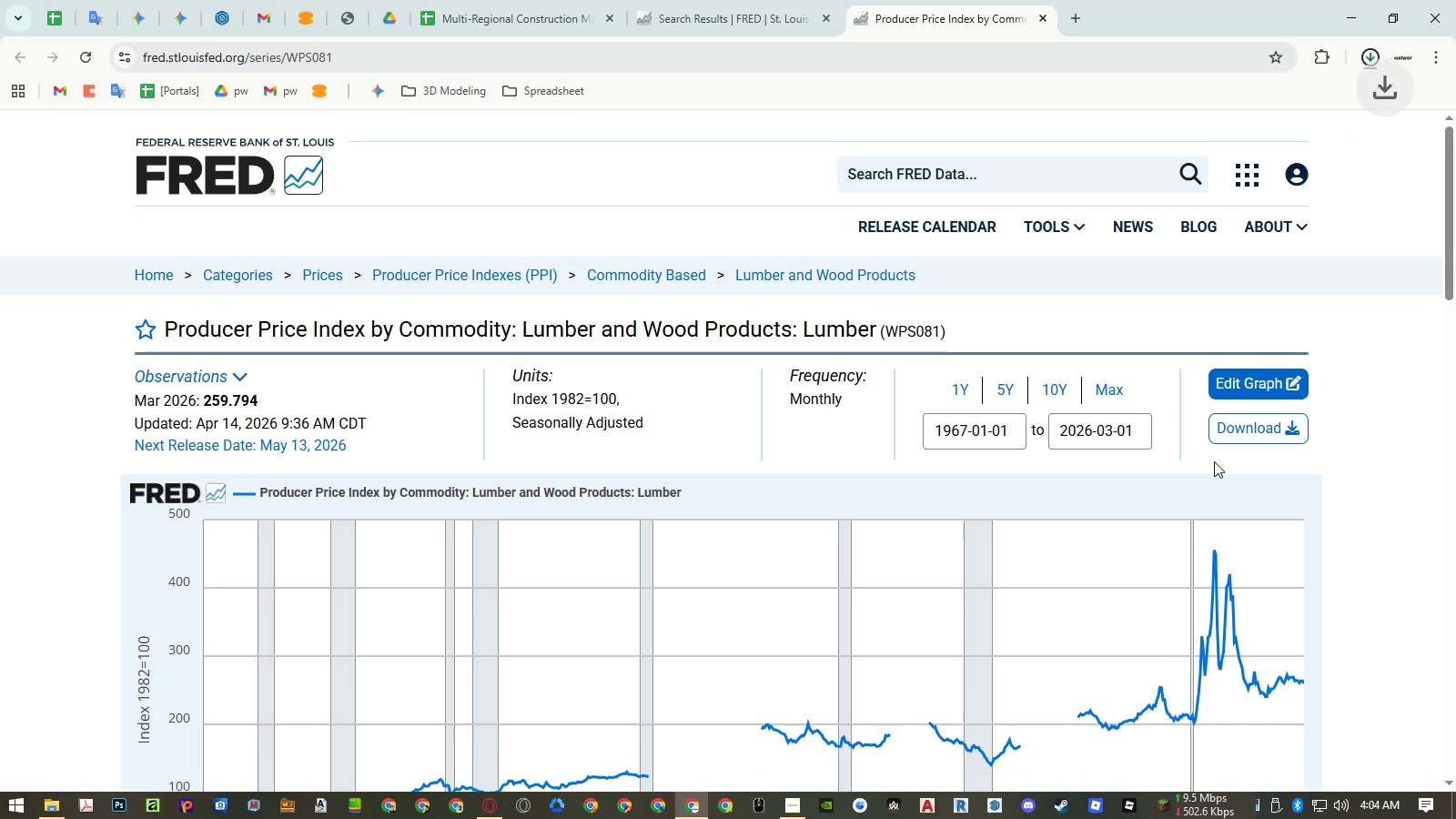 
left_click([1250, 430])
 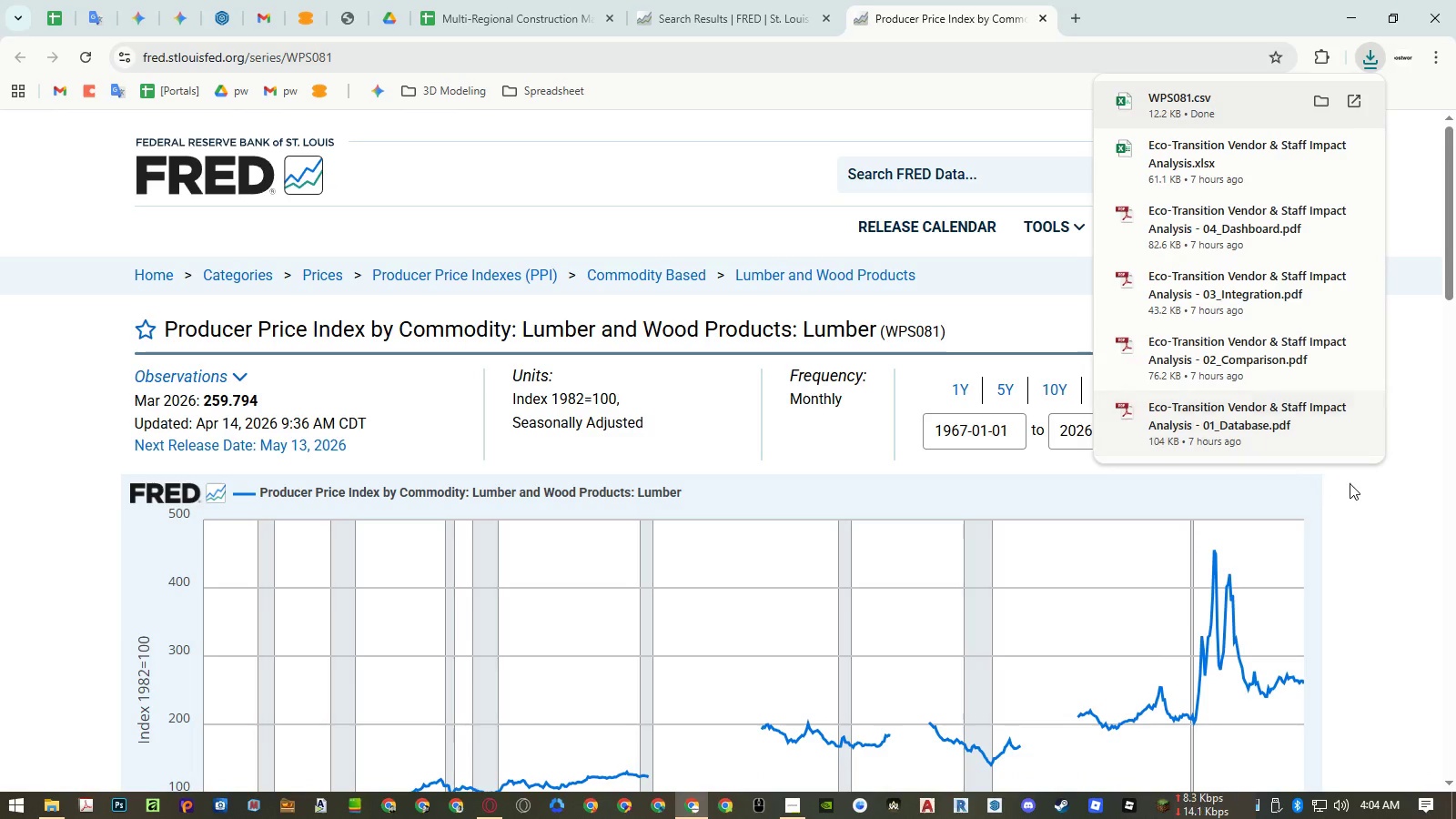 
left_click([1374, 492])
 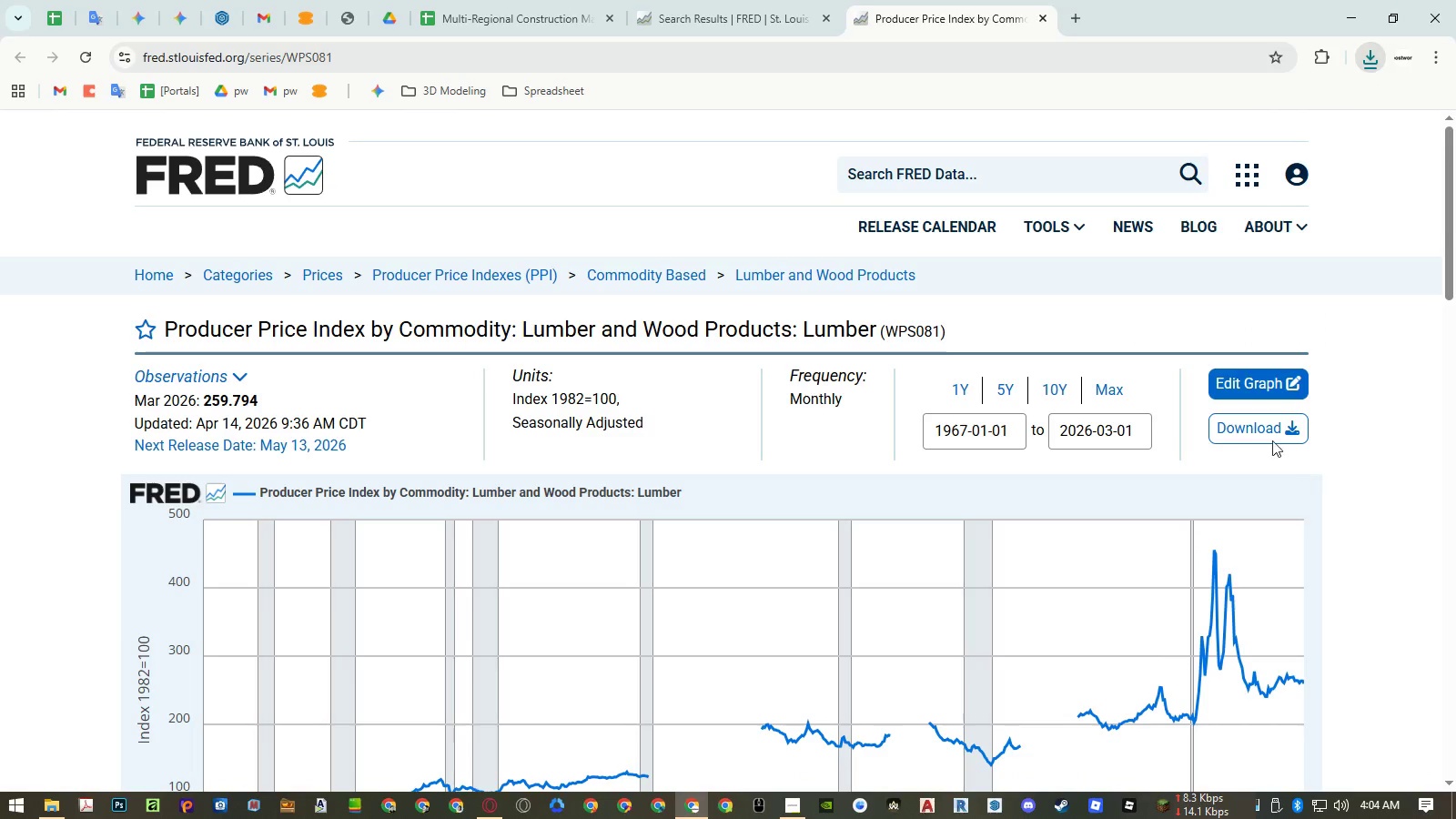 
left_click([1260, 429])
 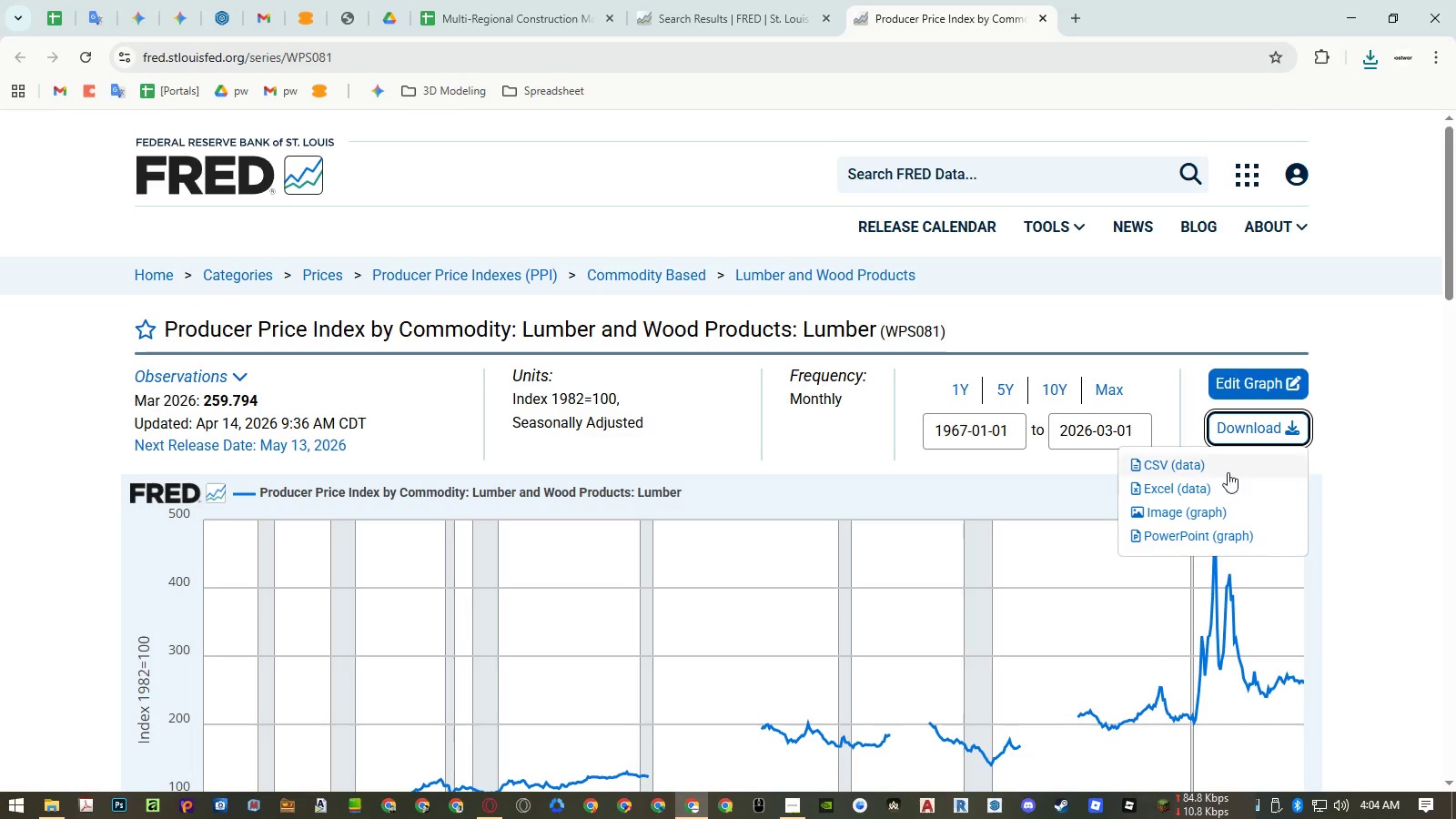 
left_click([1214, 490])
 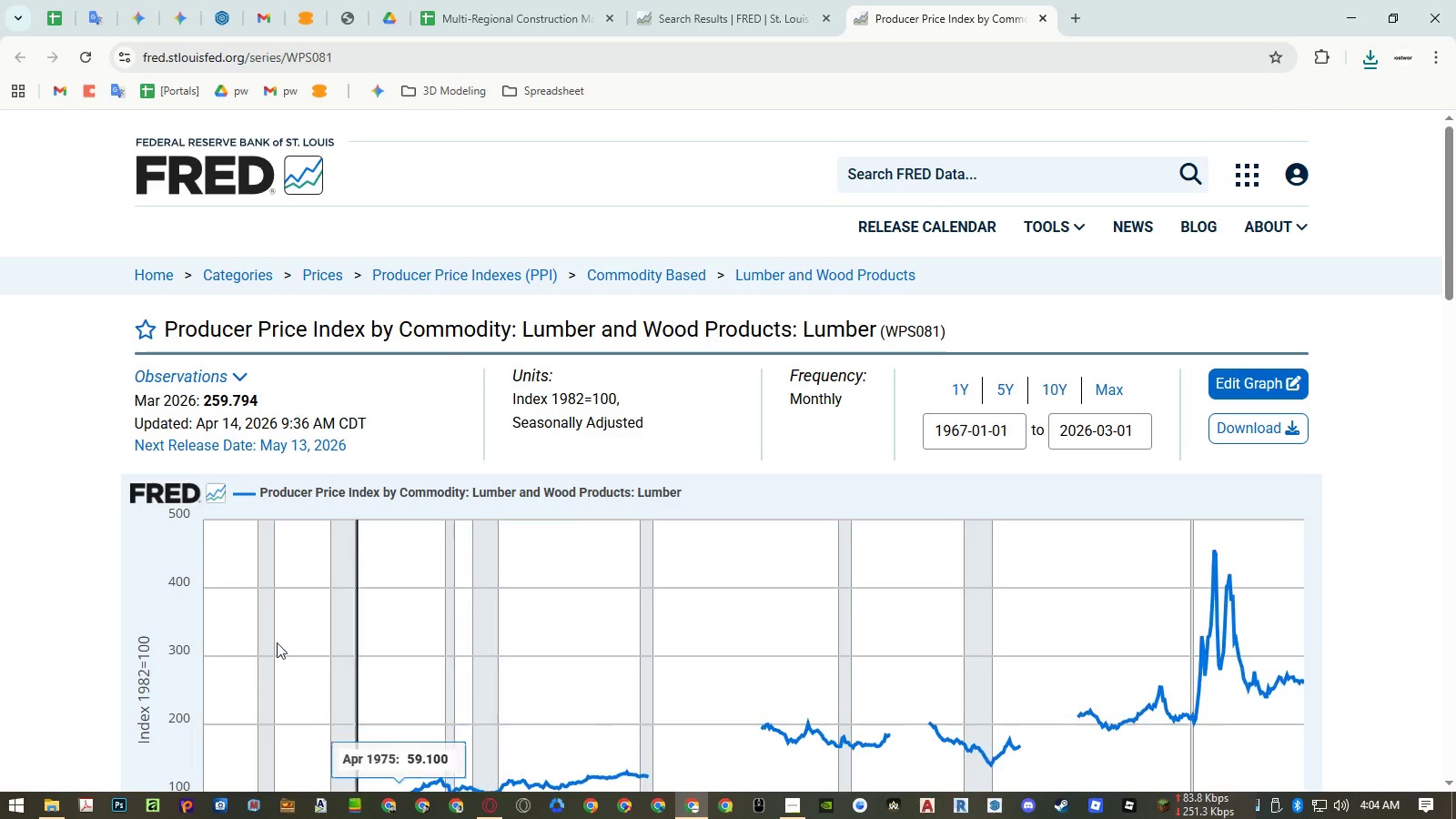 
left_click([56, 813])
 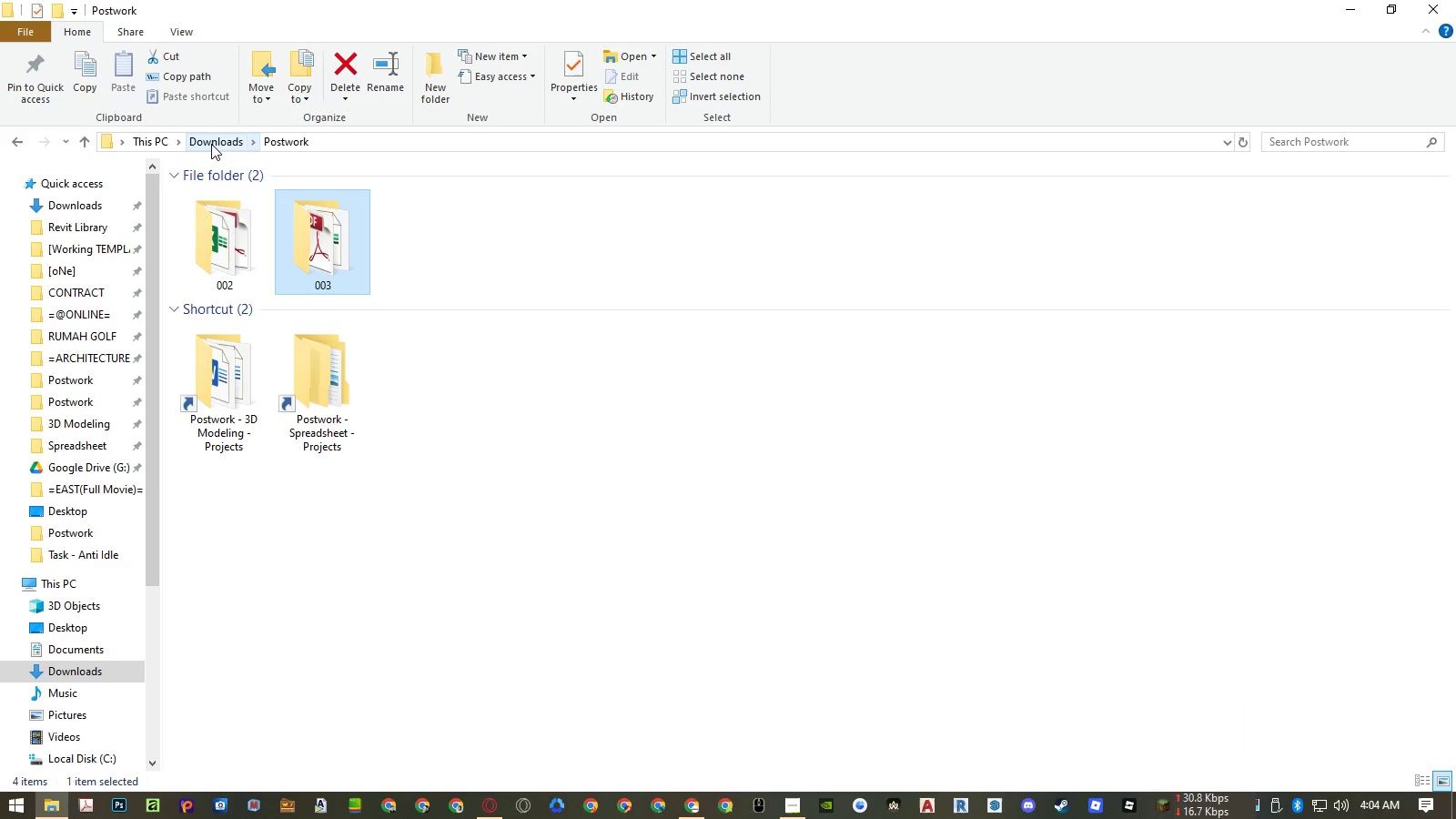 
left_click([211, 144])
 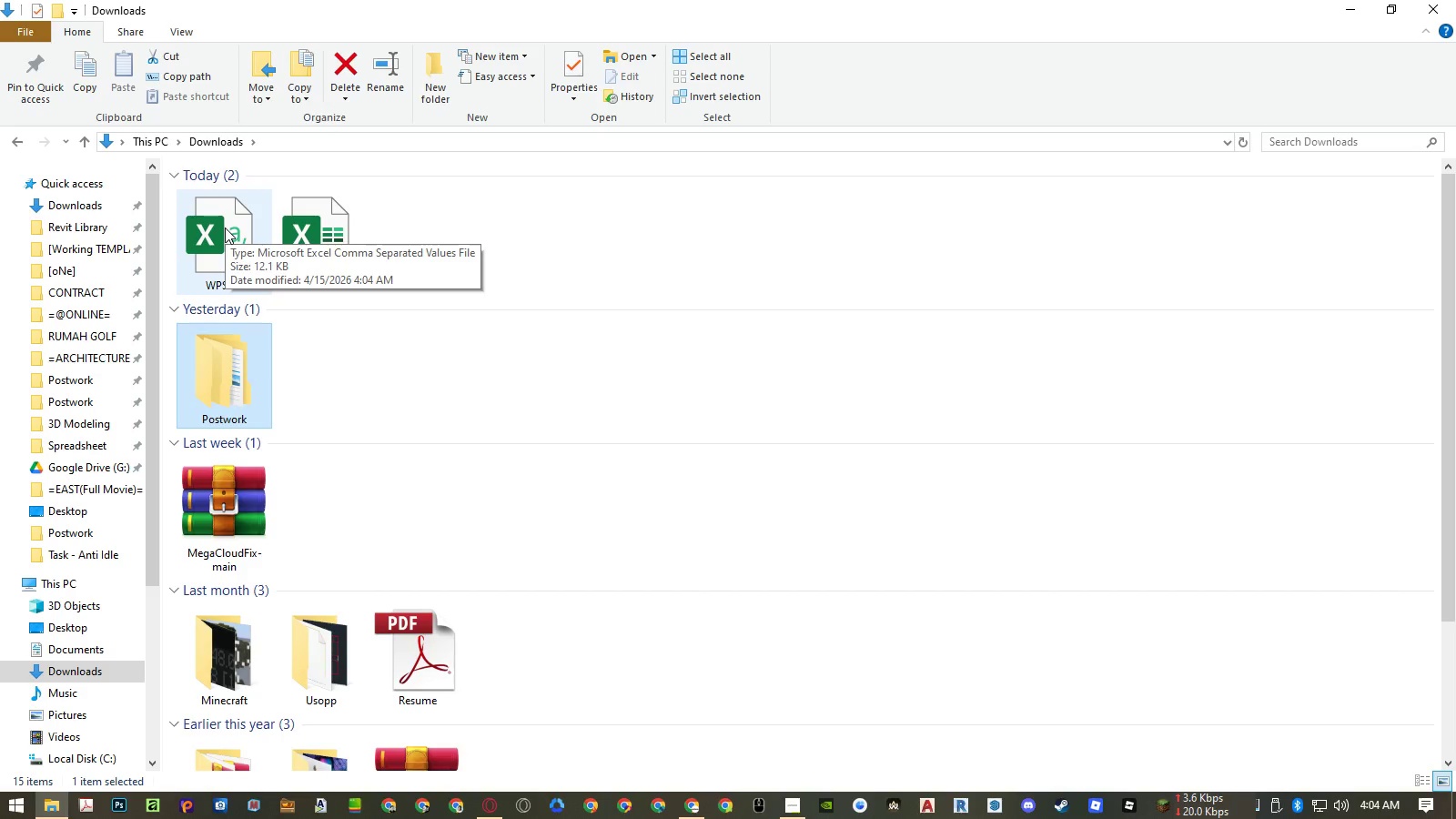 
left_click([225, 228])
 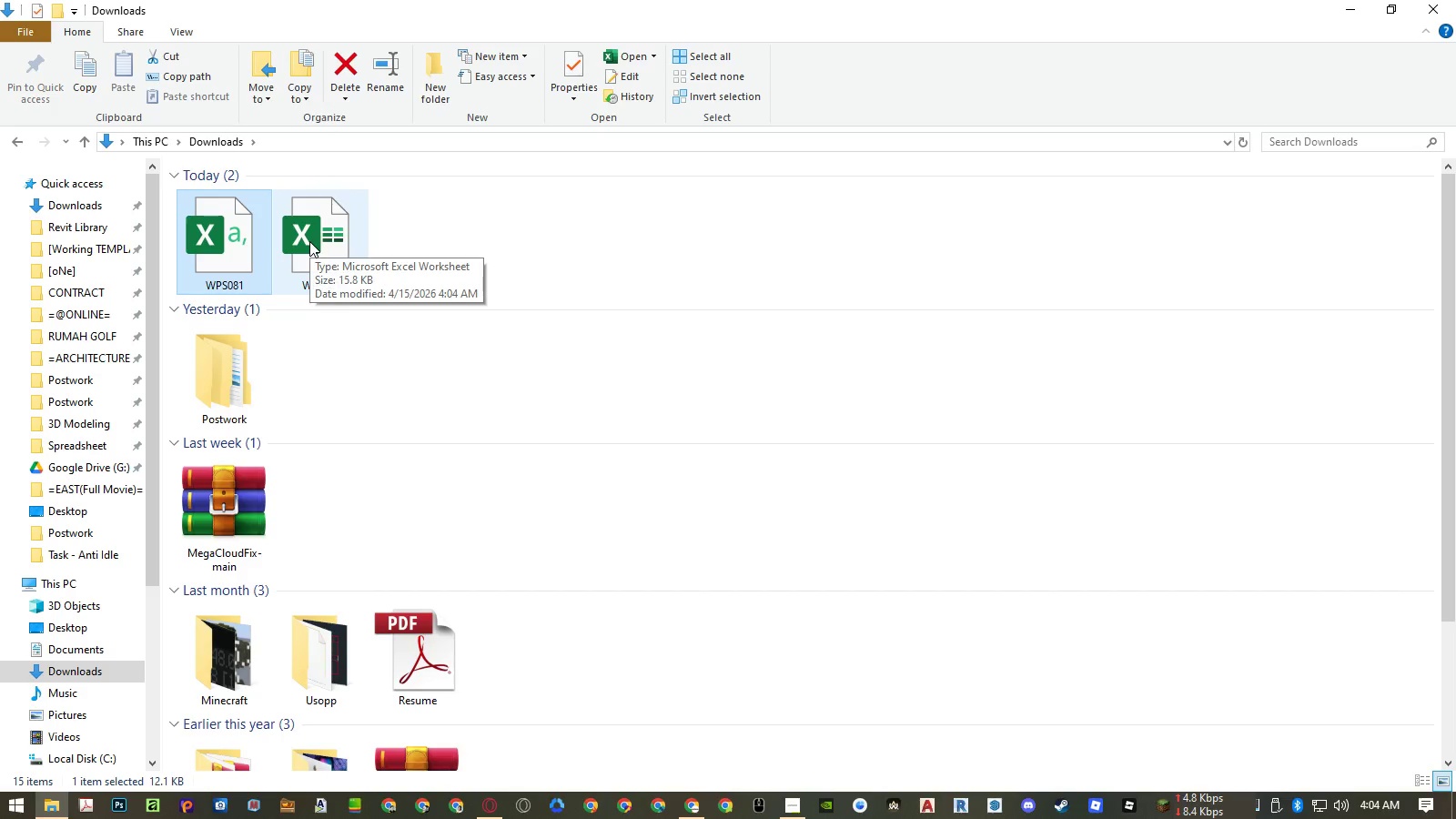 
double_click([242, 248])
 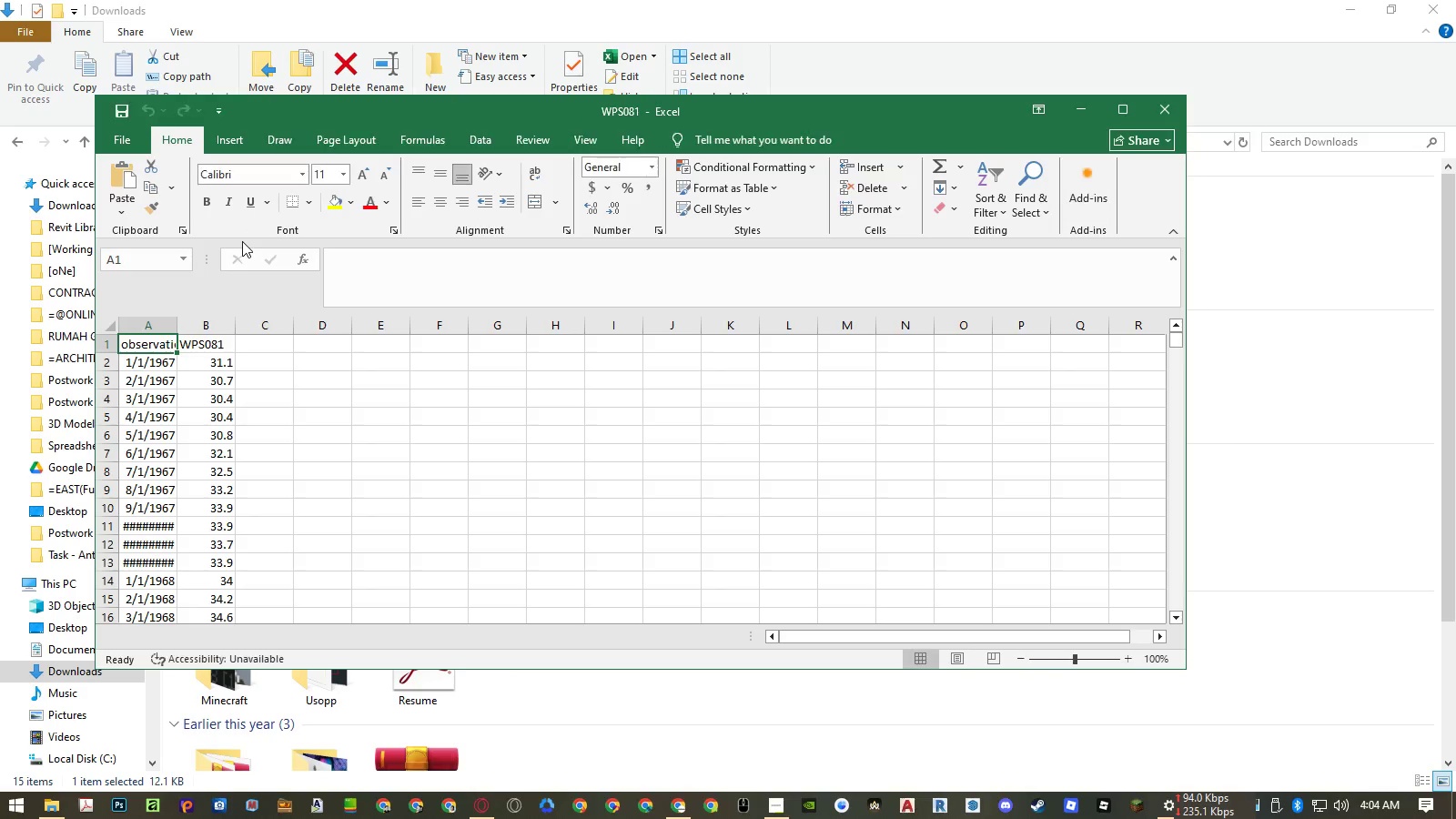 
wait(5.12)
 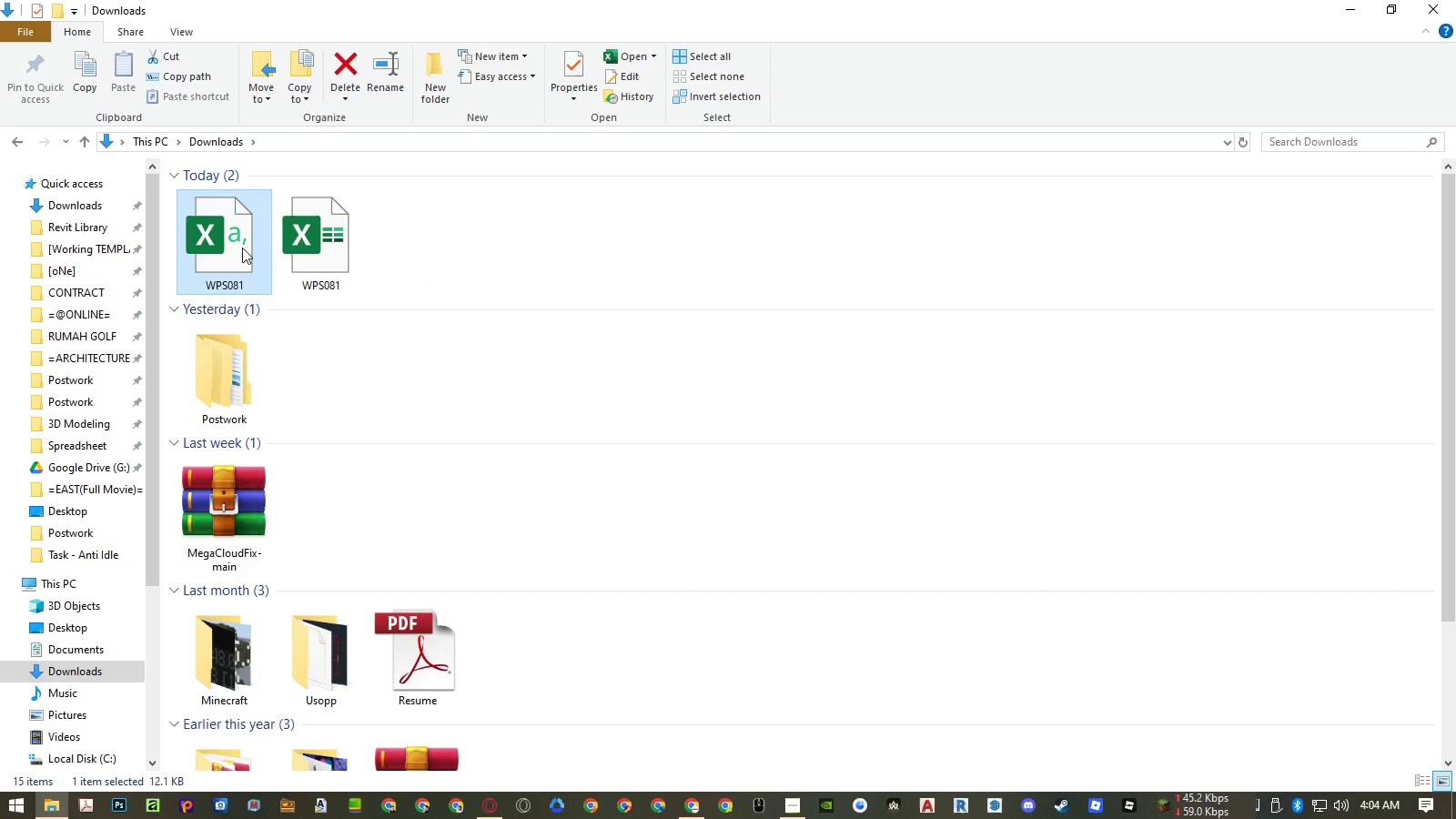 
left_click([1130, 108])
 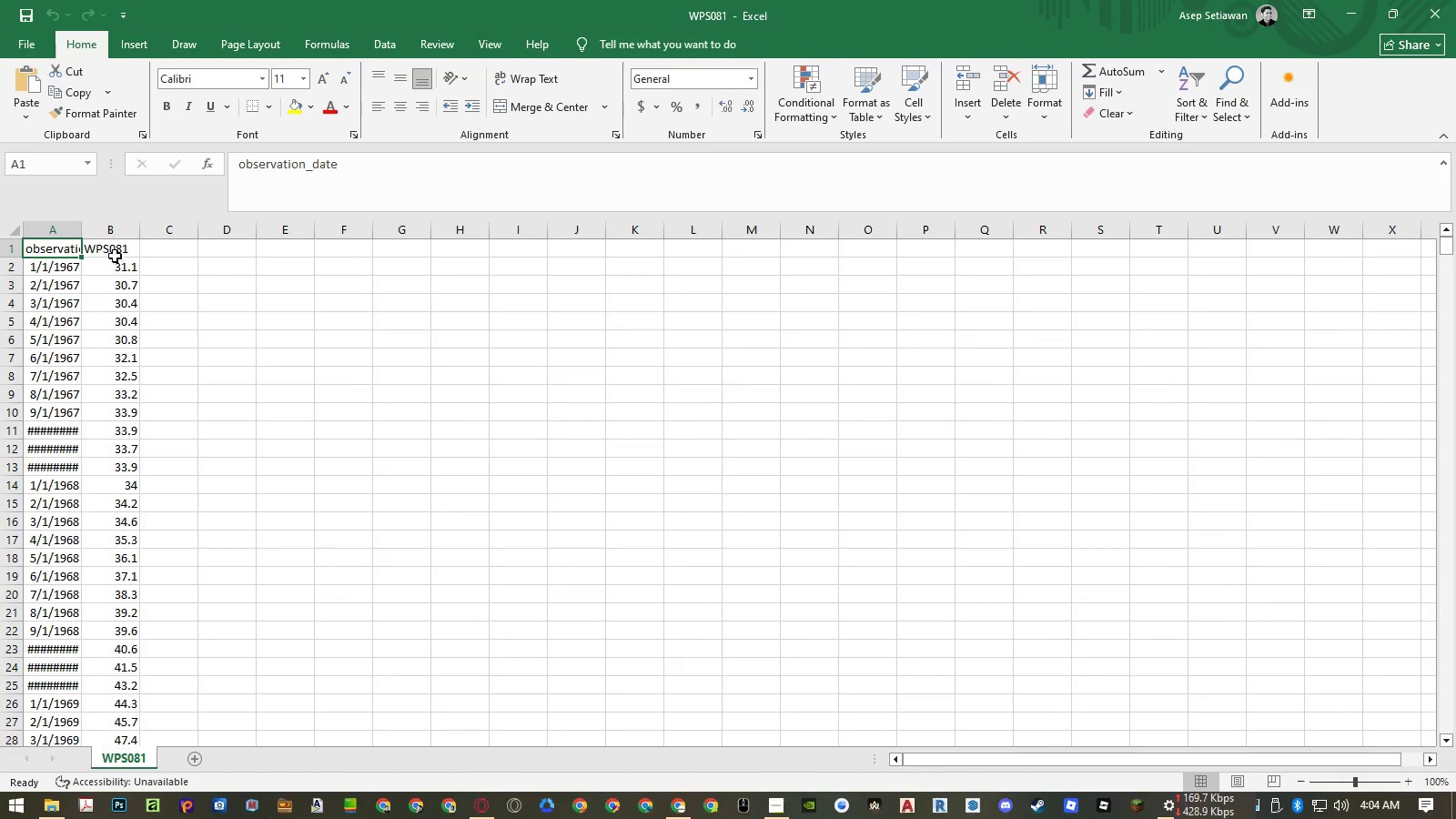 
double_click([81, 233])
 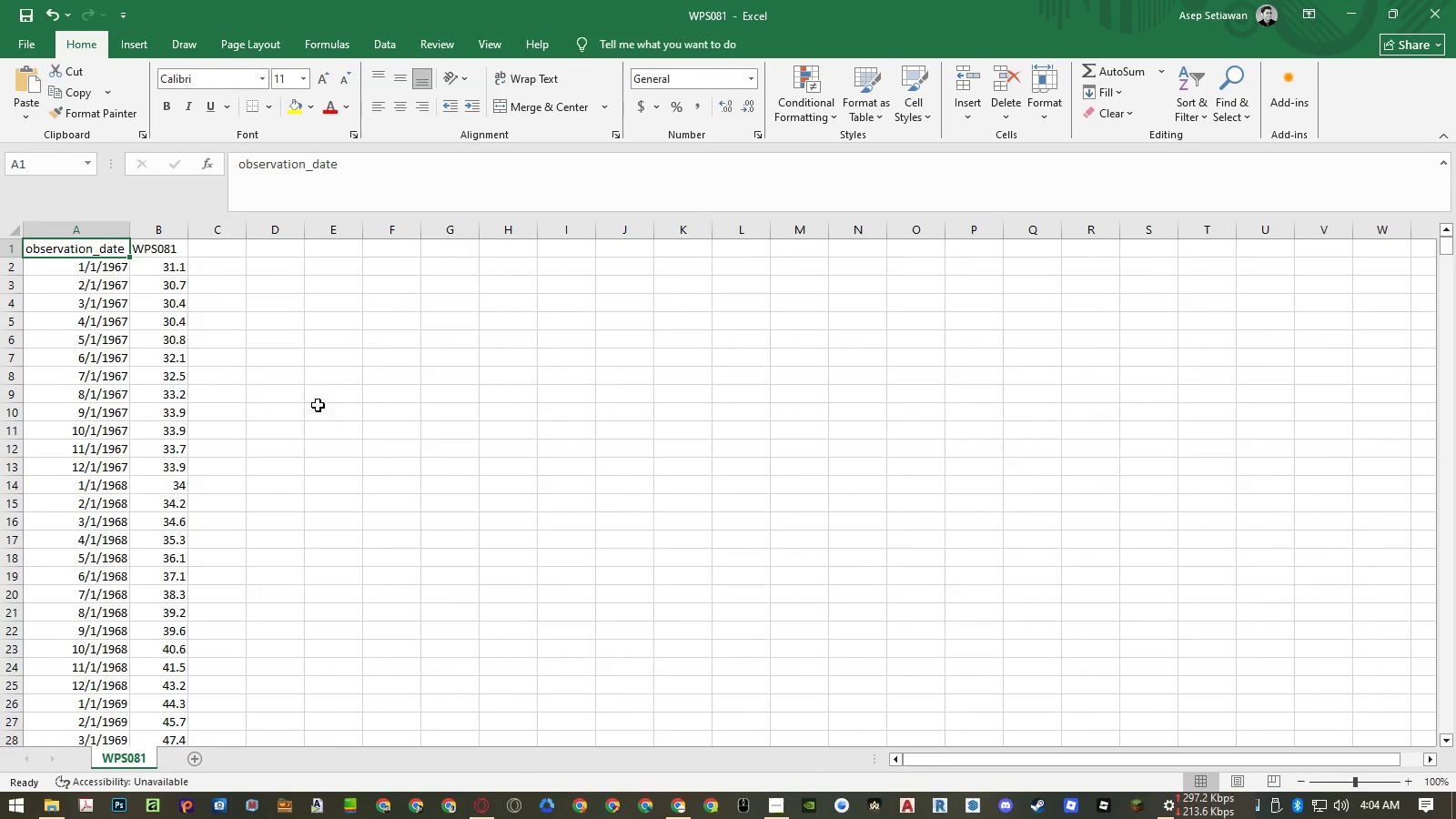 
left_click([339, 408])
 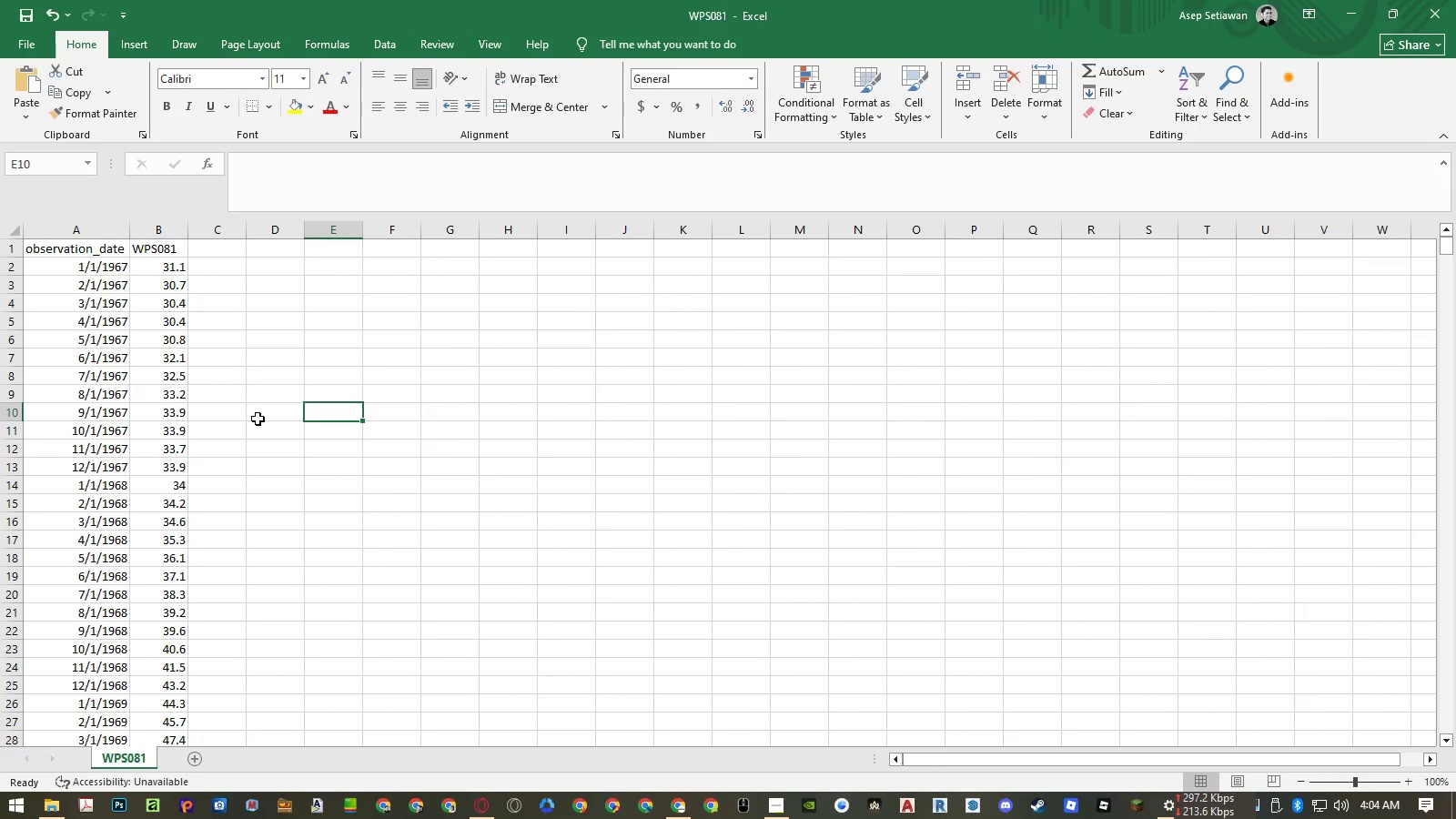 
scroll: coordinate [268, 420], scroll_direction: down, amount: 45.0
 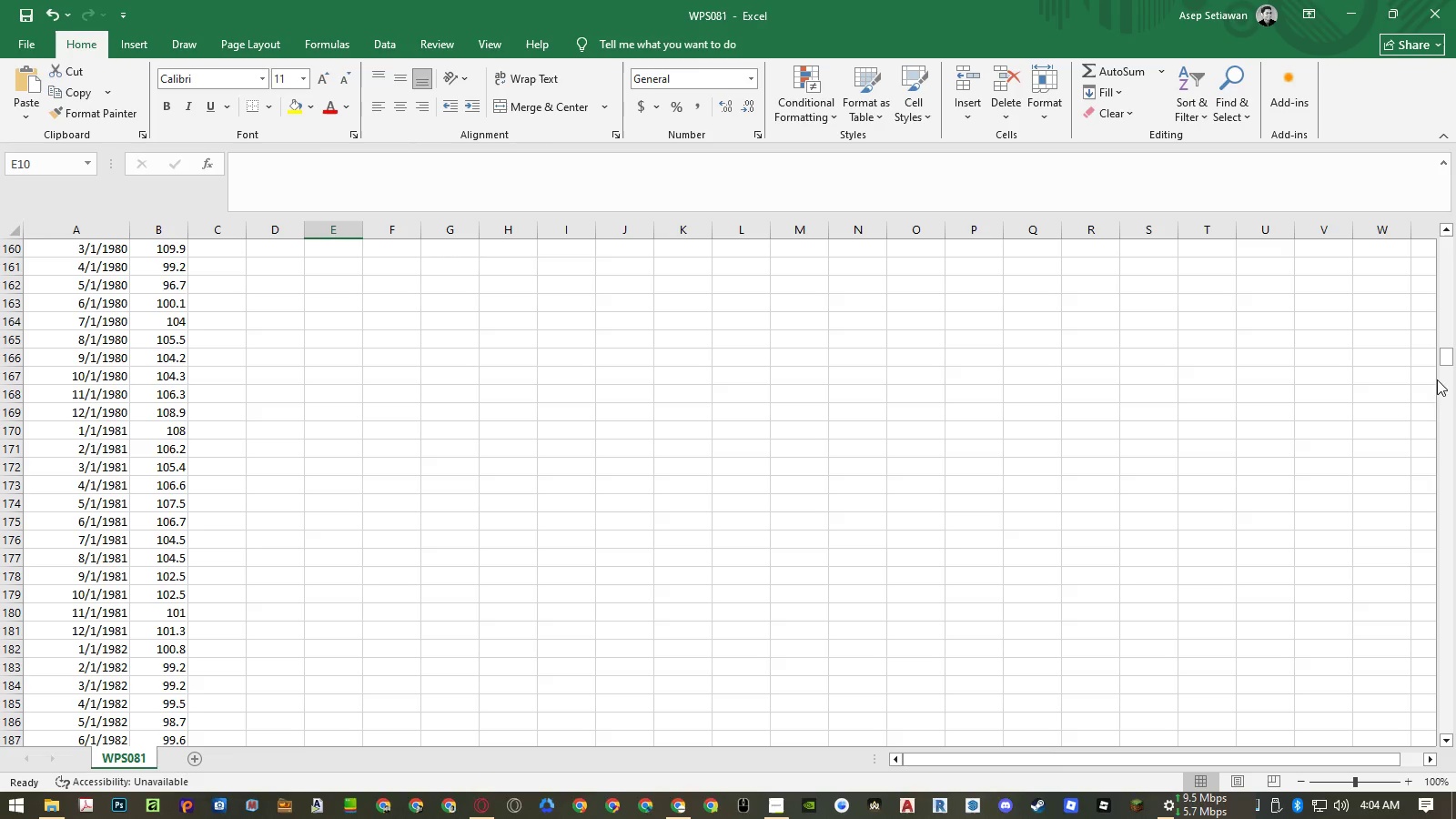 
left_click_drag(start_coordinate=[1444, 360], to_coordinate=[1400, 697])
 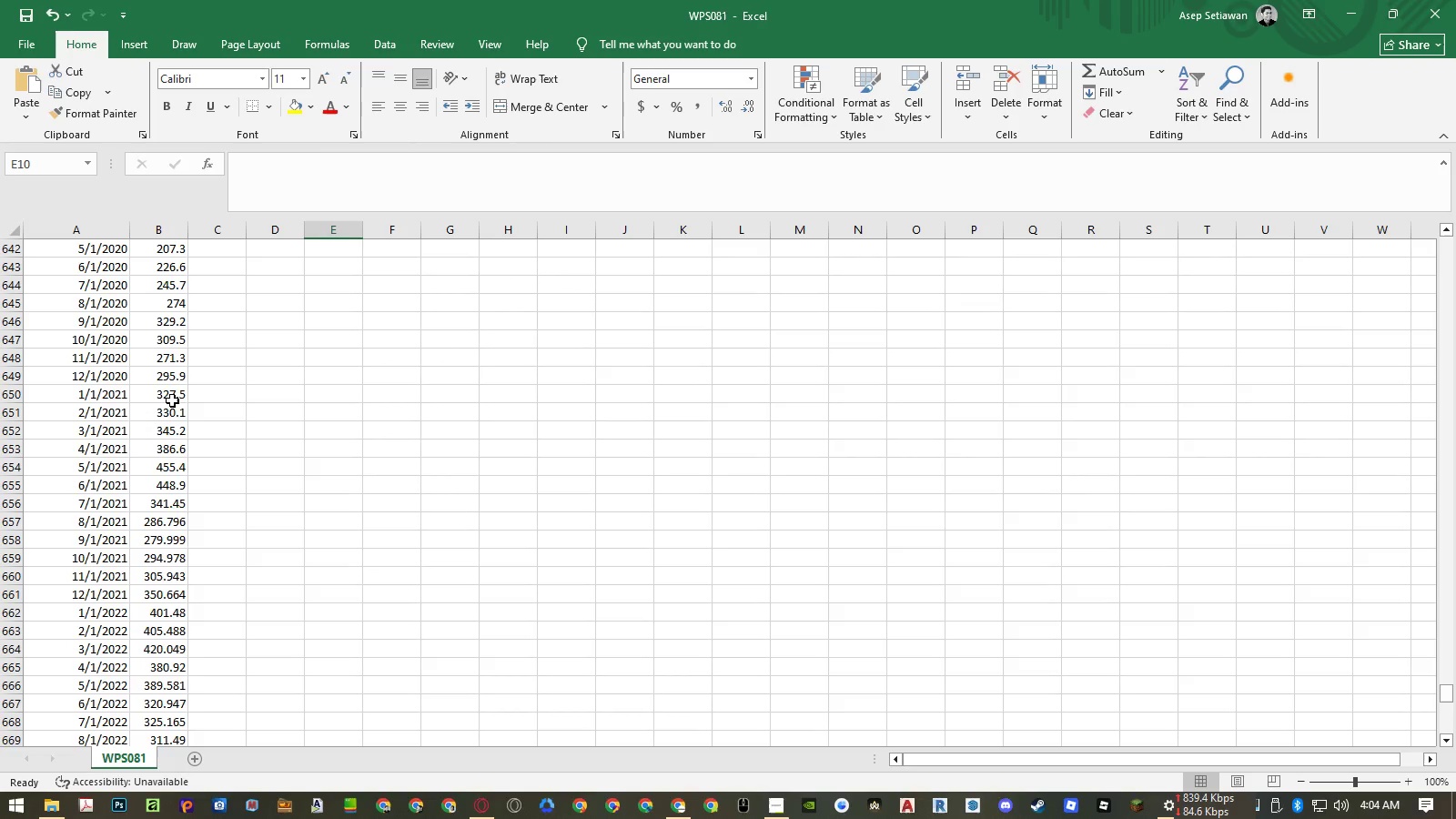 
left_click([172, 399])
 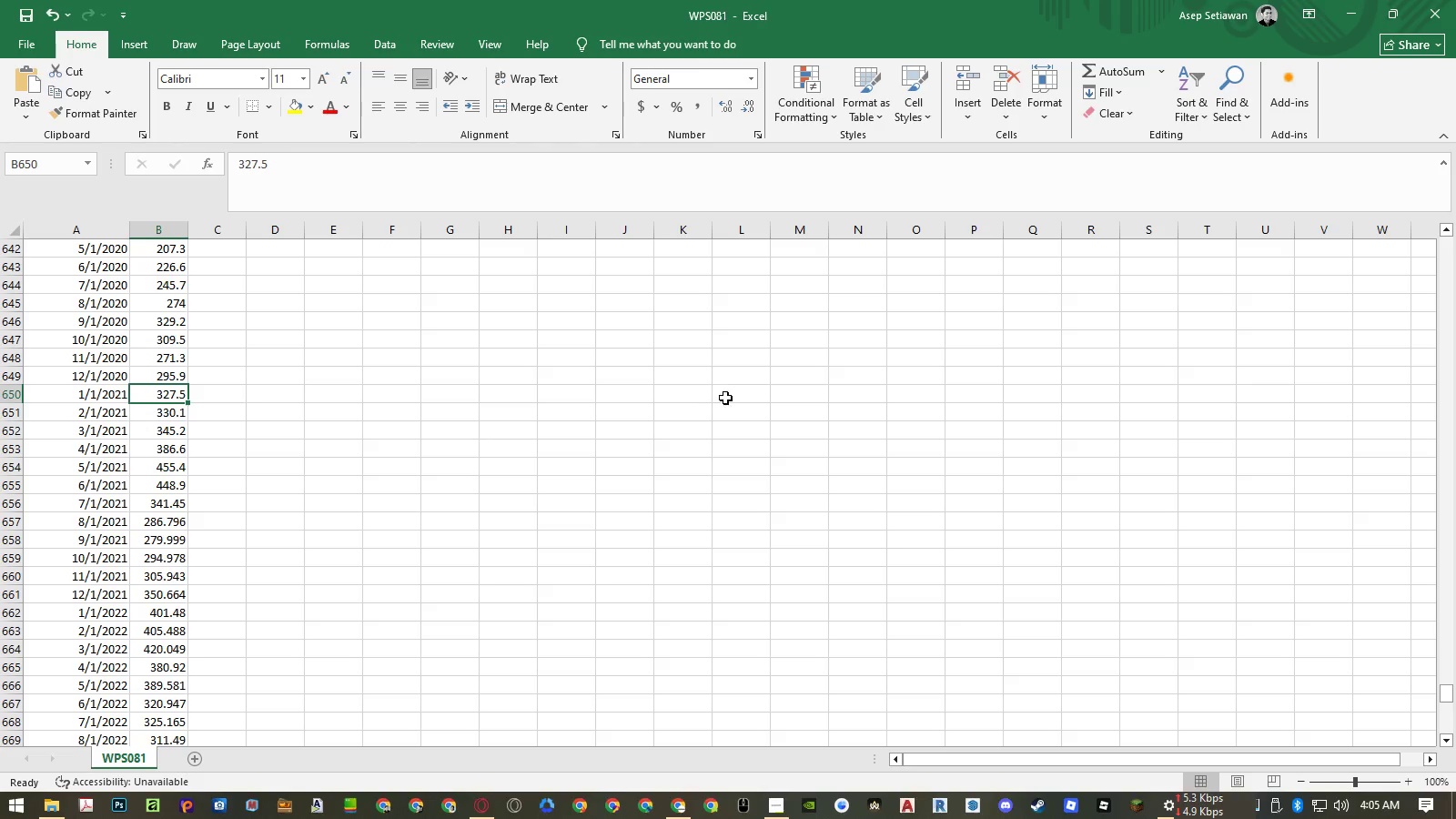 
wait(15.94)
 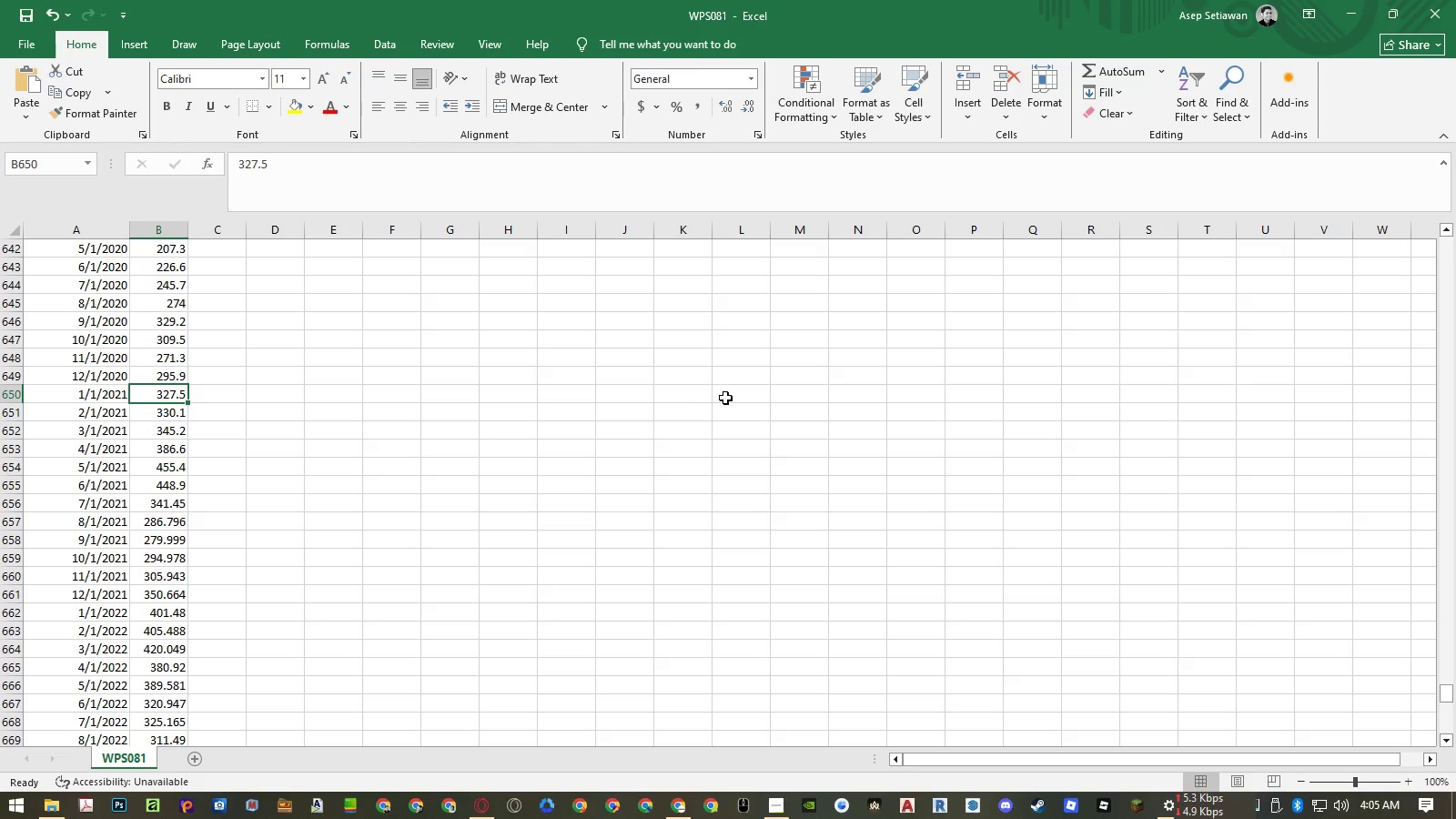 
scroll: coordinate [725, 399], scroll_direction: down, amount: 8.0
 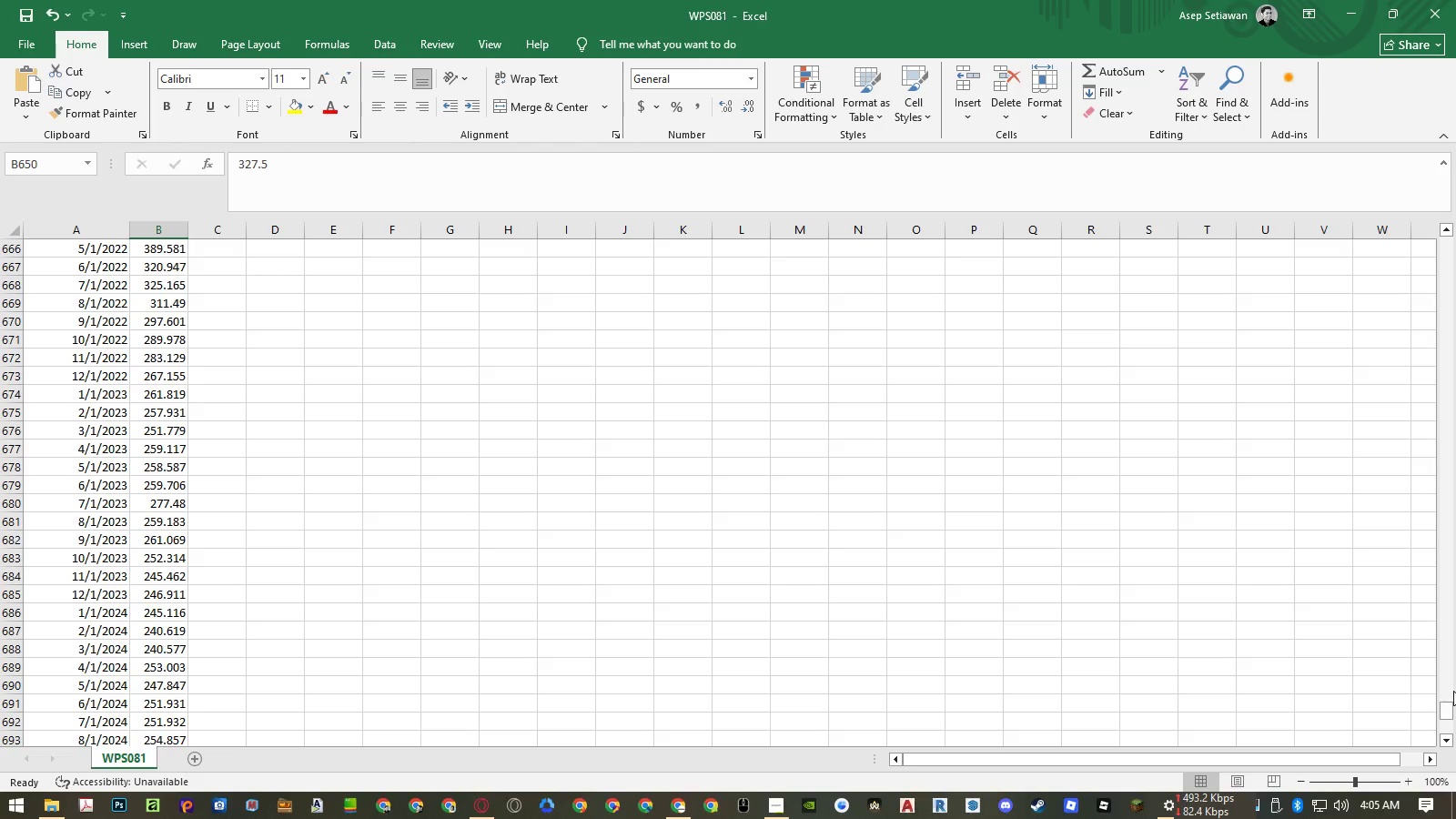 
left_click_drag(start_coordinate=[1450, 709], to_coordinate=[1447, 752])
 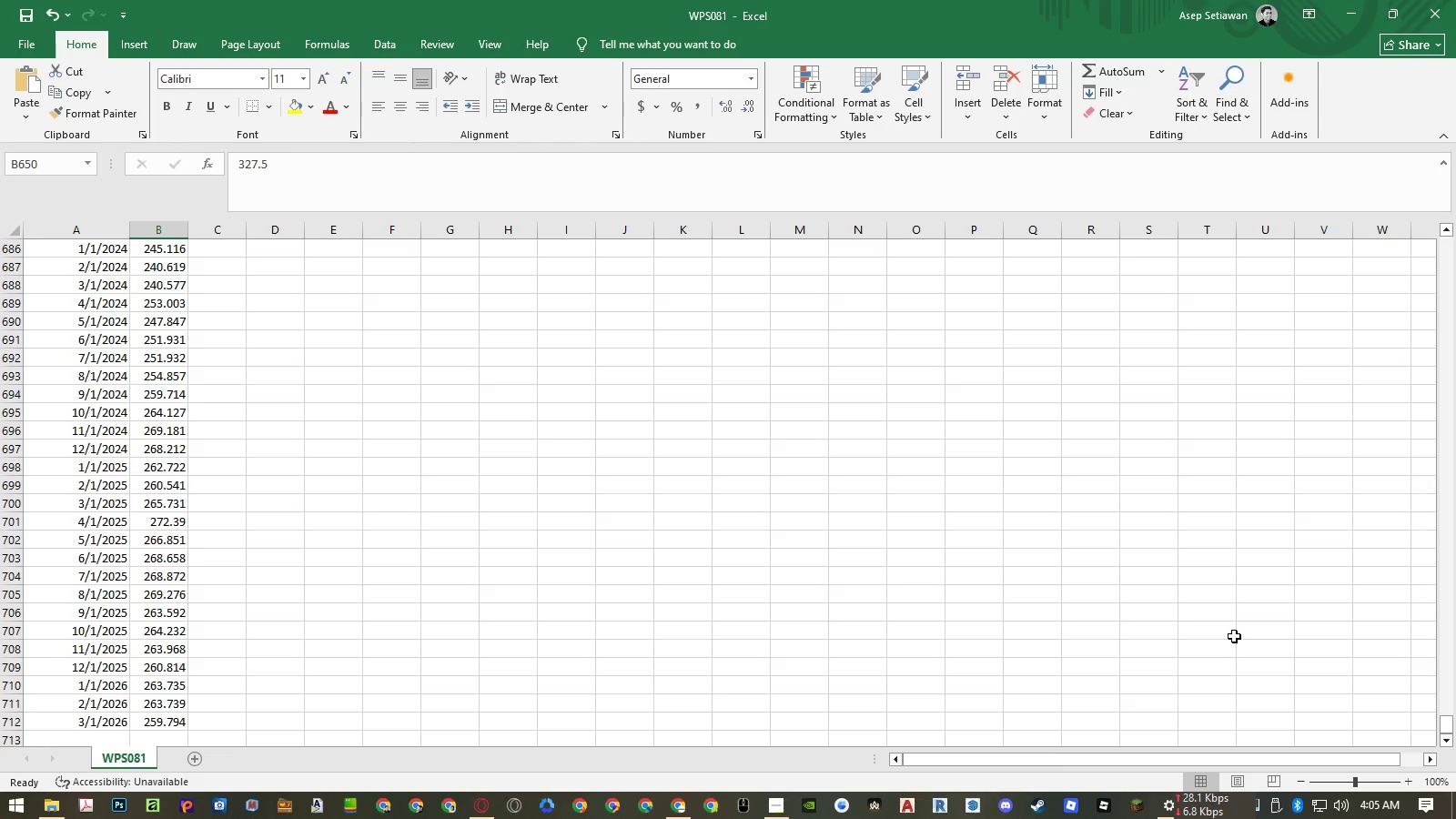 
scroll: coordinate [1245, 541], scroll_direction: up, amount: 45.0
 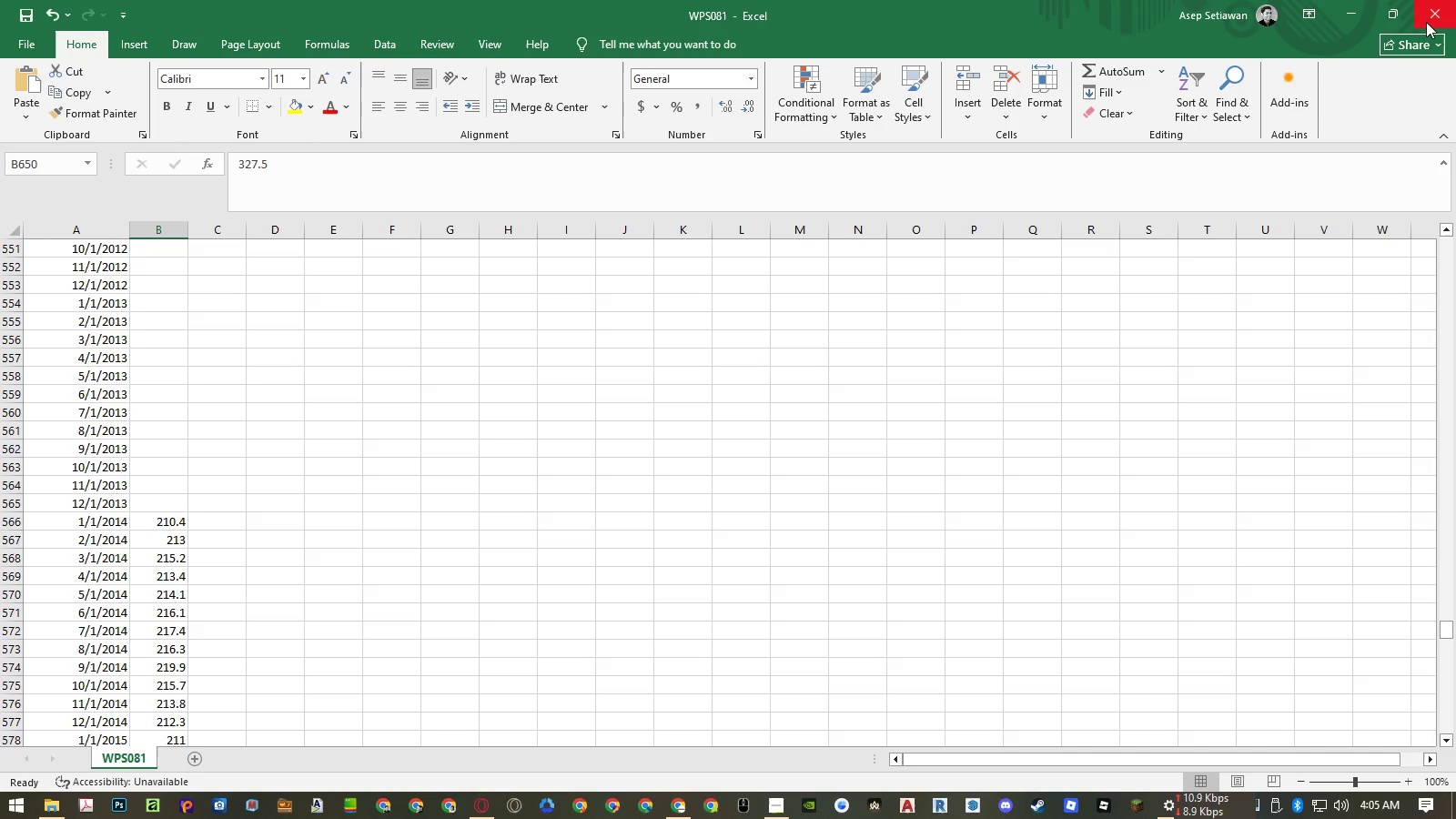 
left_click([1429, 15])
 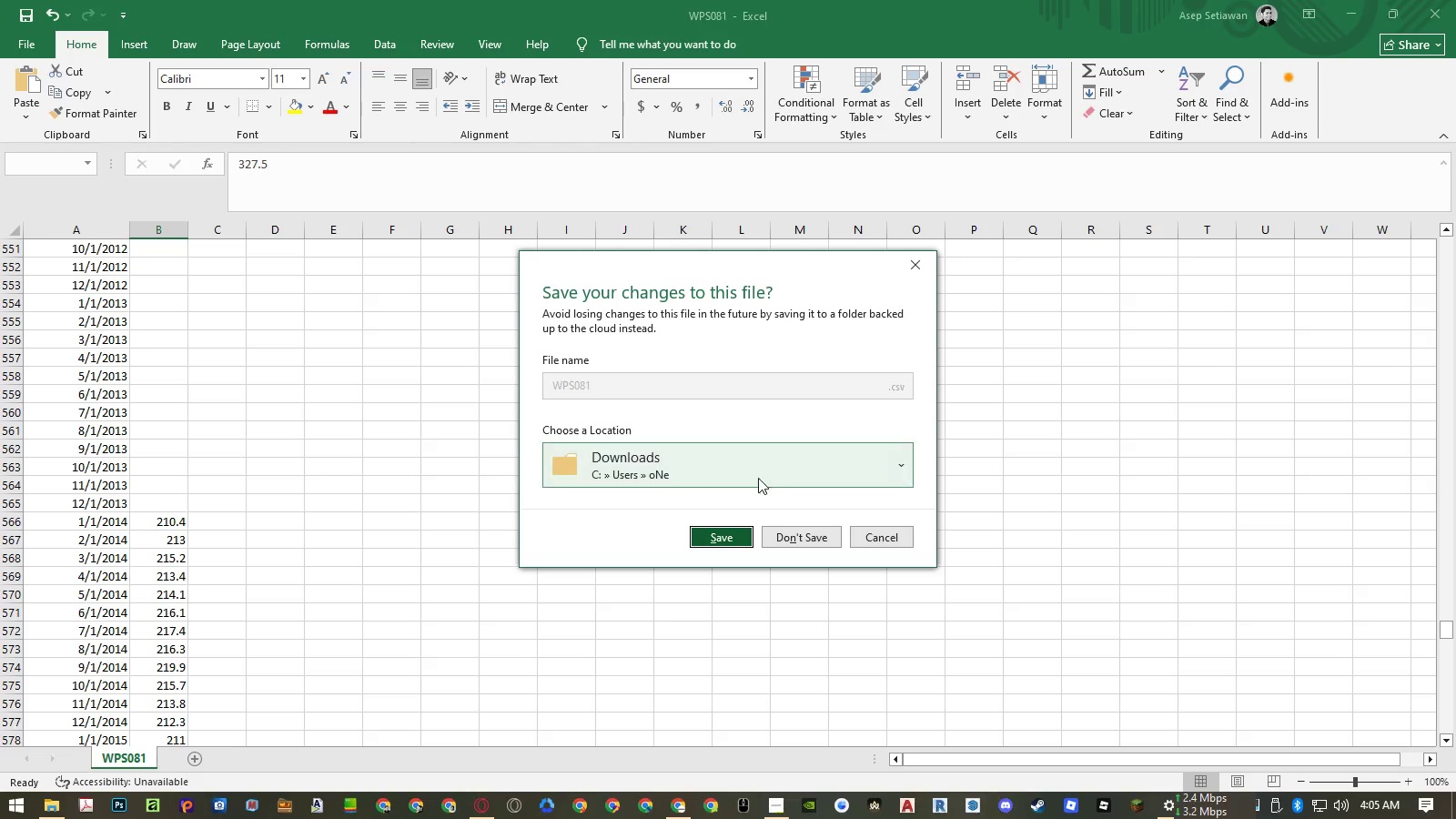 
left_click([782, 535])
 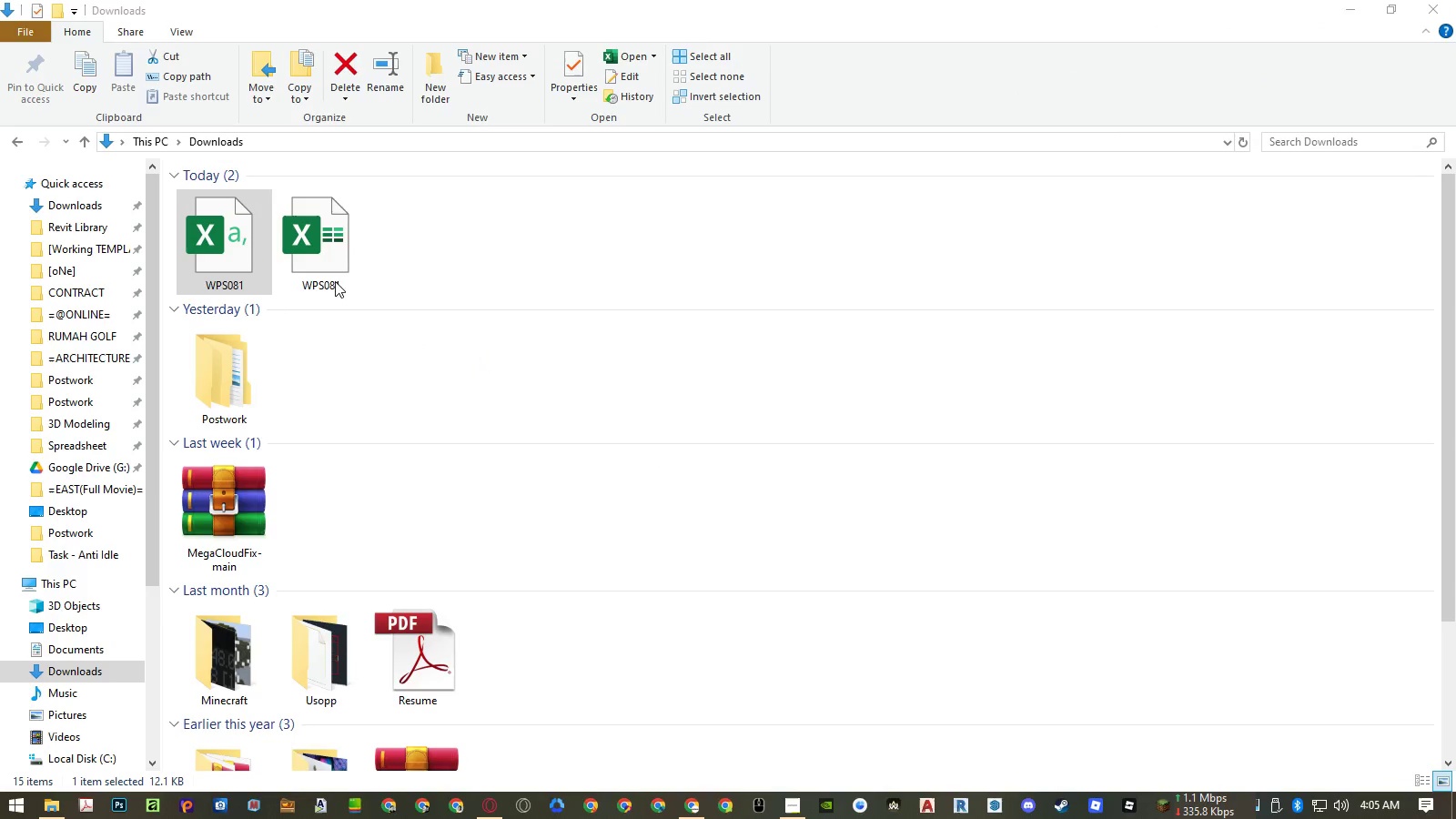 
double_click([326, 258])
 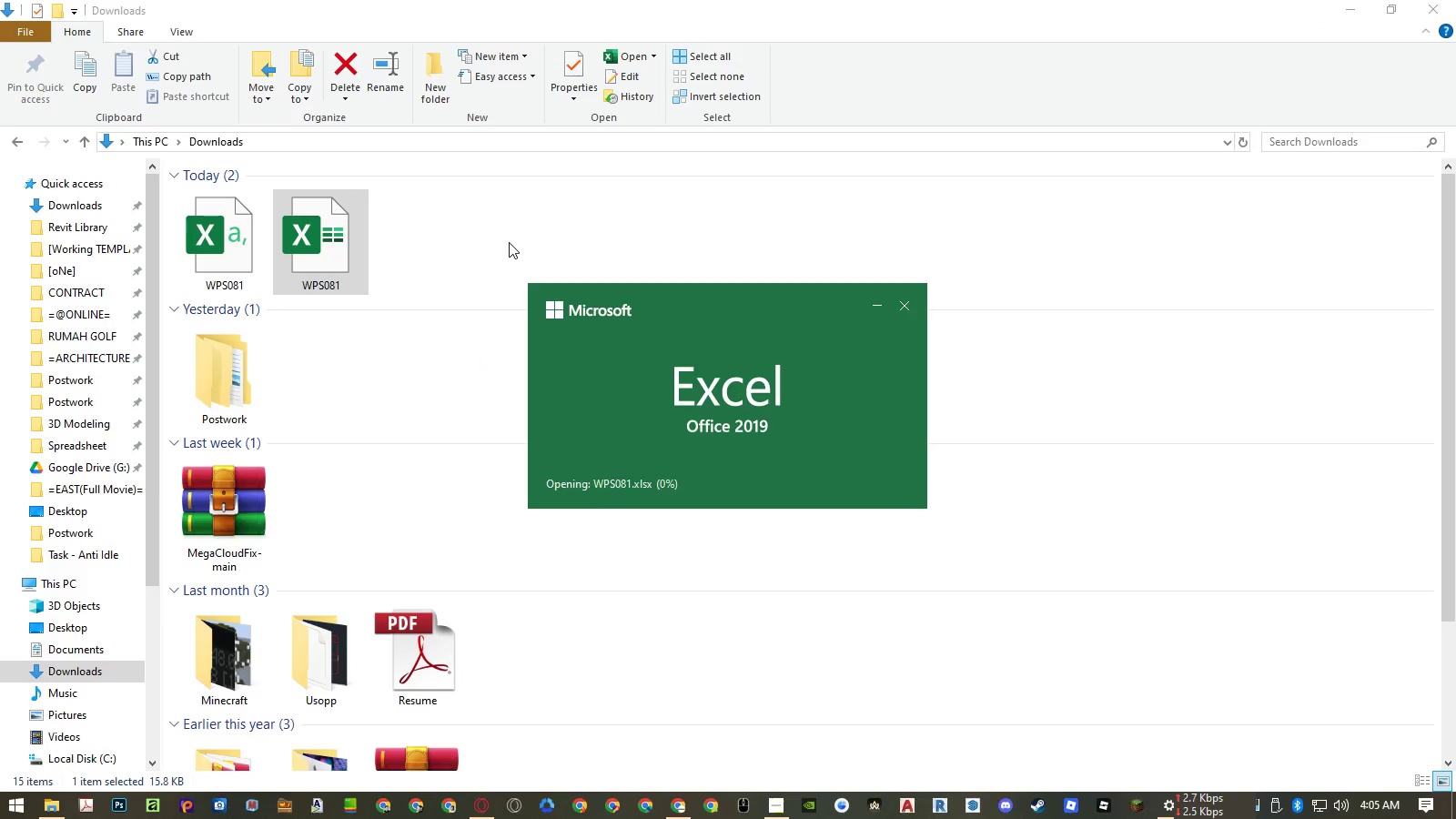 
wait(8.61)
 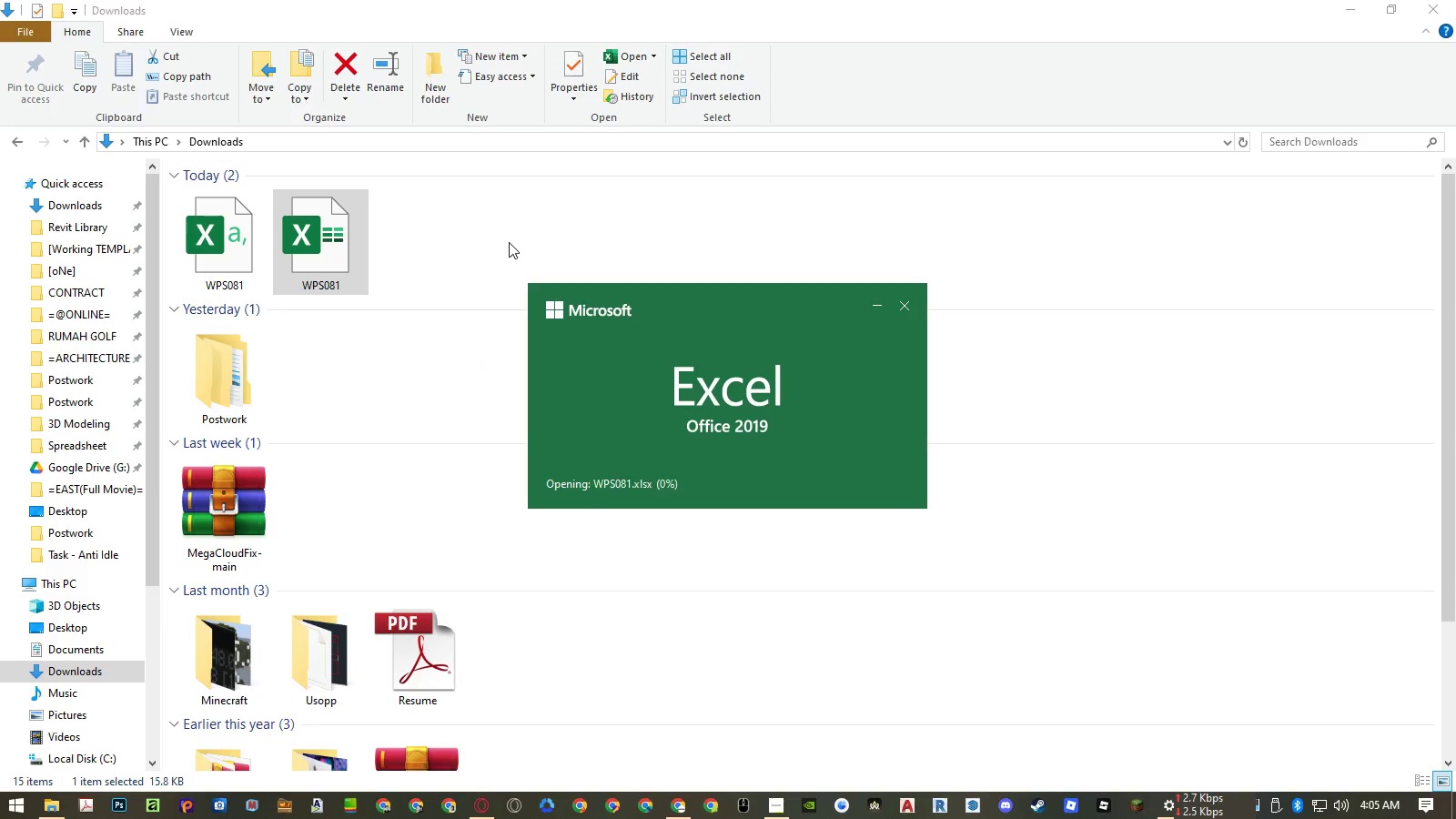 
left_click([207, 766])
 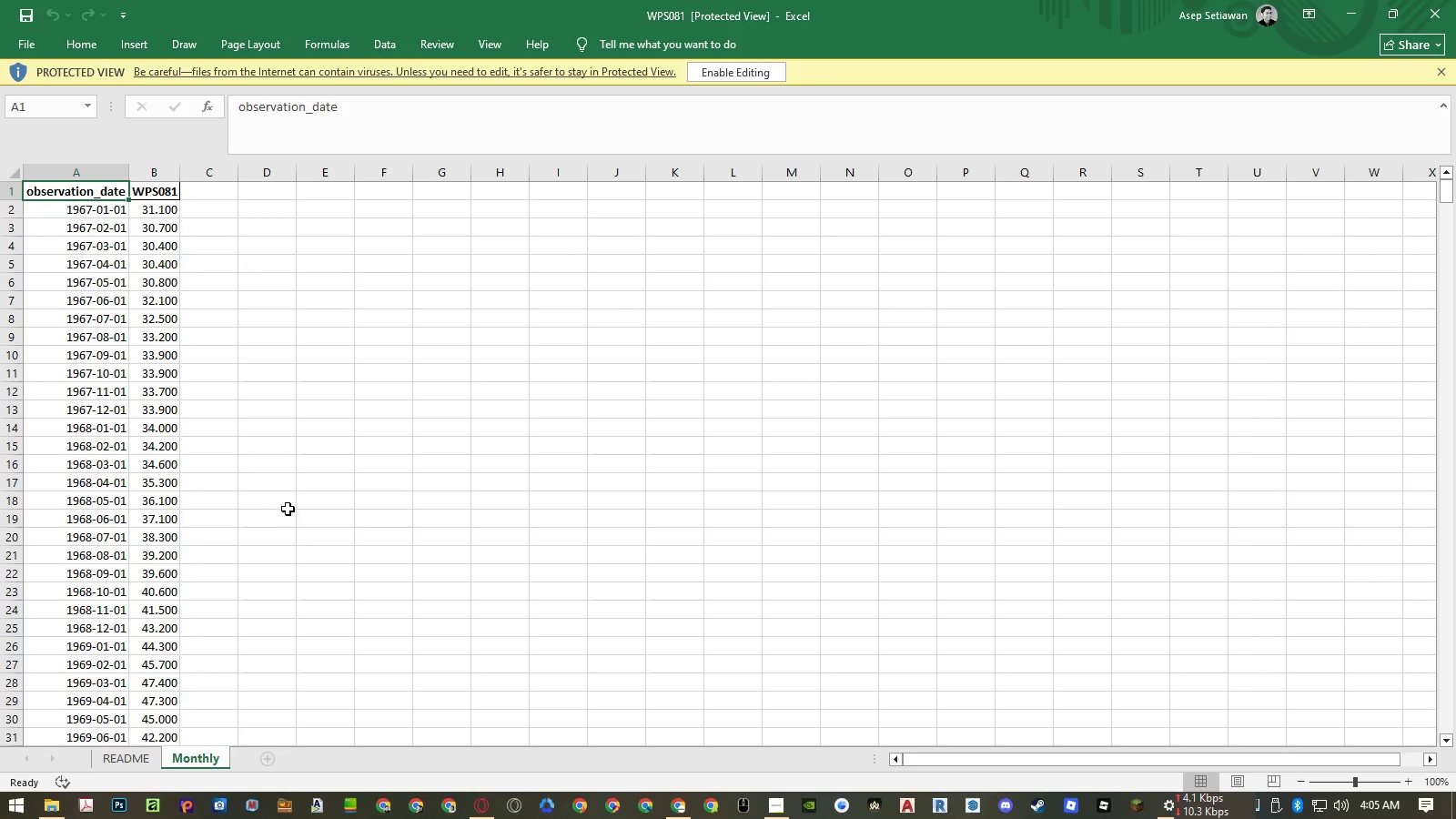 
scroll: coordinate [314, 492], scroll_direction: down, amount: 16.0
 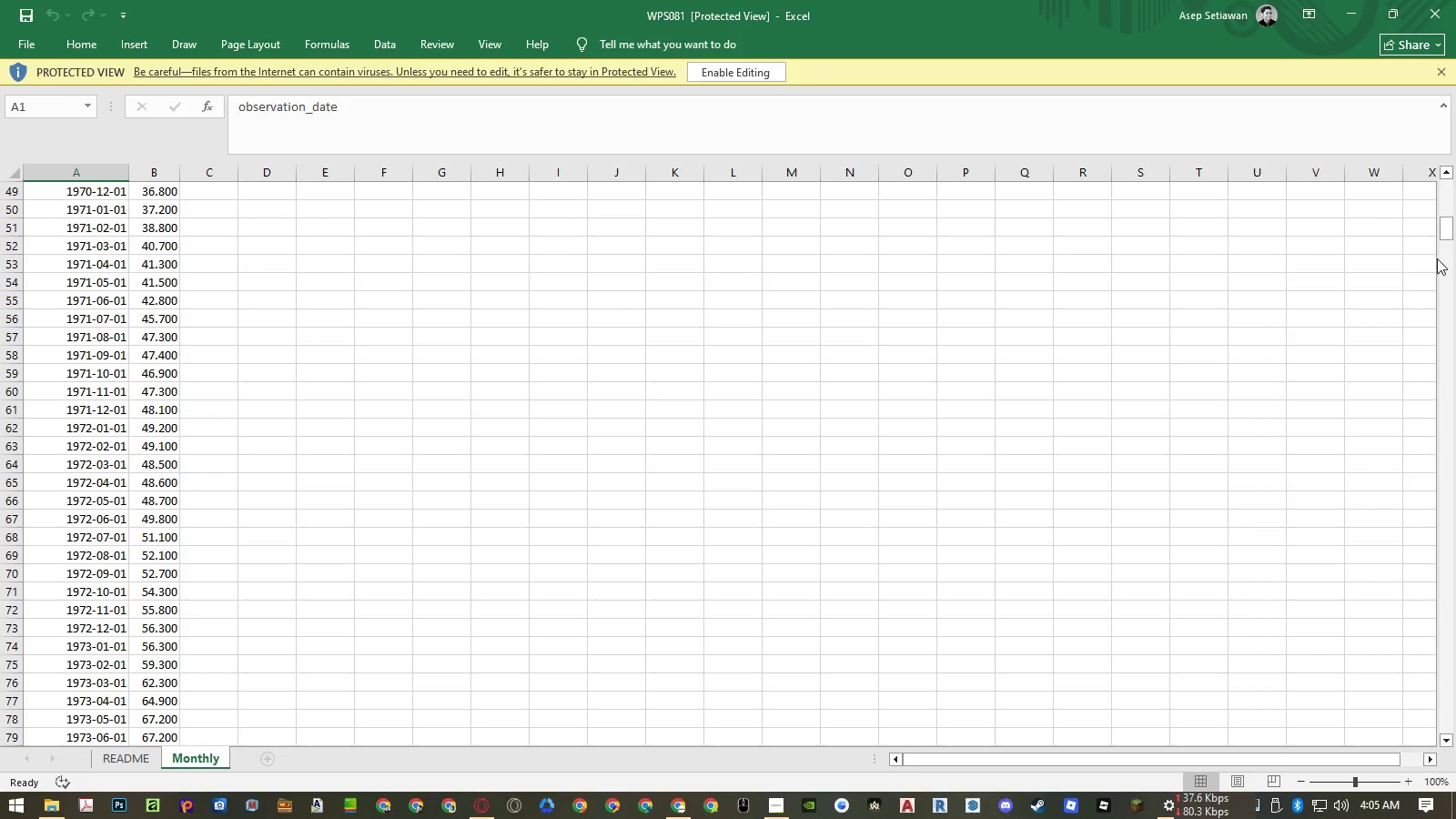 
left_click_drag(start_coordinate=[1445, 237], to_coordinate=[1410, 690])
 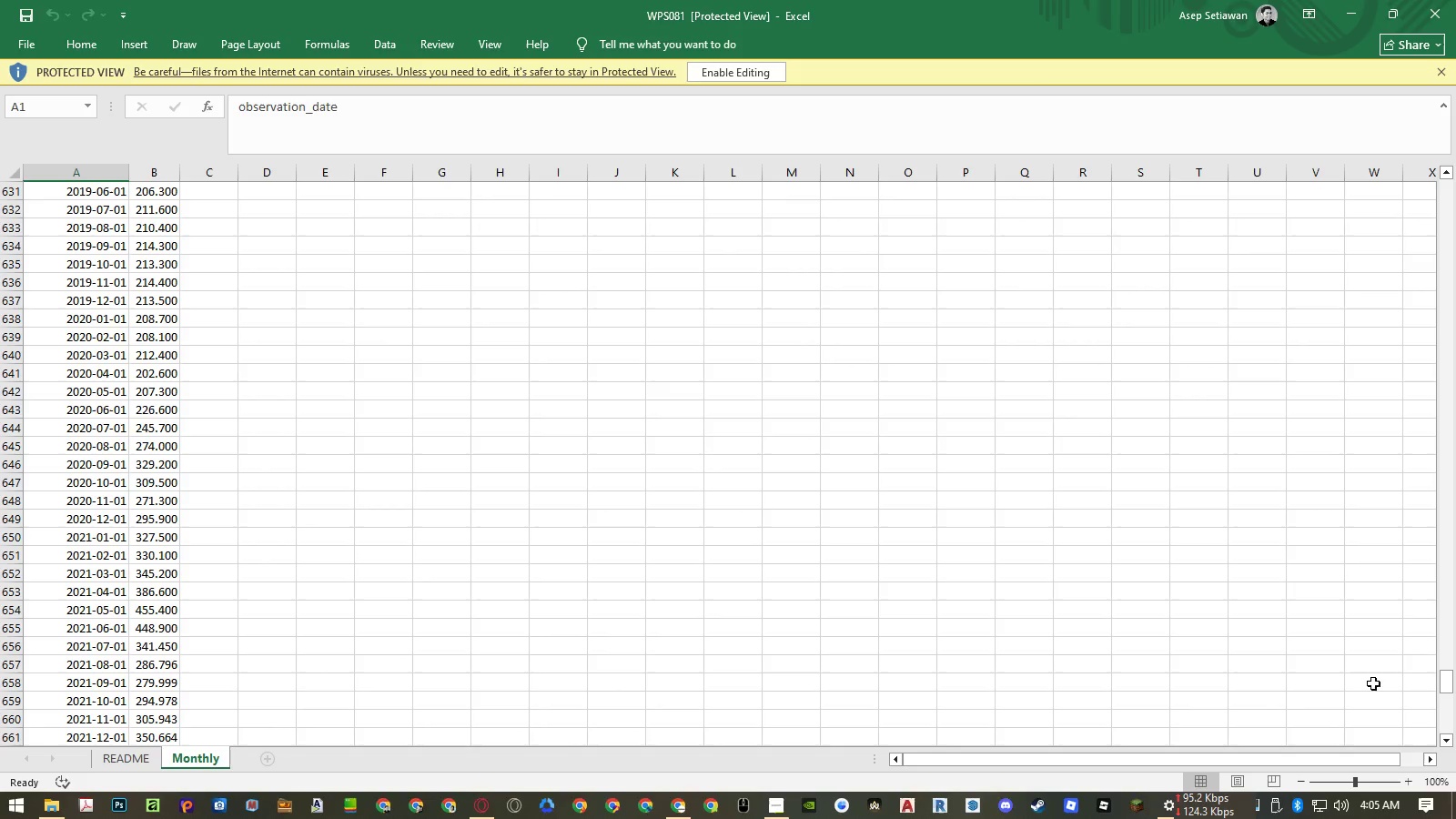 
scroll: coordinate [1218, 654], scroll_direction: down, amount: 1.0
 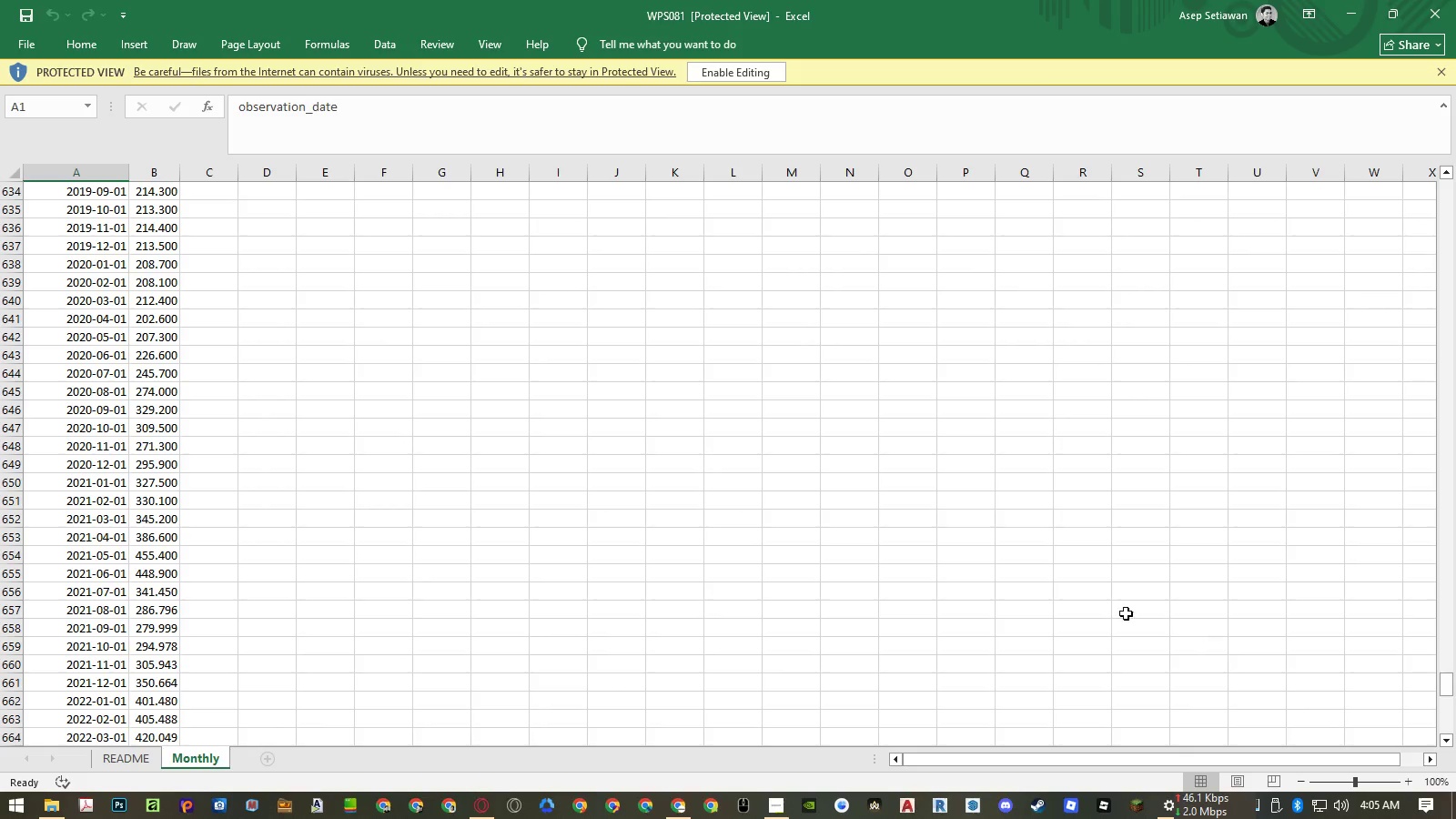 
left_click([165, 420])
 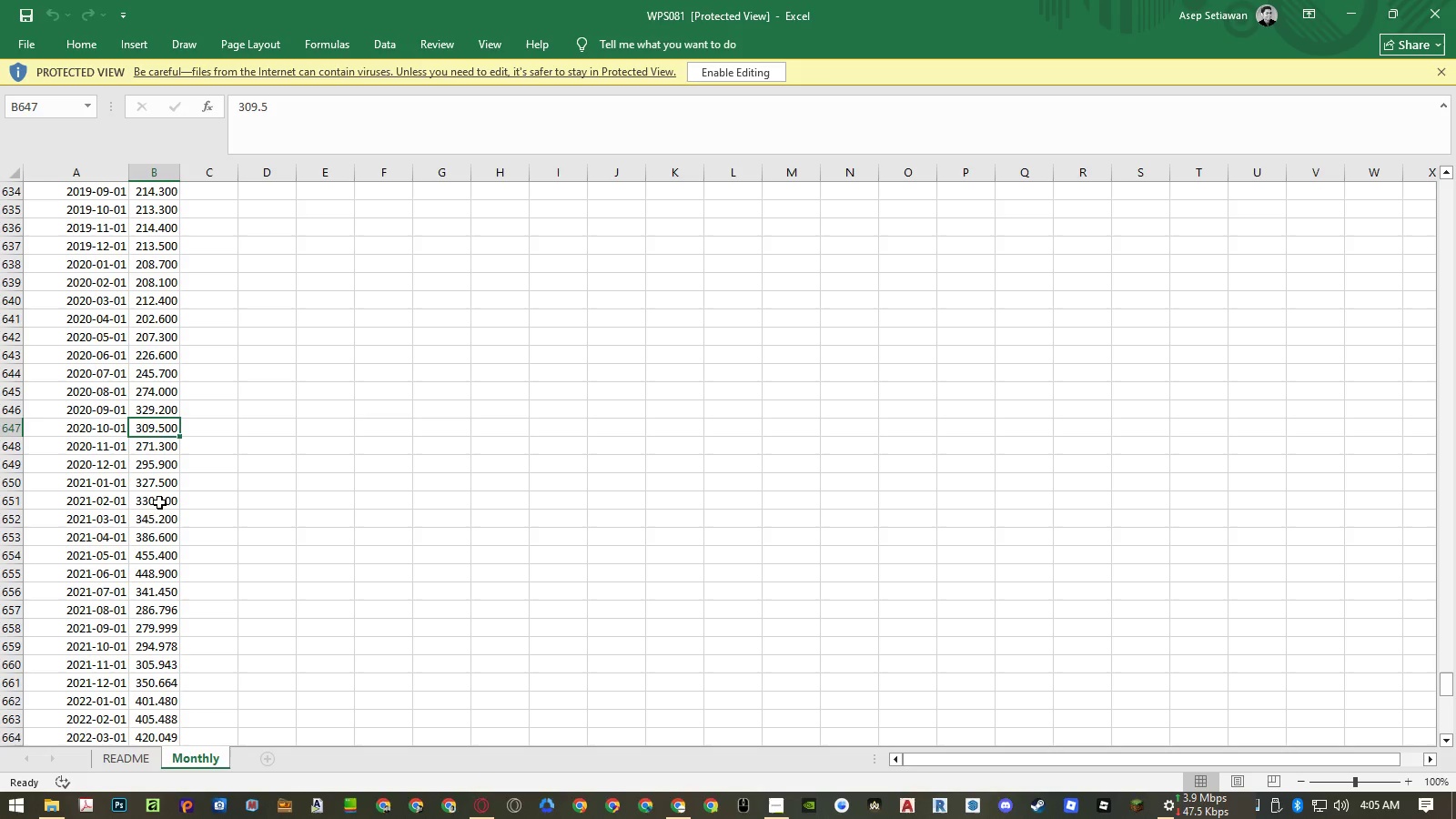 
left_click([158, 530])
 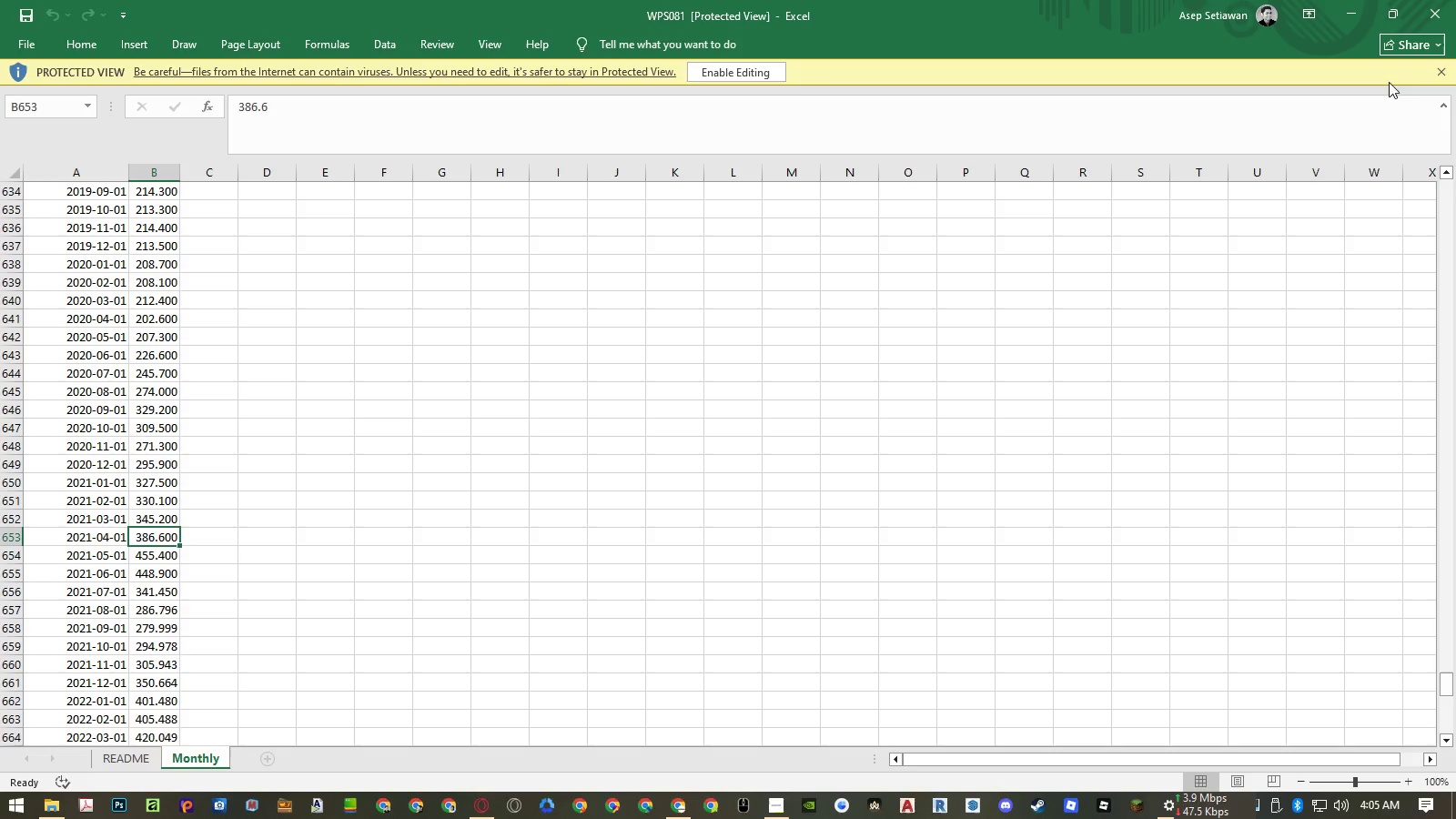 
left_click([1430, 15])
 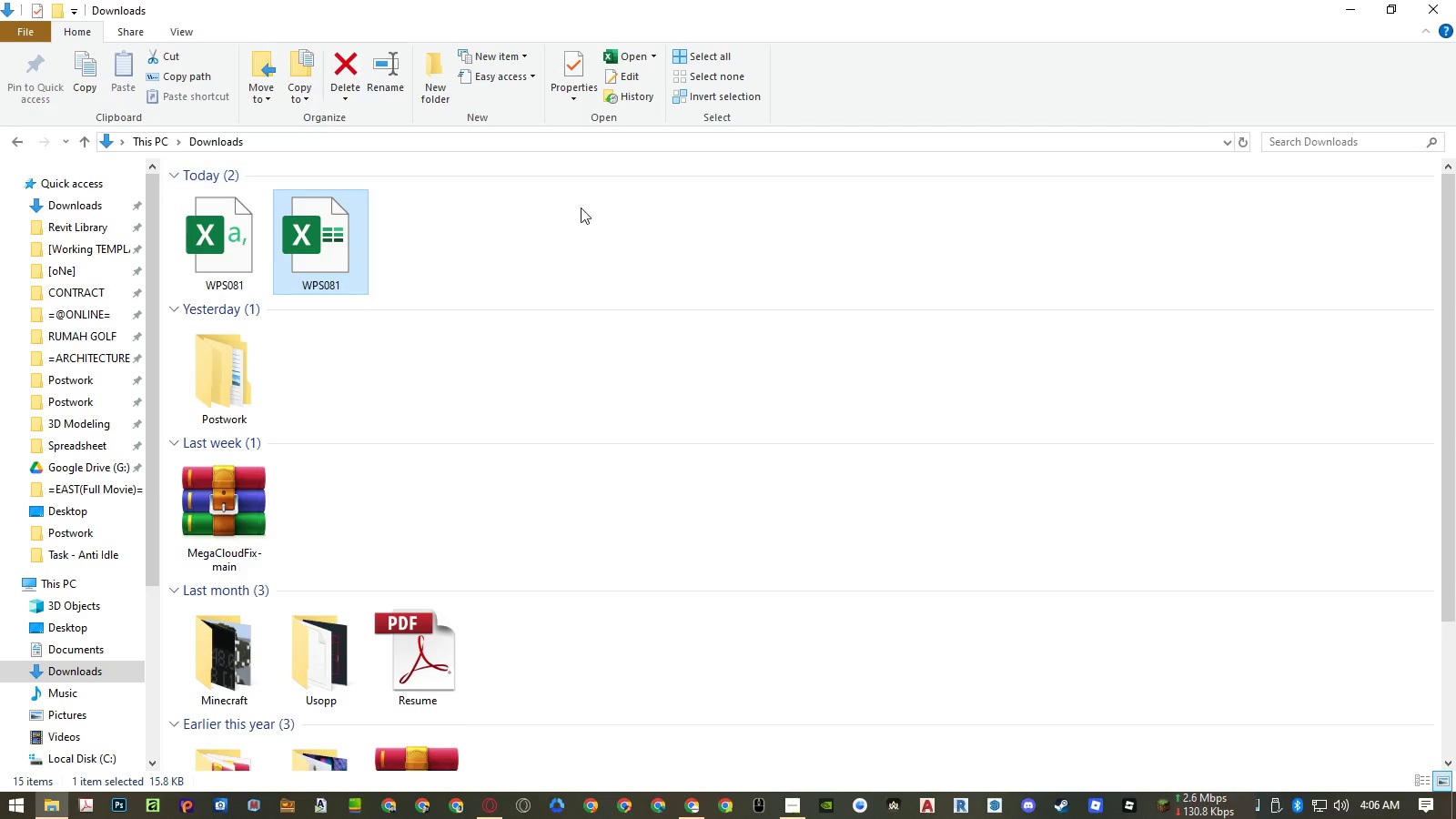 
left_click([234, 228])
 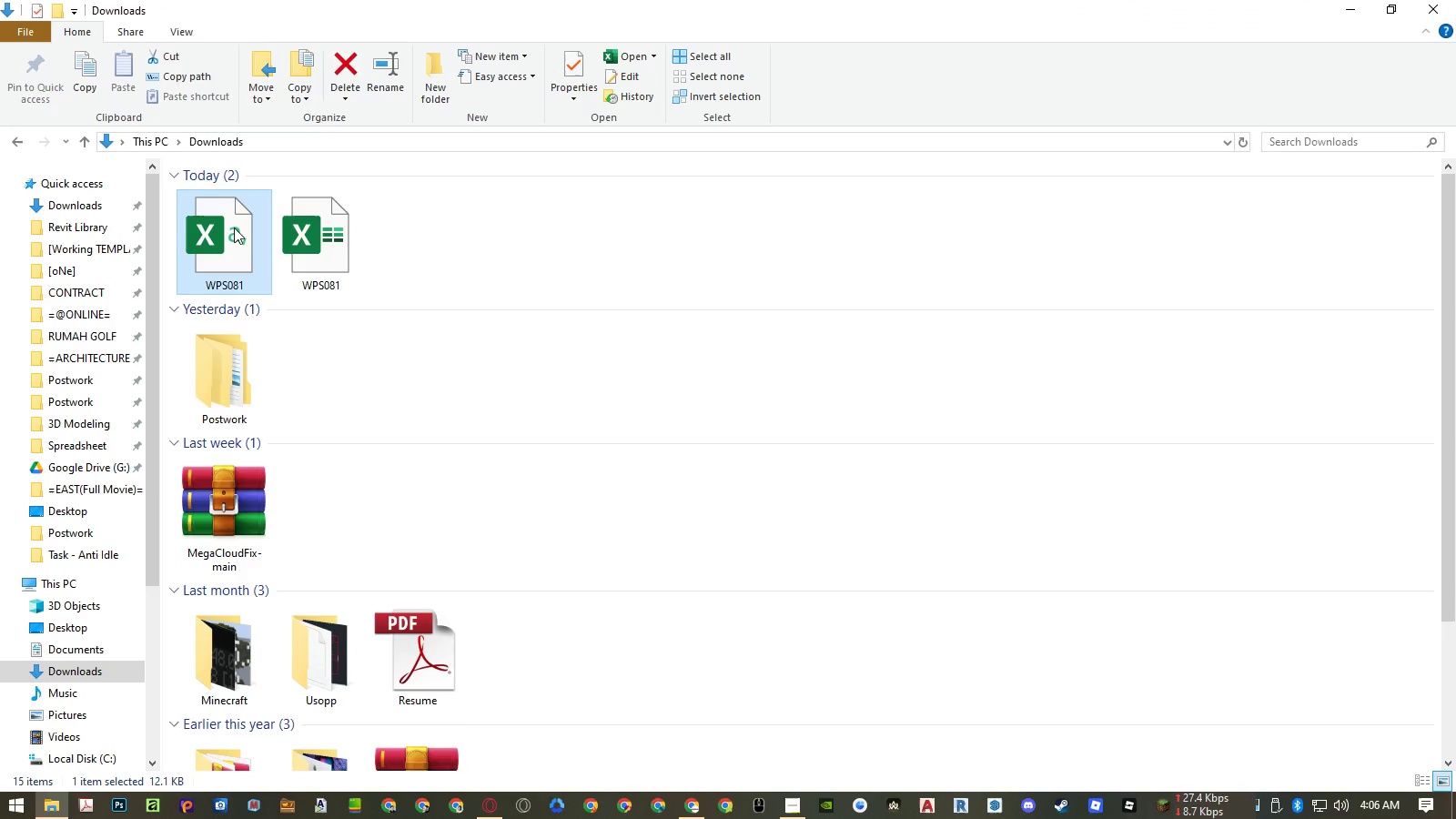 
key(Delete)
 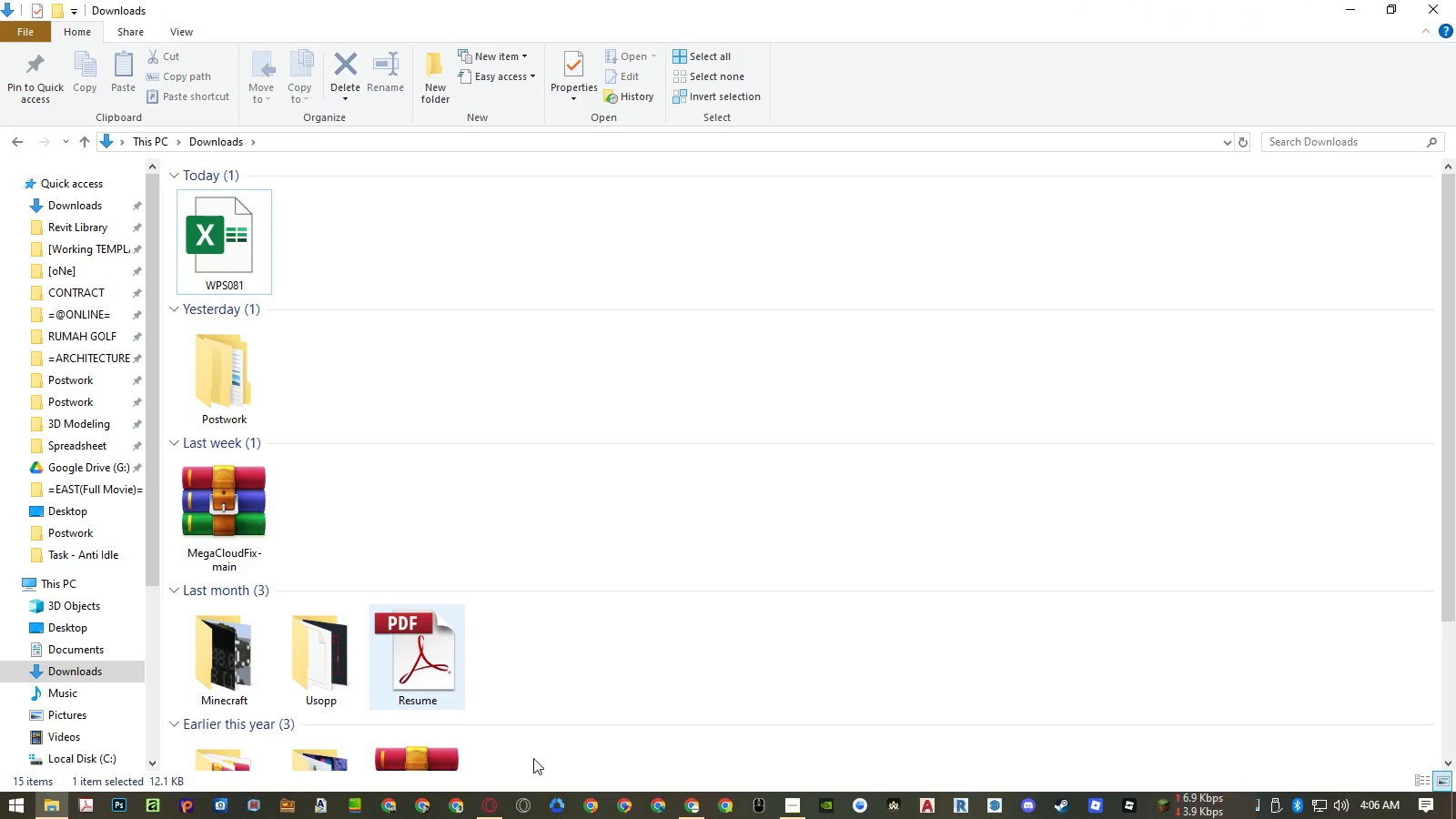 
left_click([701, 803])
 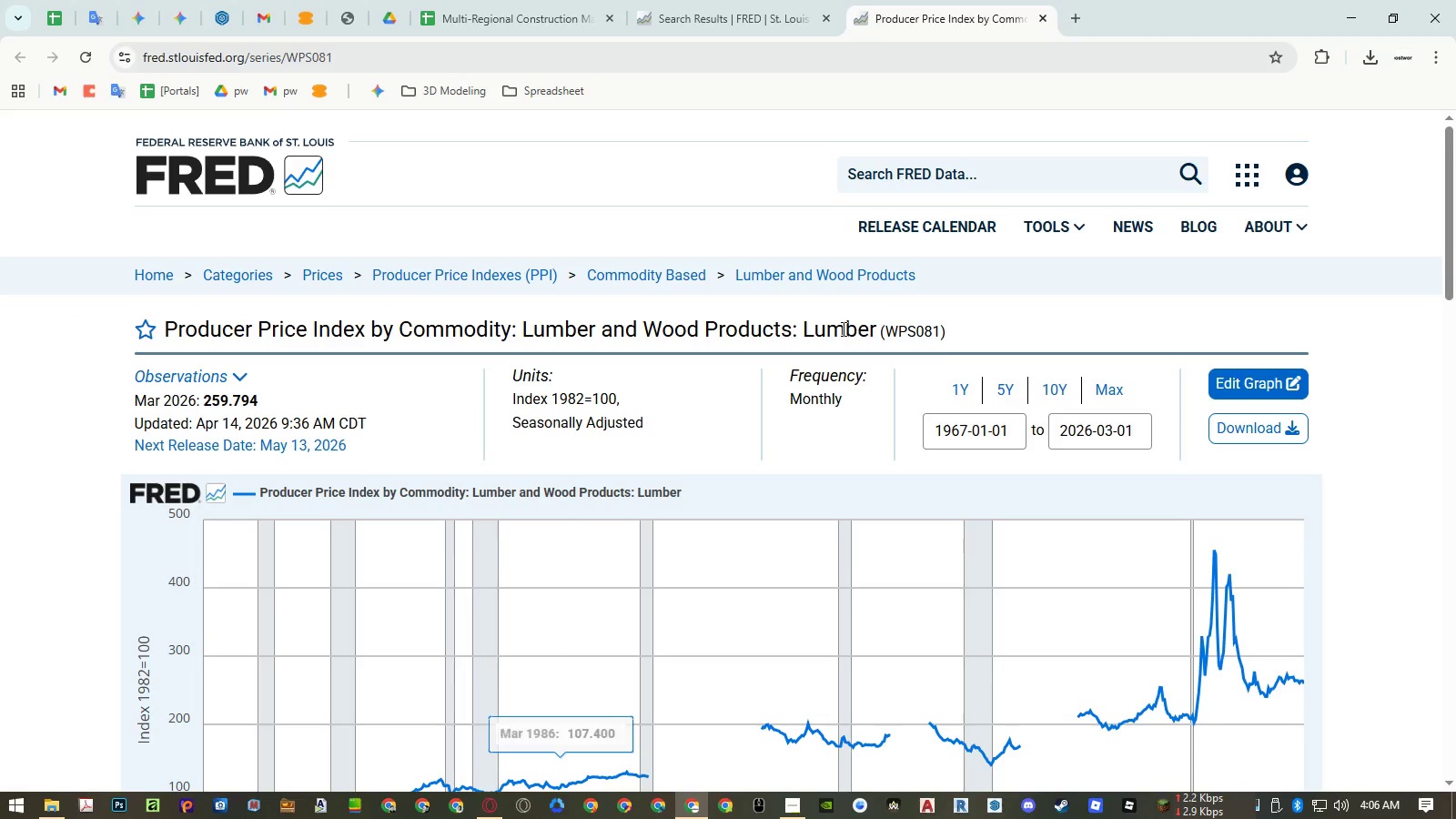 
left_click([842, 329])
 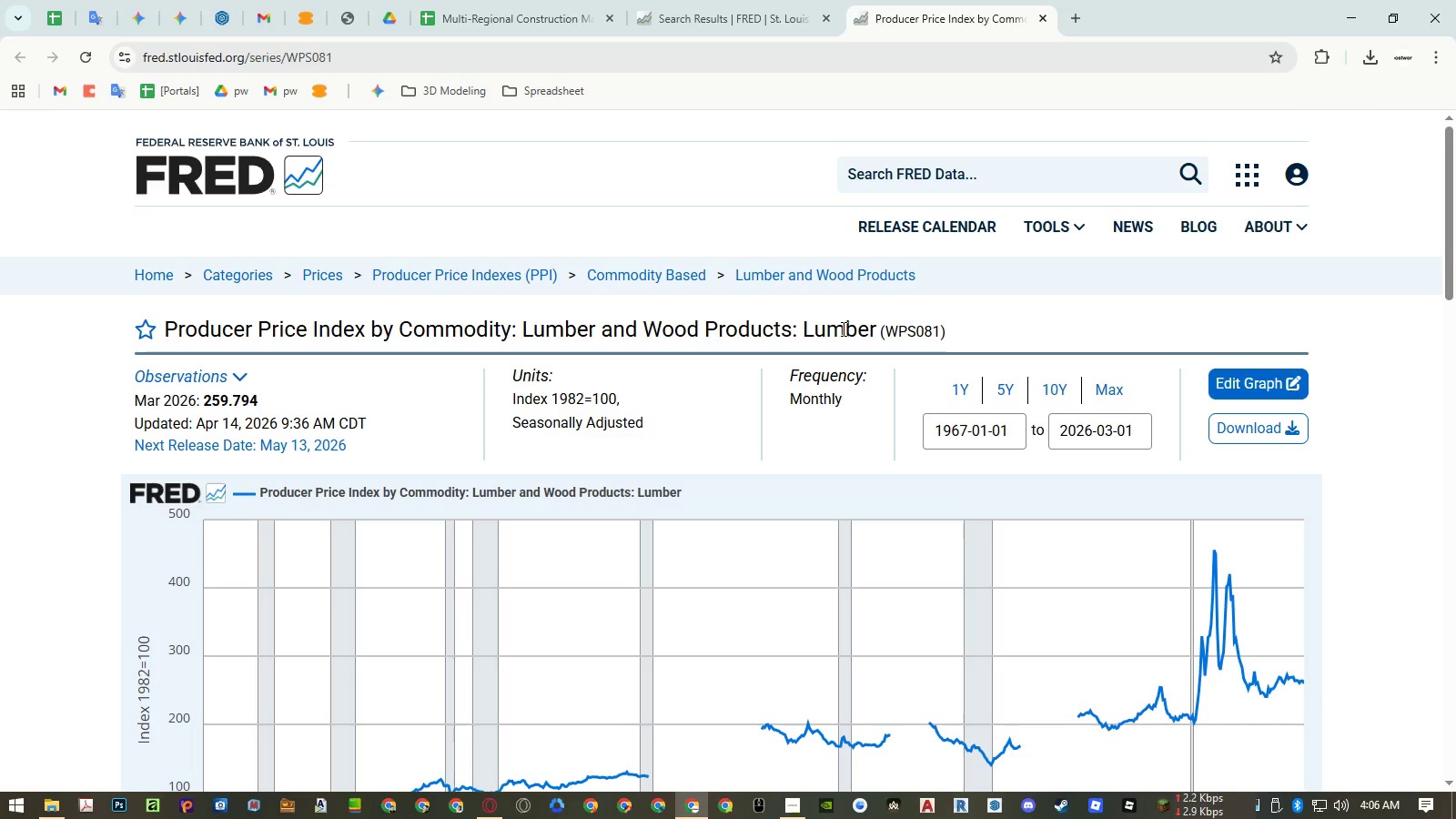 
left_click_drag(start_coordinate=[842, 329], to_coordinate=[937, 337])
 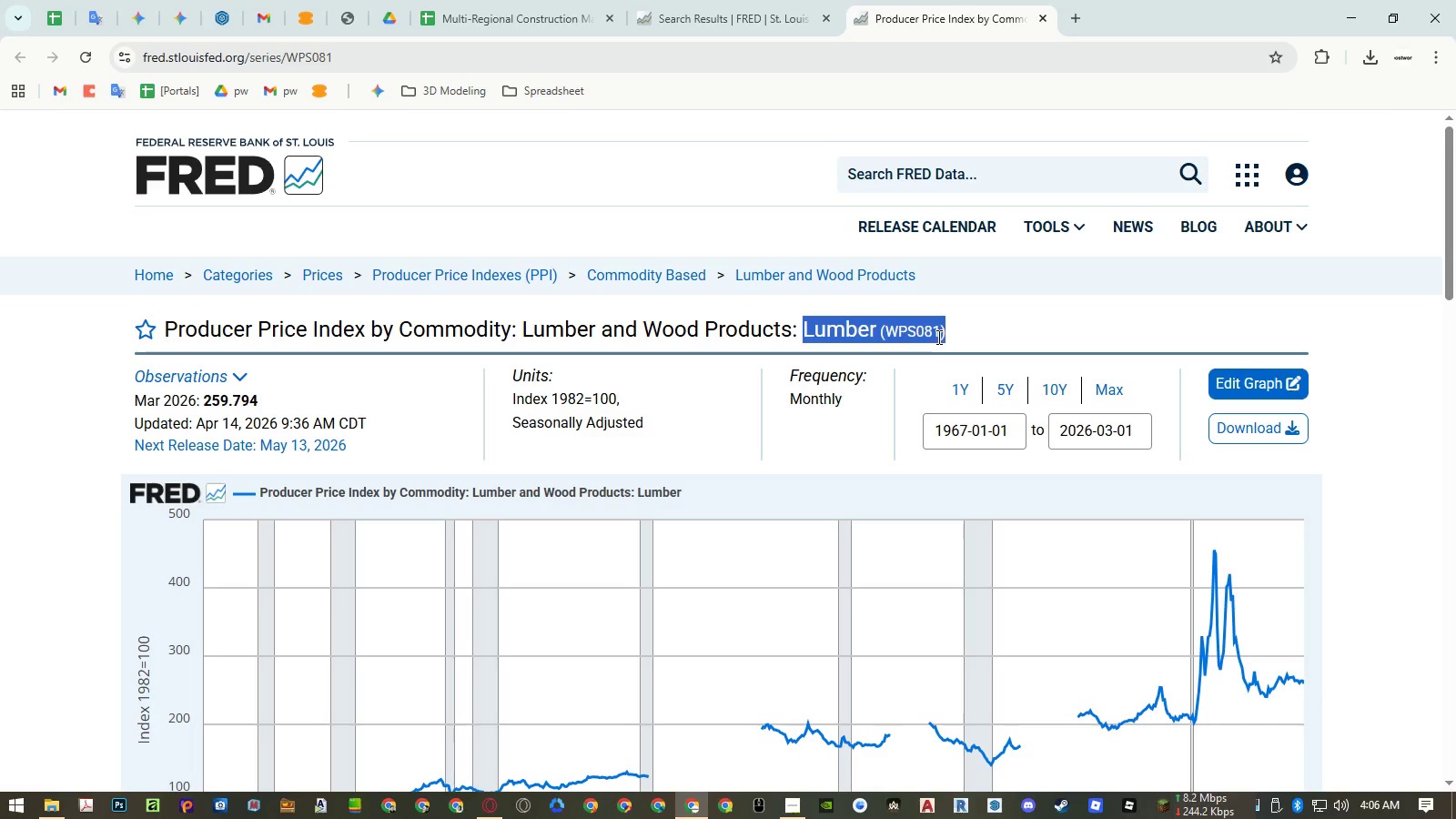 
key(Control+ControlLeft)
 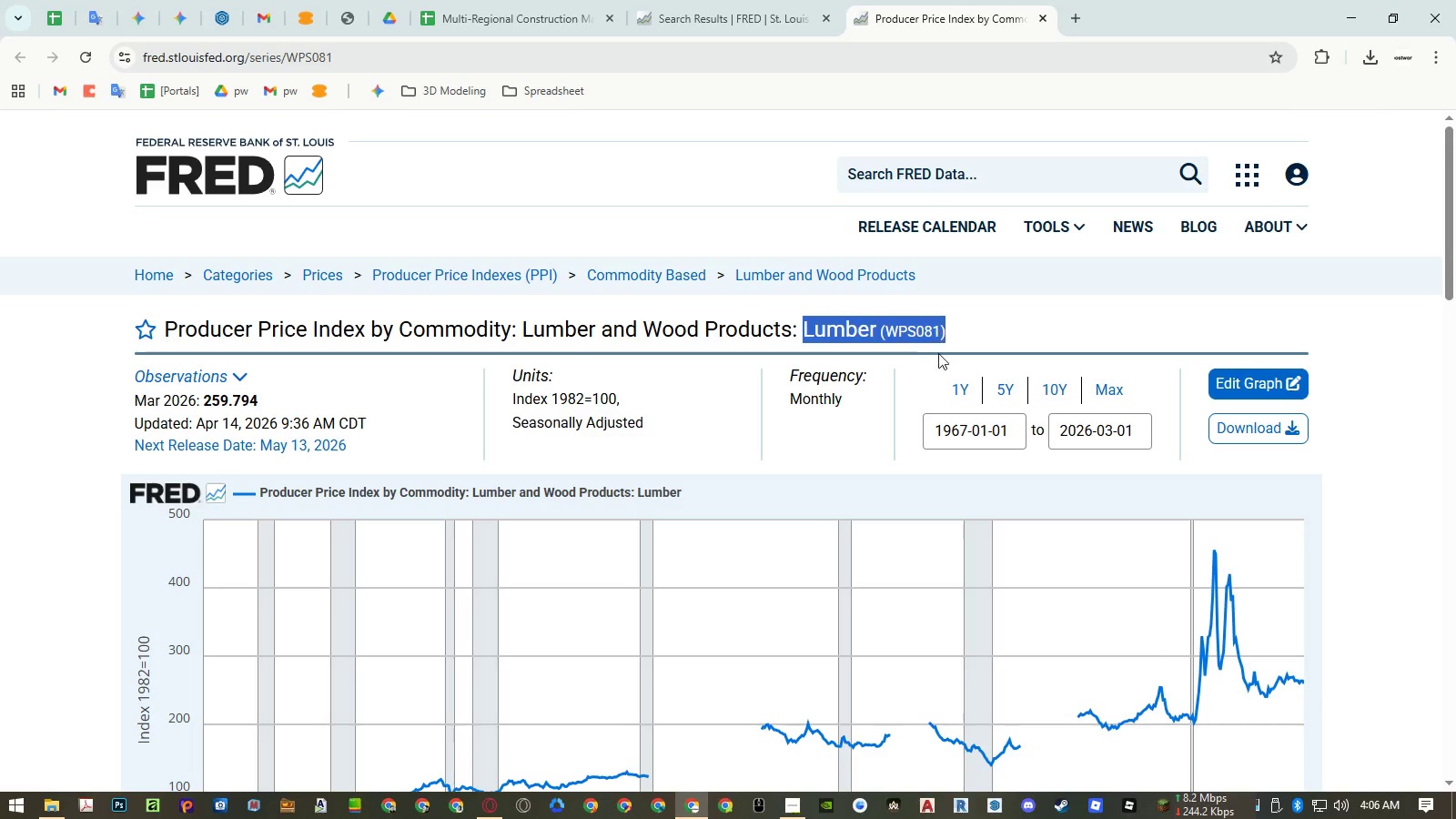 
key(Control+C)
 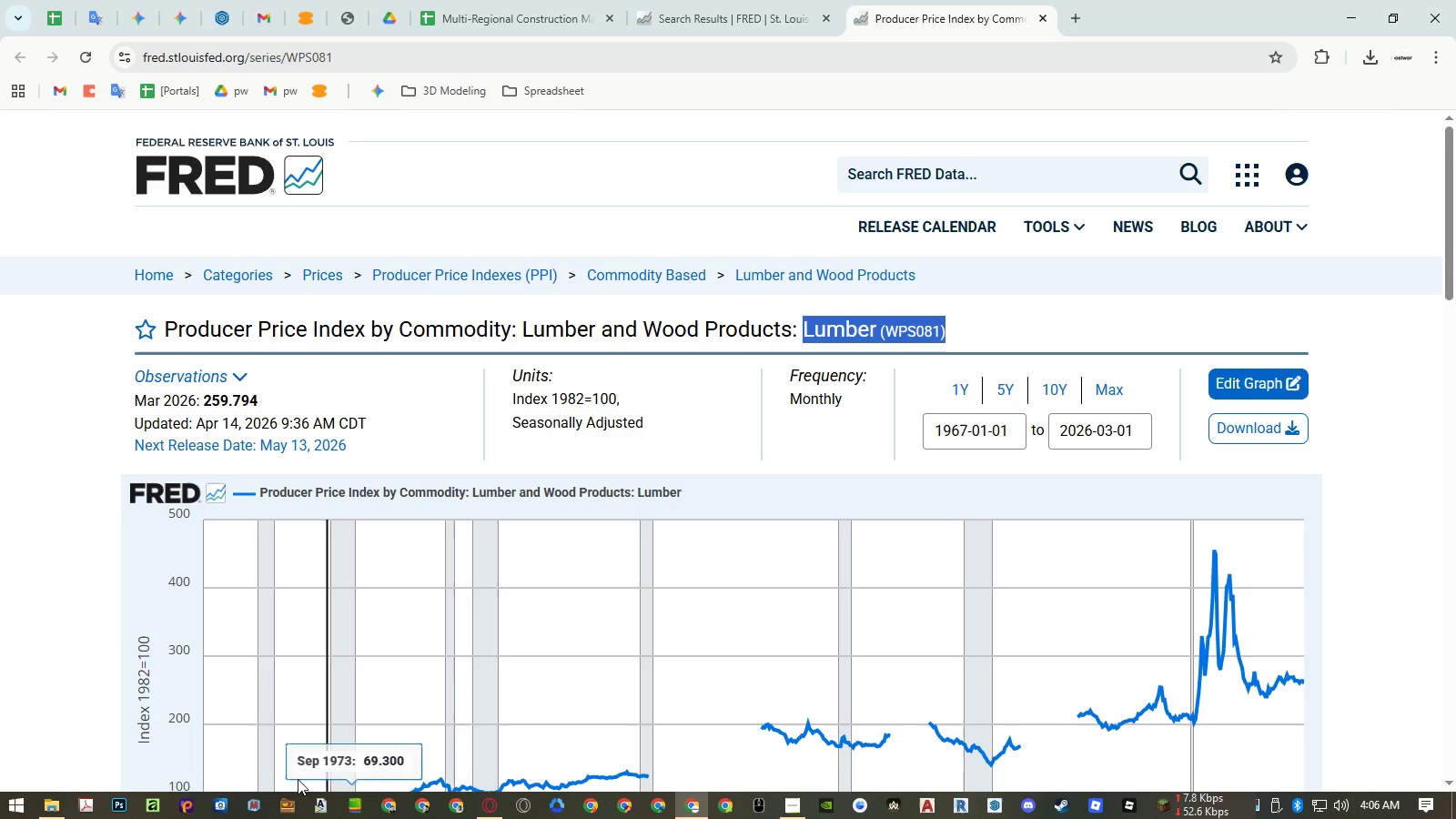 
left_click([56, 805])
 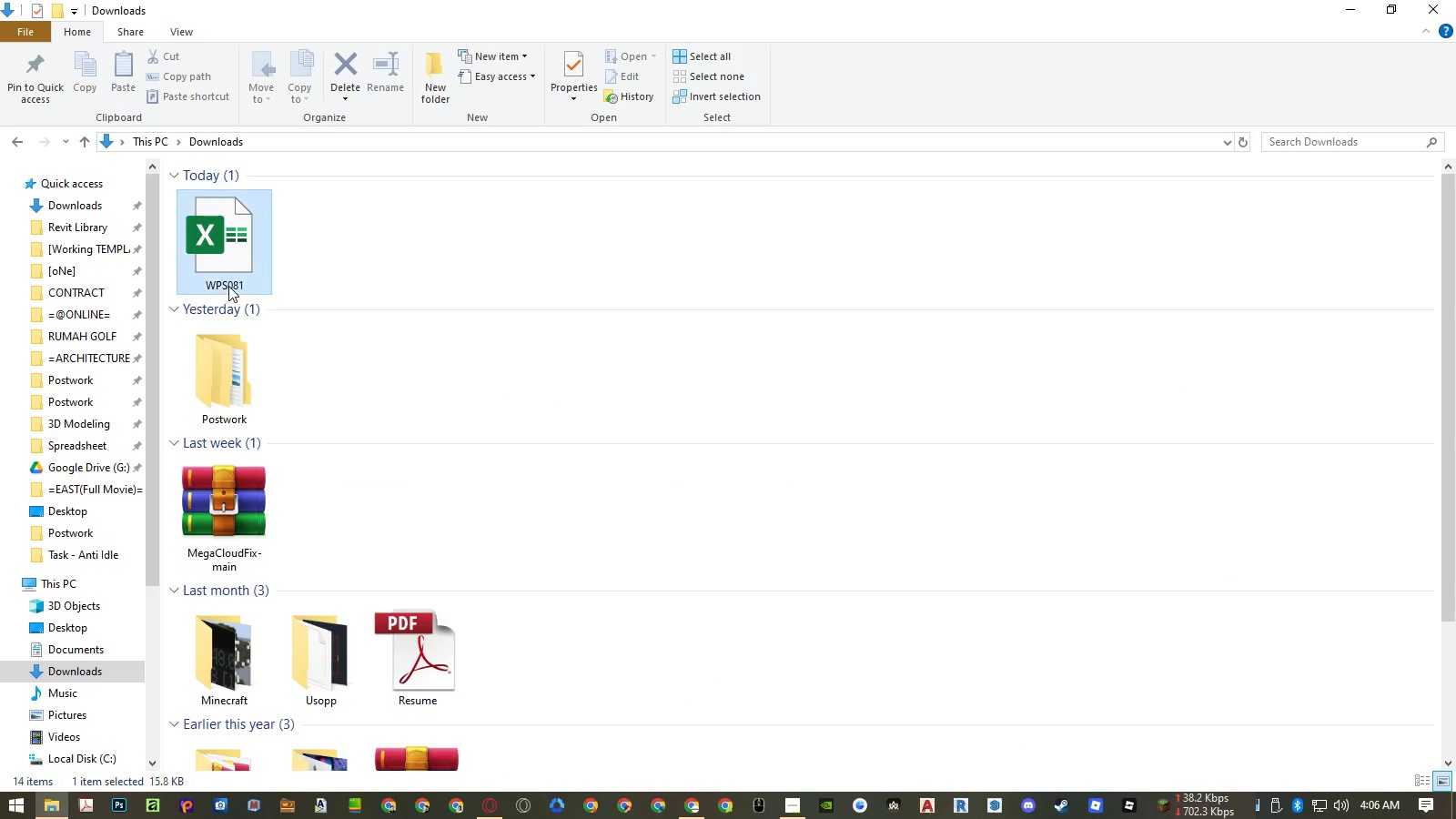 
double_click([211, 286])
 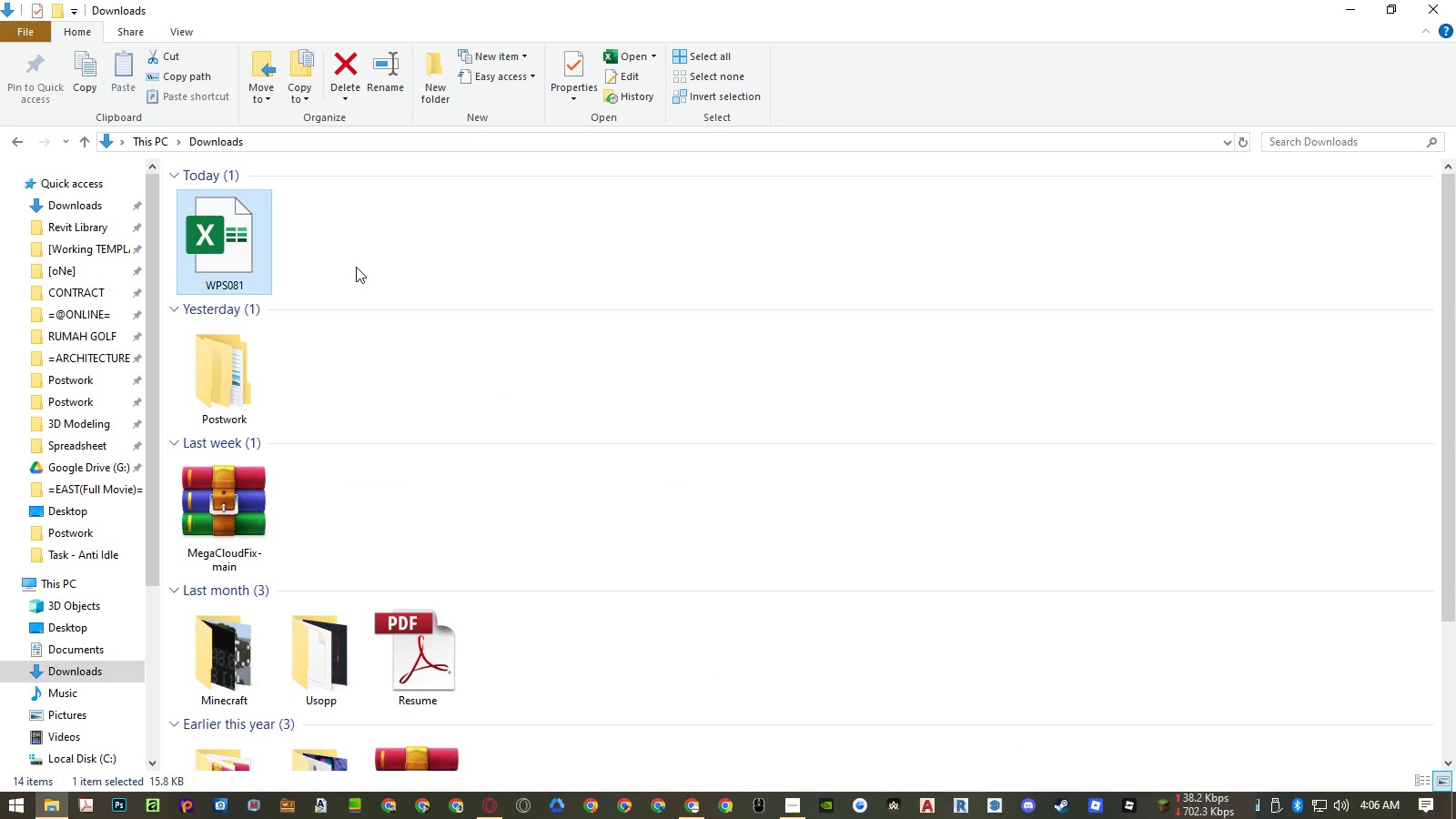 
key(Control+ControlLeft)
 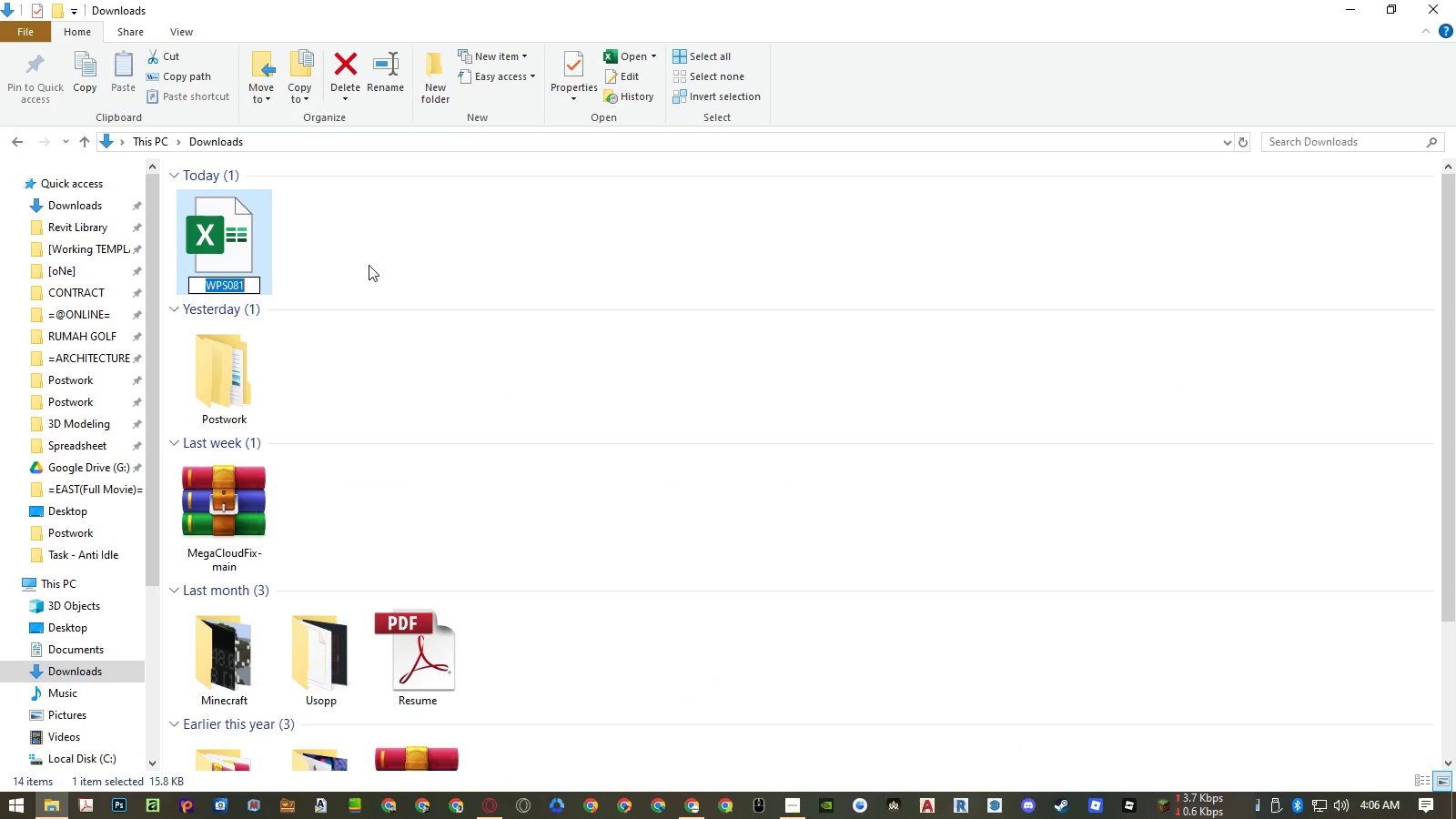 
key(Control+Shift+ShiftLeft)
 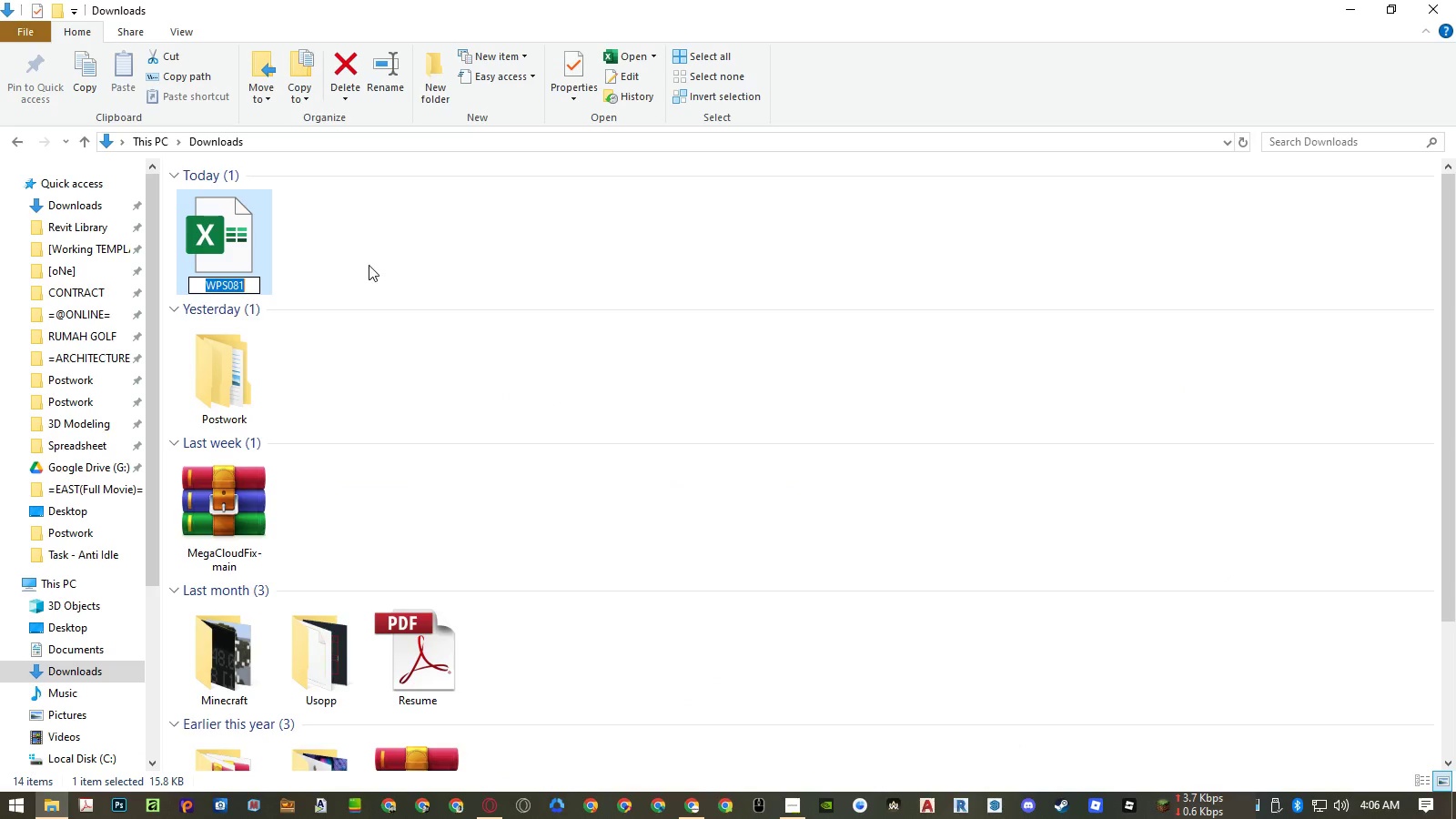 
key(Control+Shift+V)
 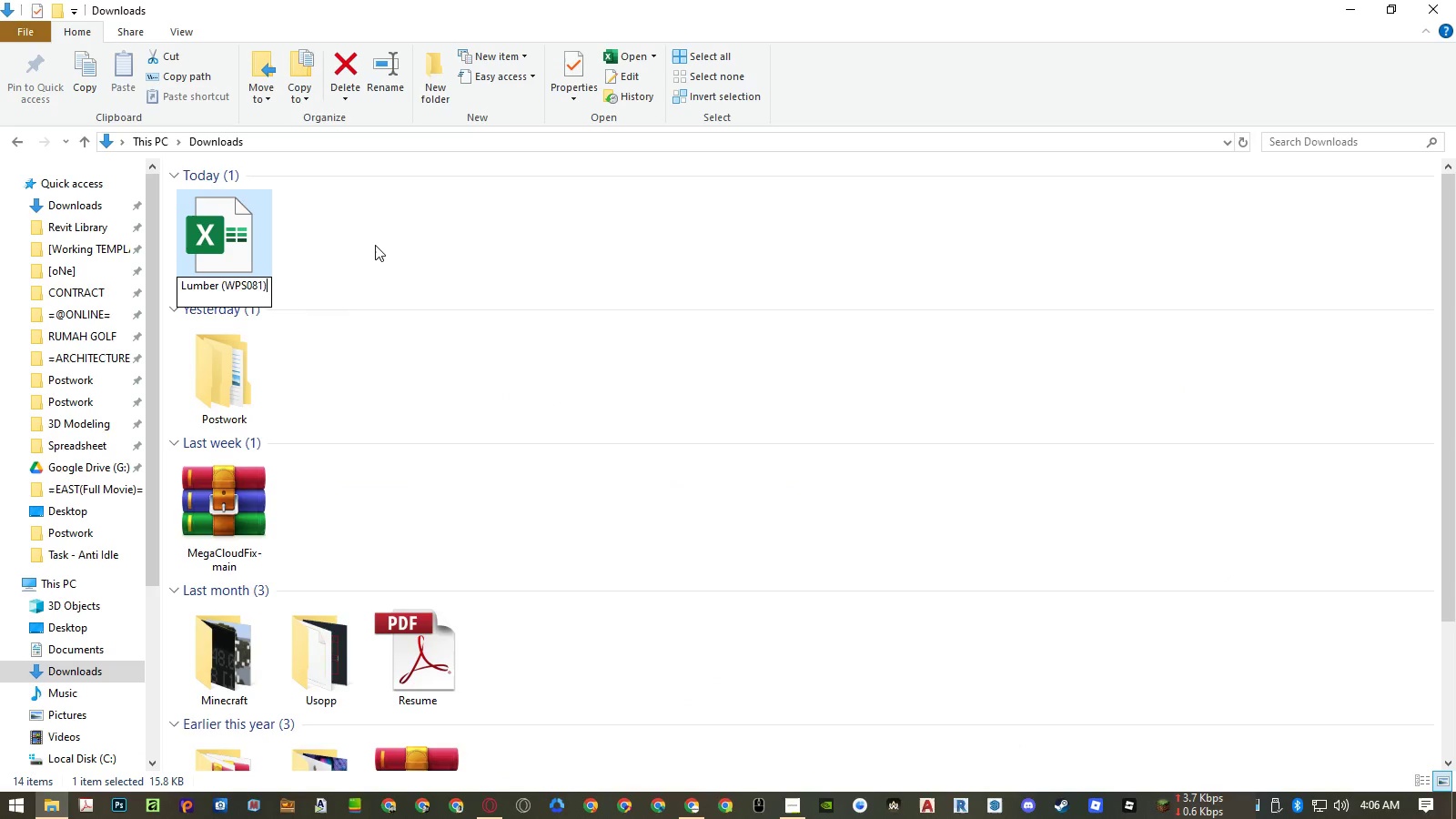 
left_click([375, 245])
 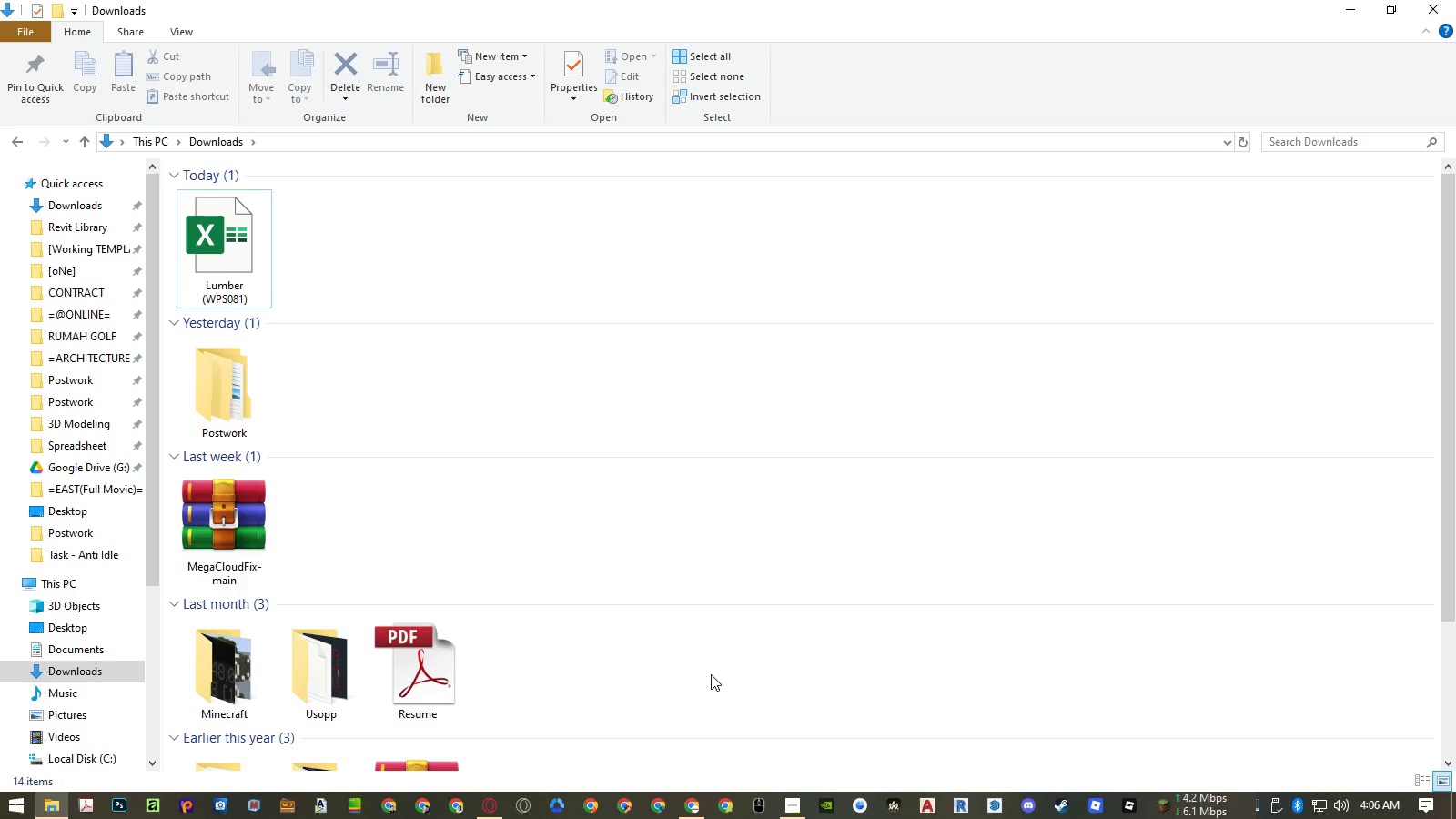 
wait(5.99)
 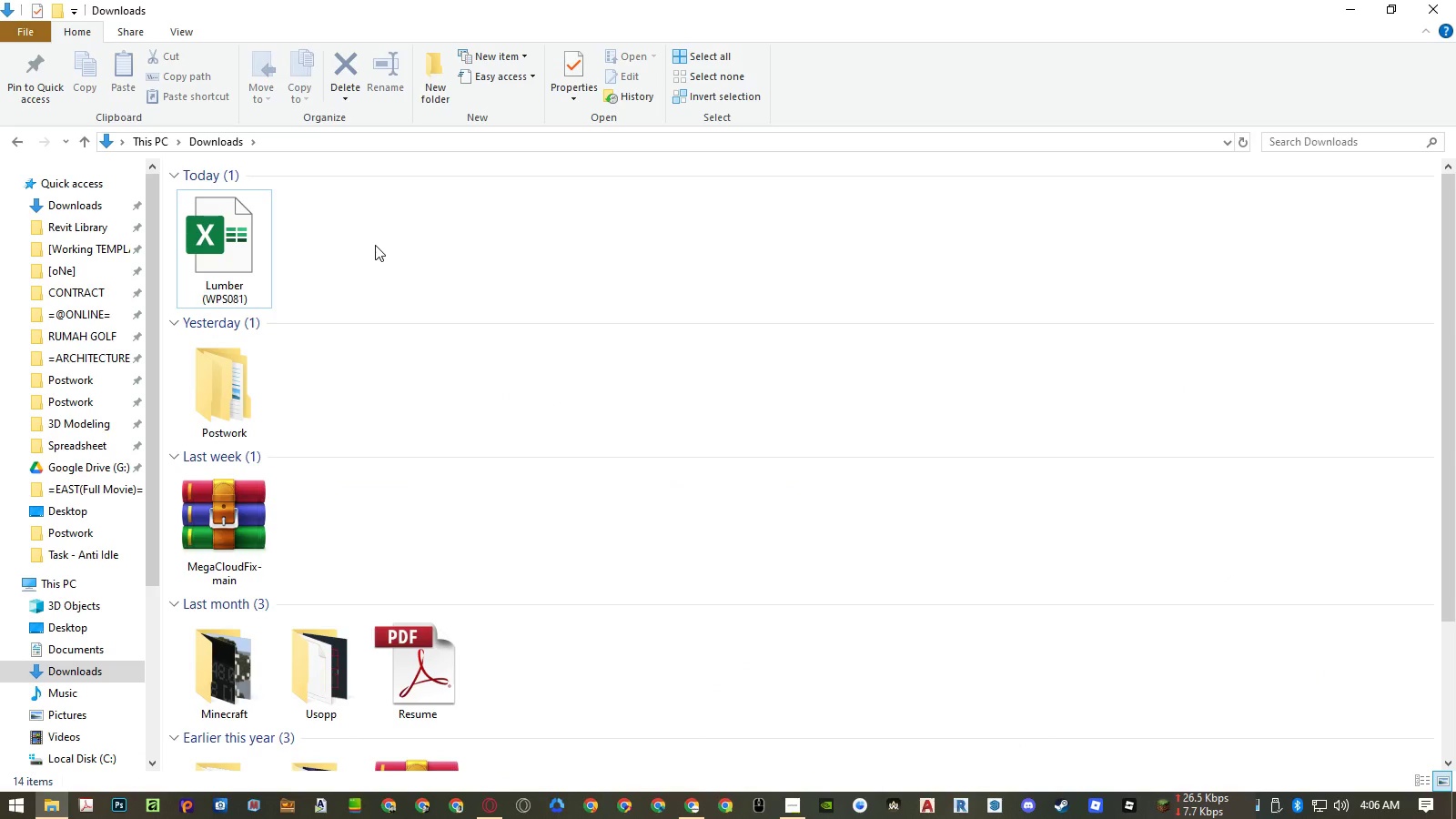 
left_click([695, 813])
 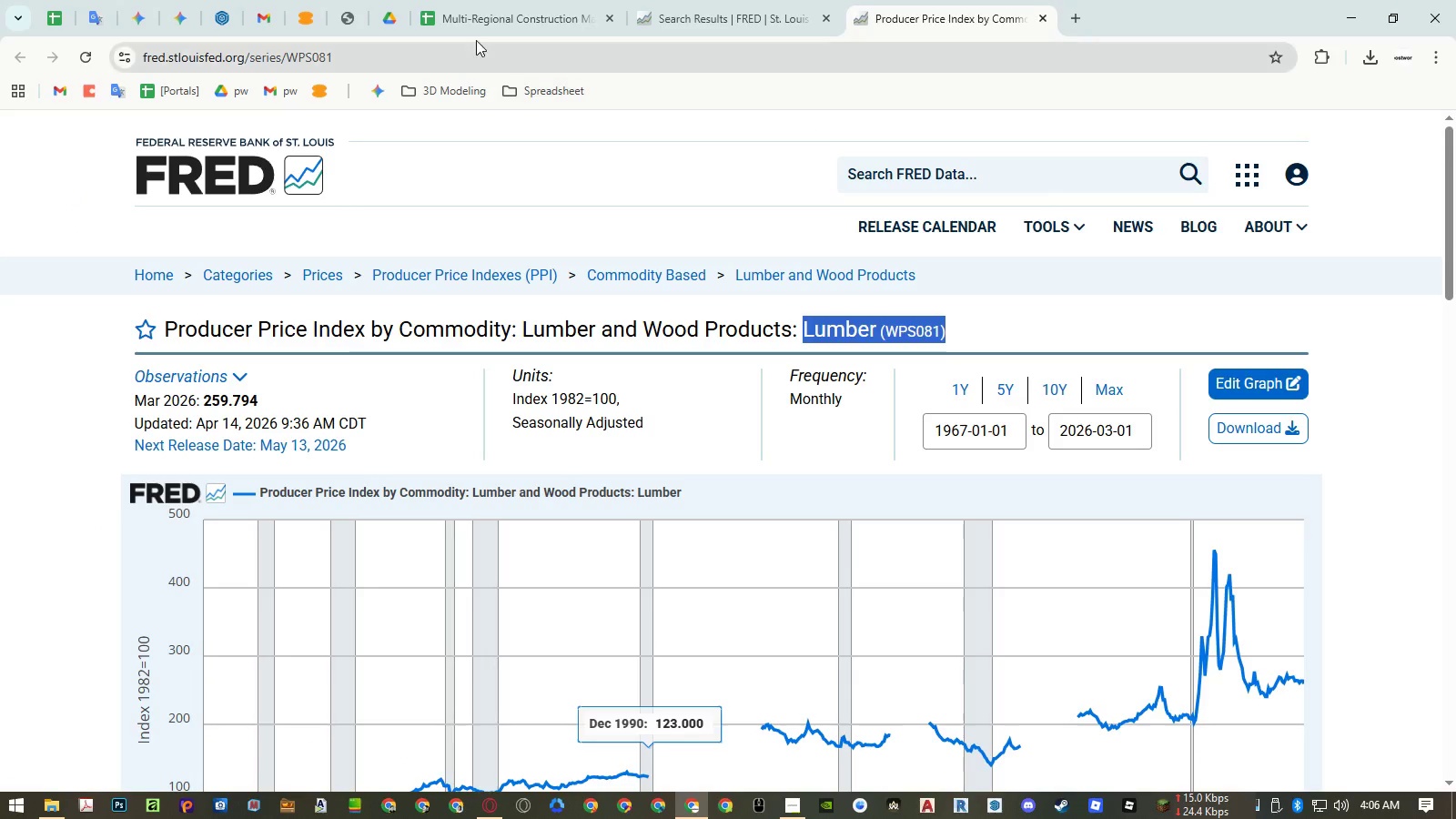 
left_click([685, 30])
 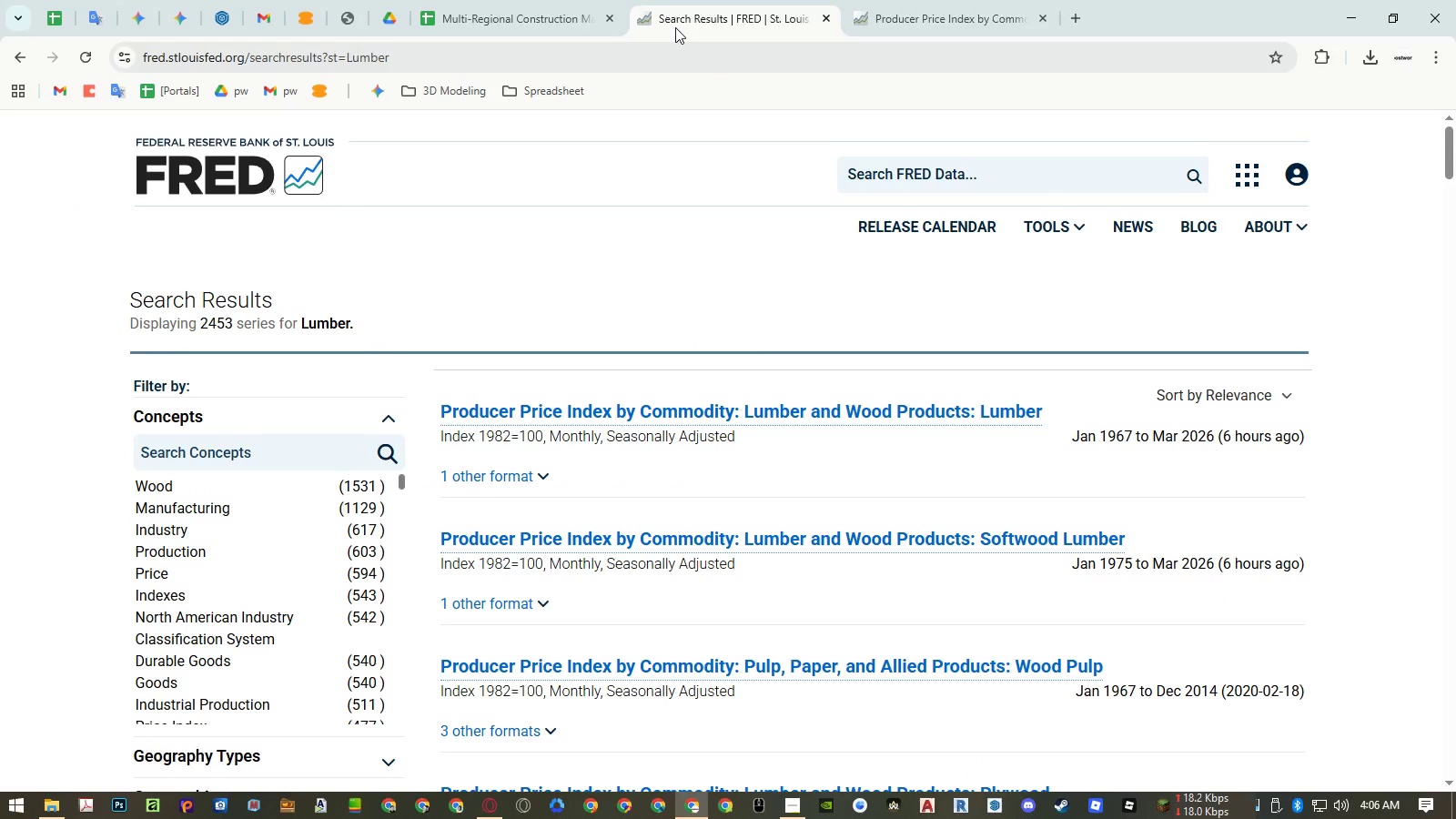 
scroll: coordinate [774, 433], scroll_direction: down, amount: 4.0
 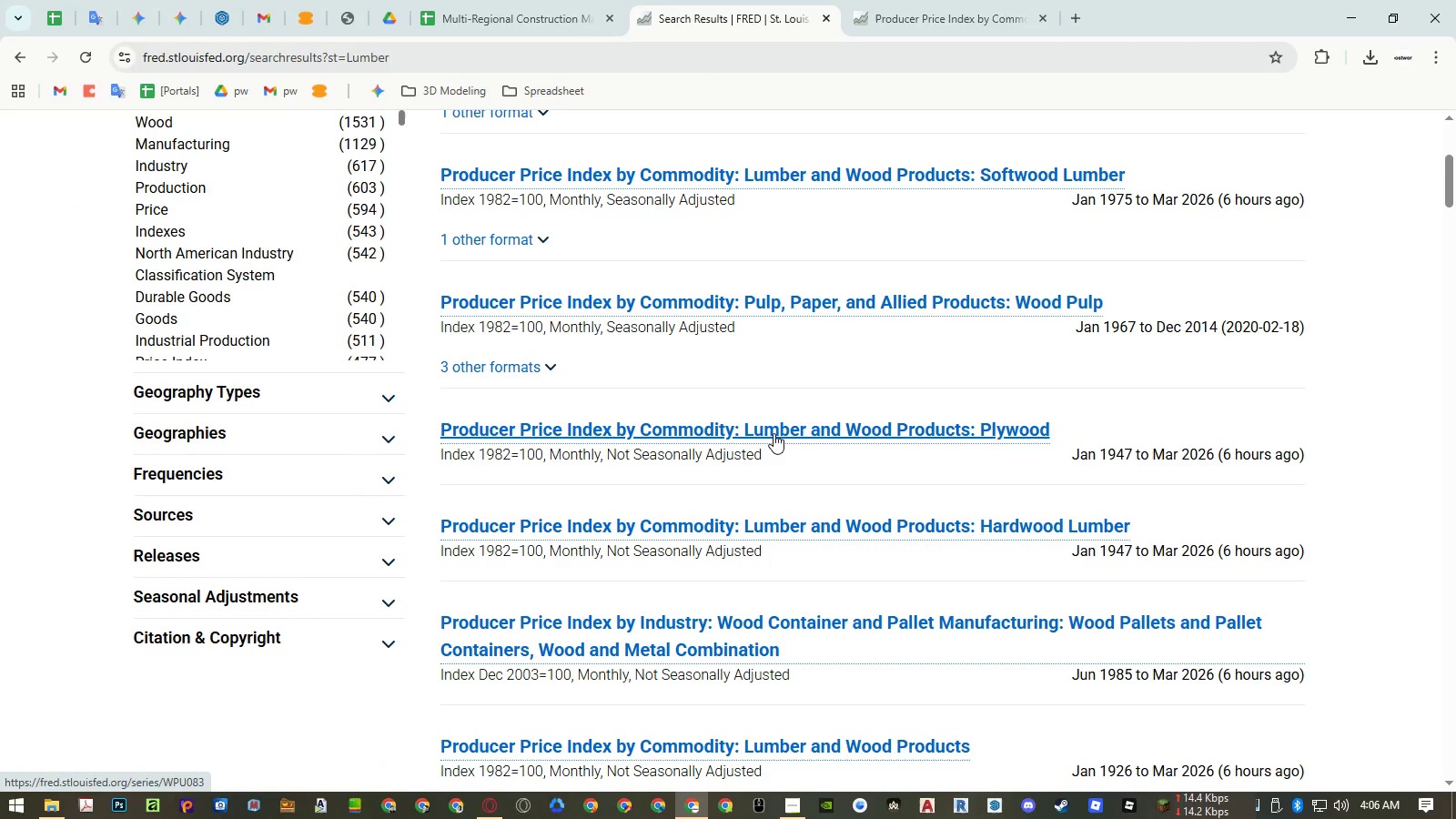 
scroll: coordinate [774, 433], scroll_direction: up, amount: 6.0
 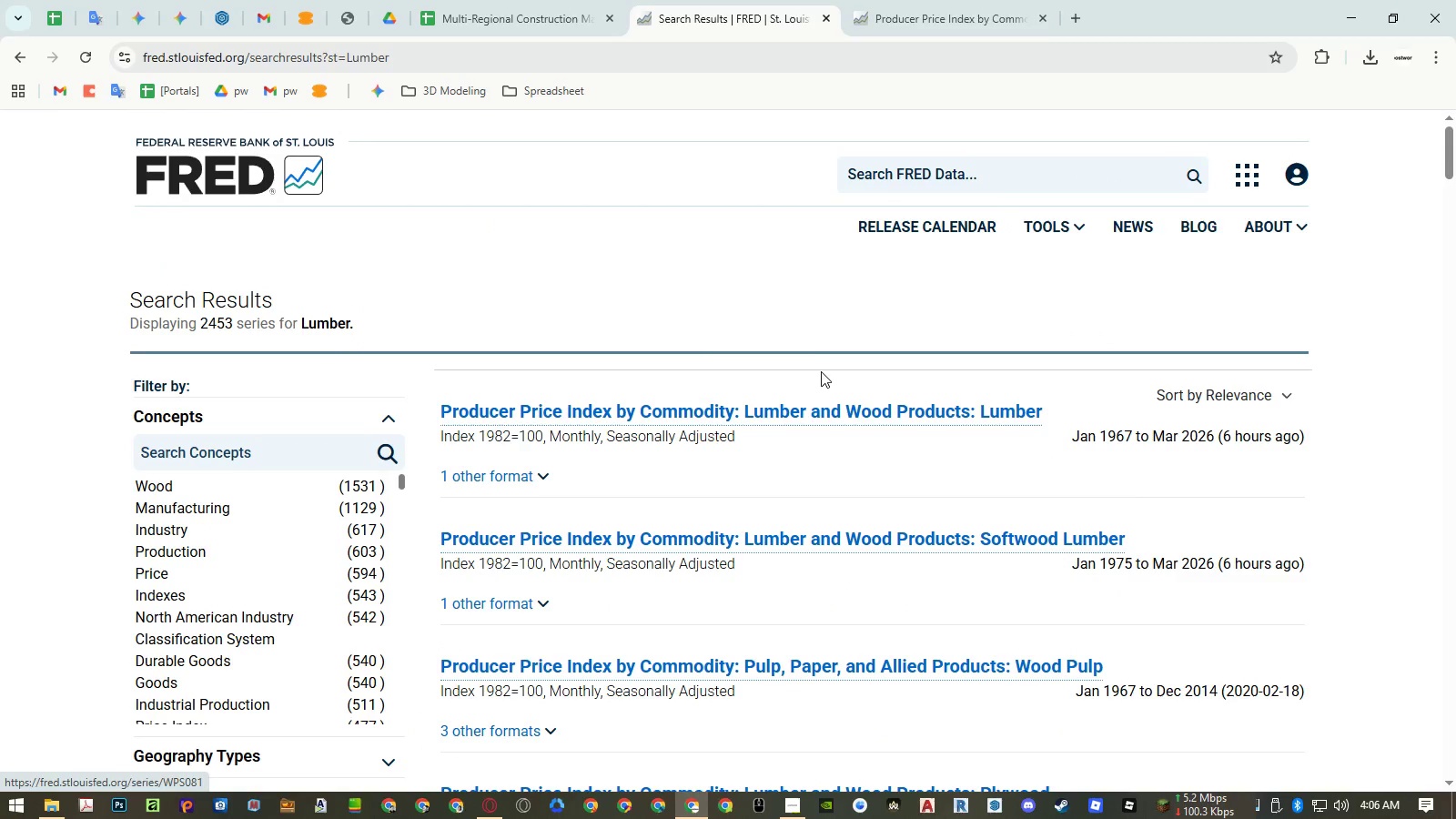 
scroll: coordinate [822, 450], scroll_direction: down, amount: 9.0
 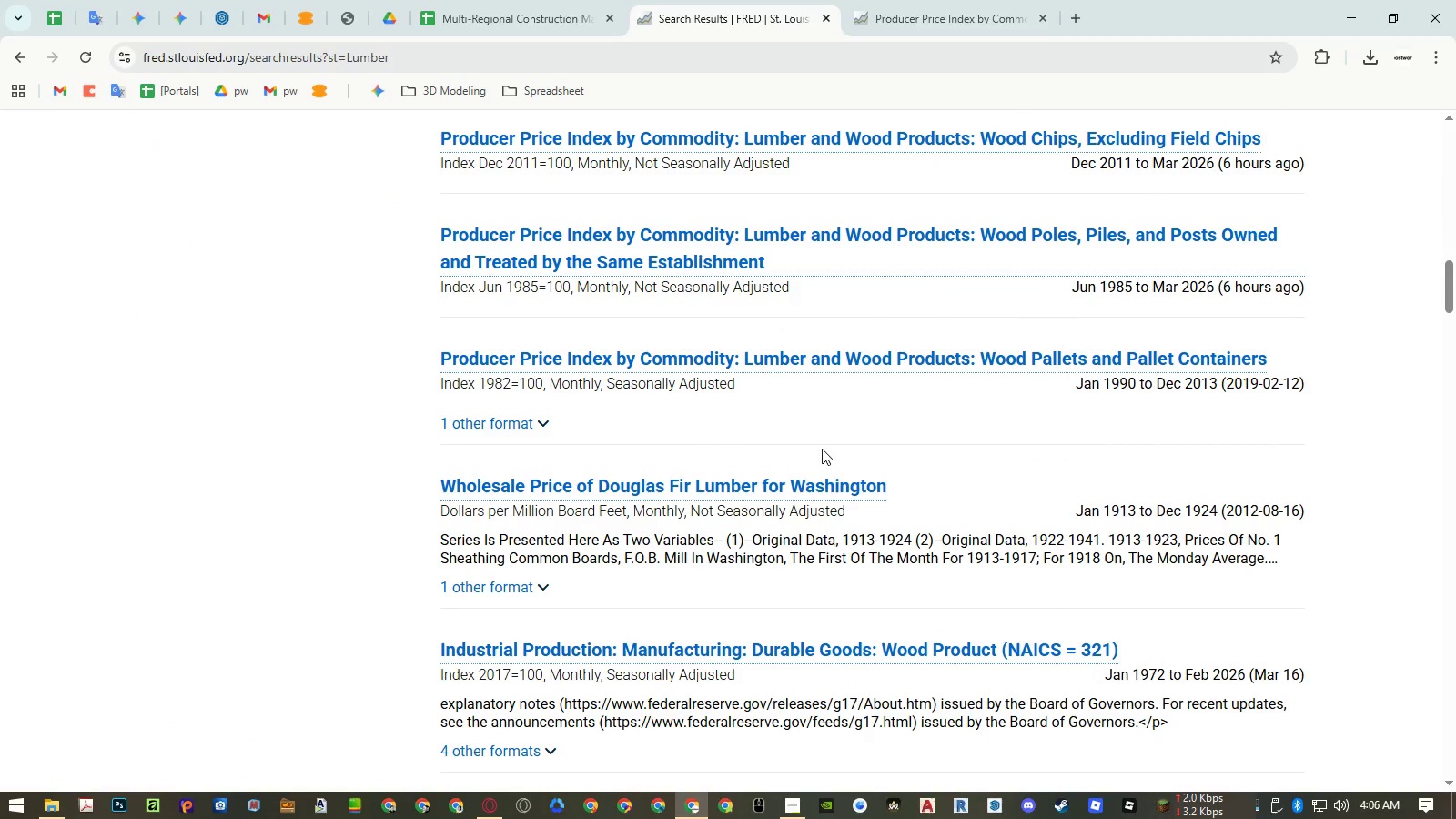 
scroll: coordinate [839, 423], scroll_direction: up, amount: 27.0
 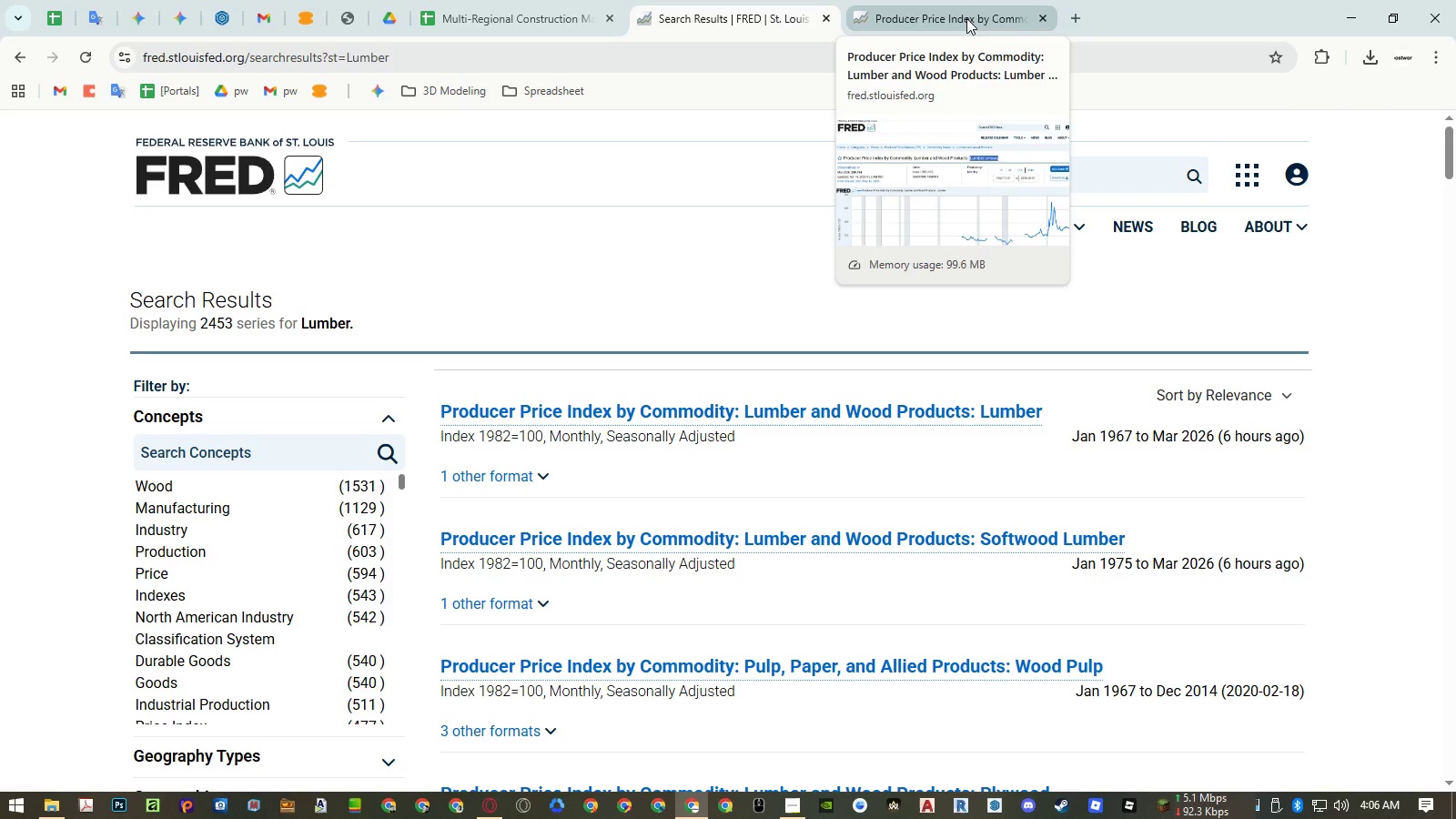 
middle_click([966, 18])
 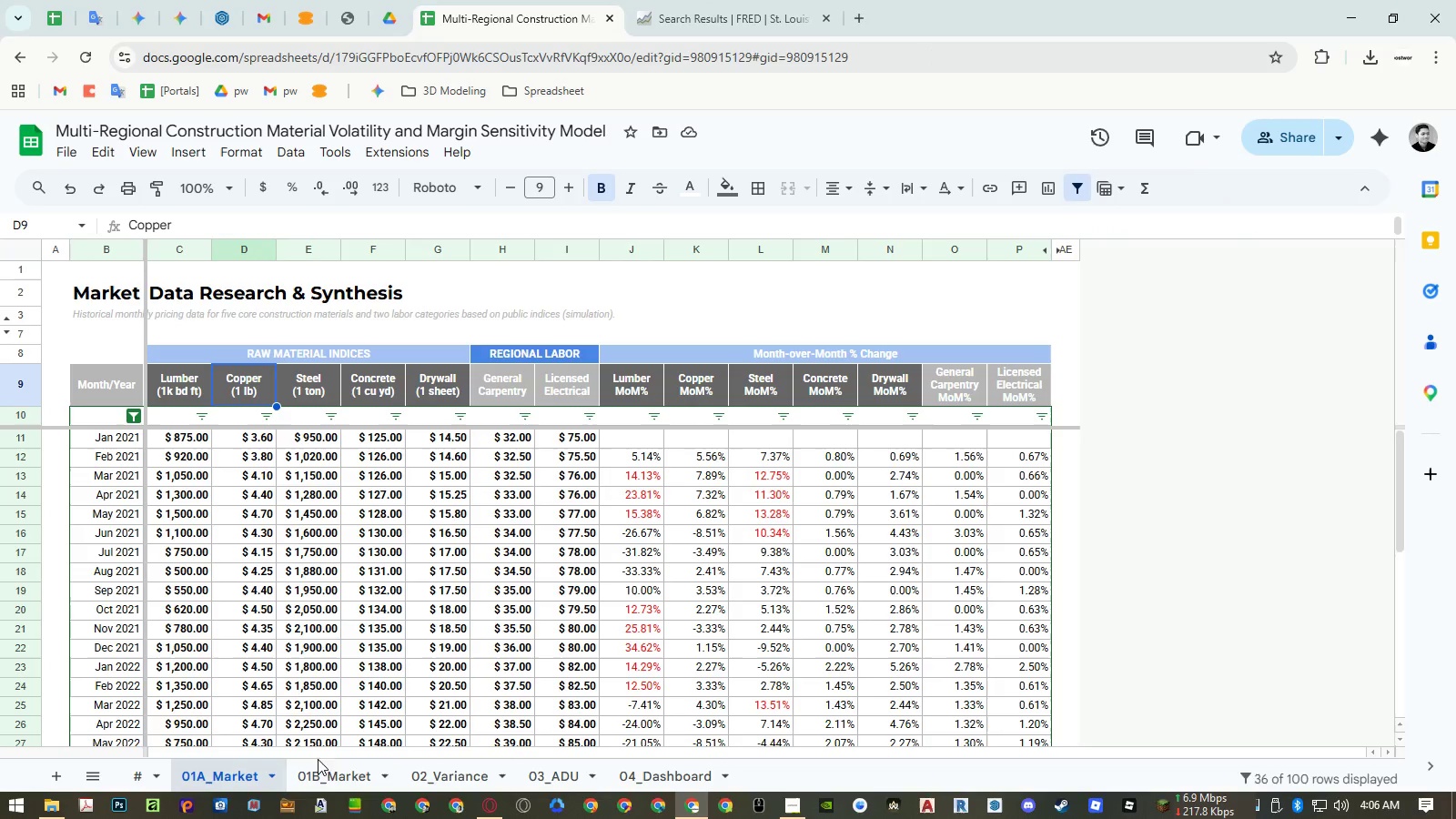 
double_click([385, 774])
 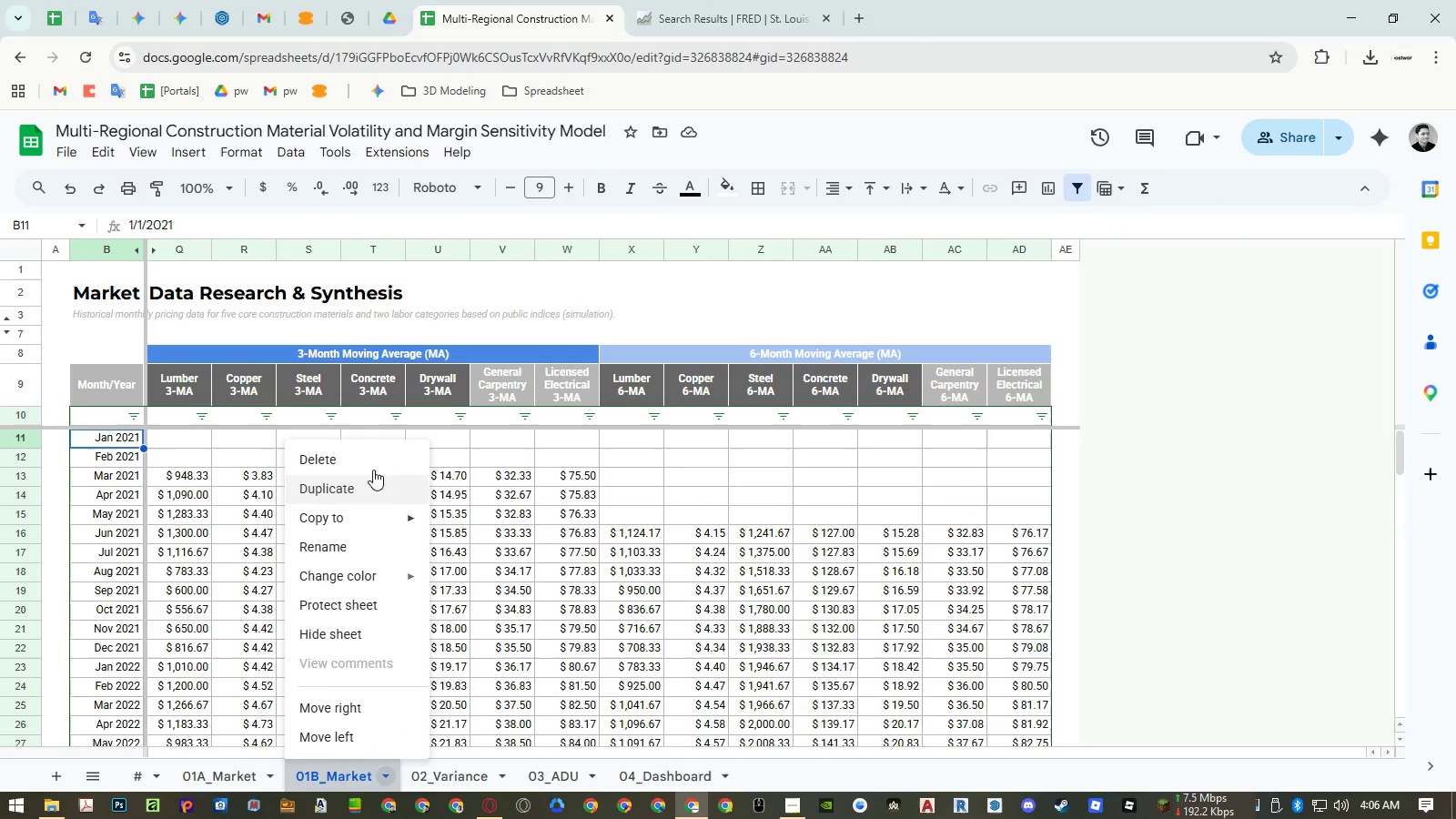 
left_click([369, 451])
 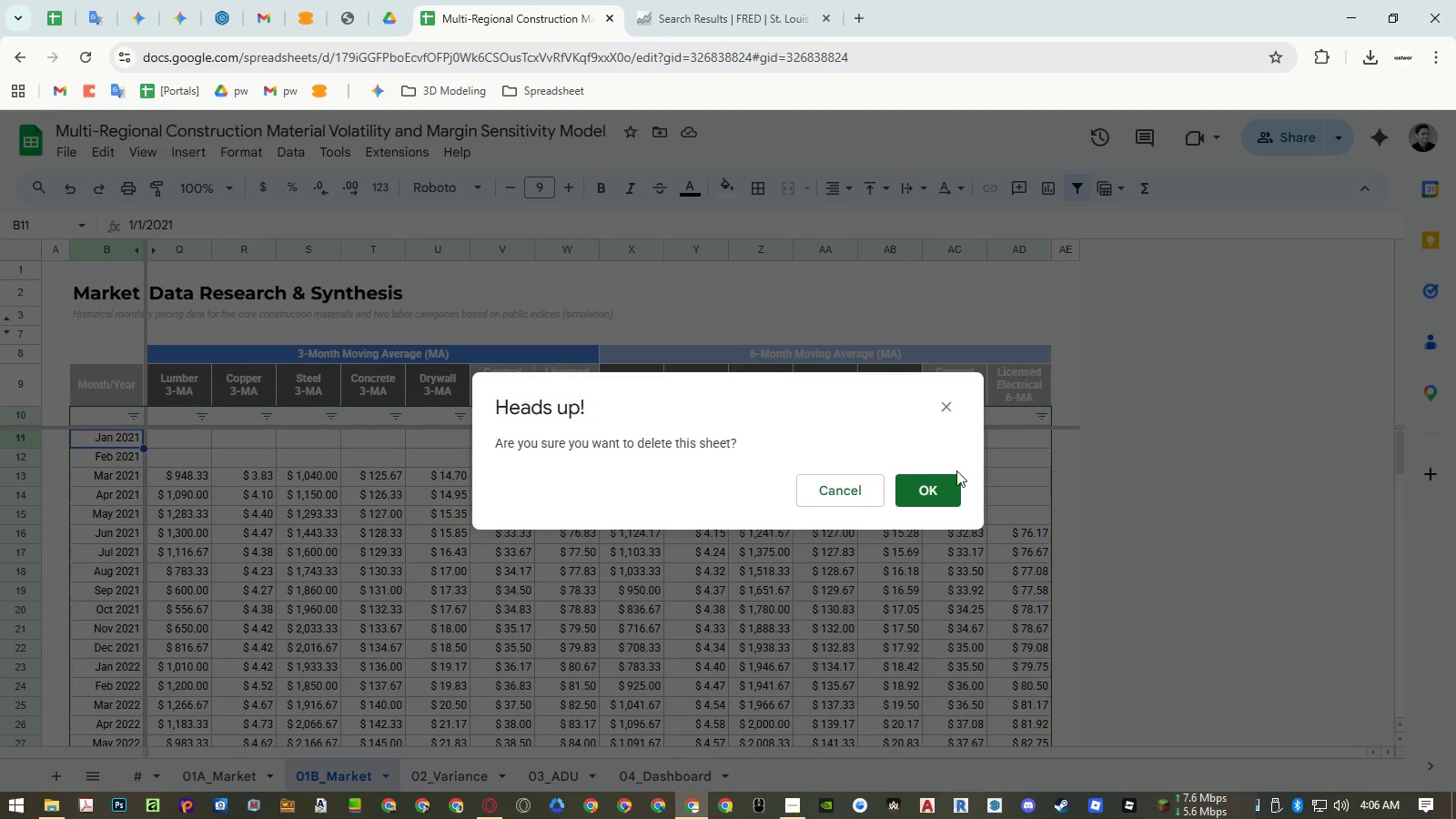 
left_click([957, 490])
 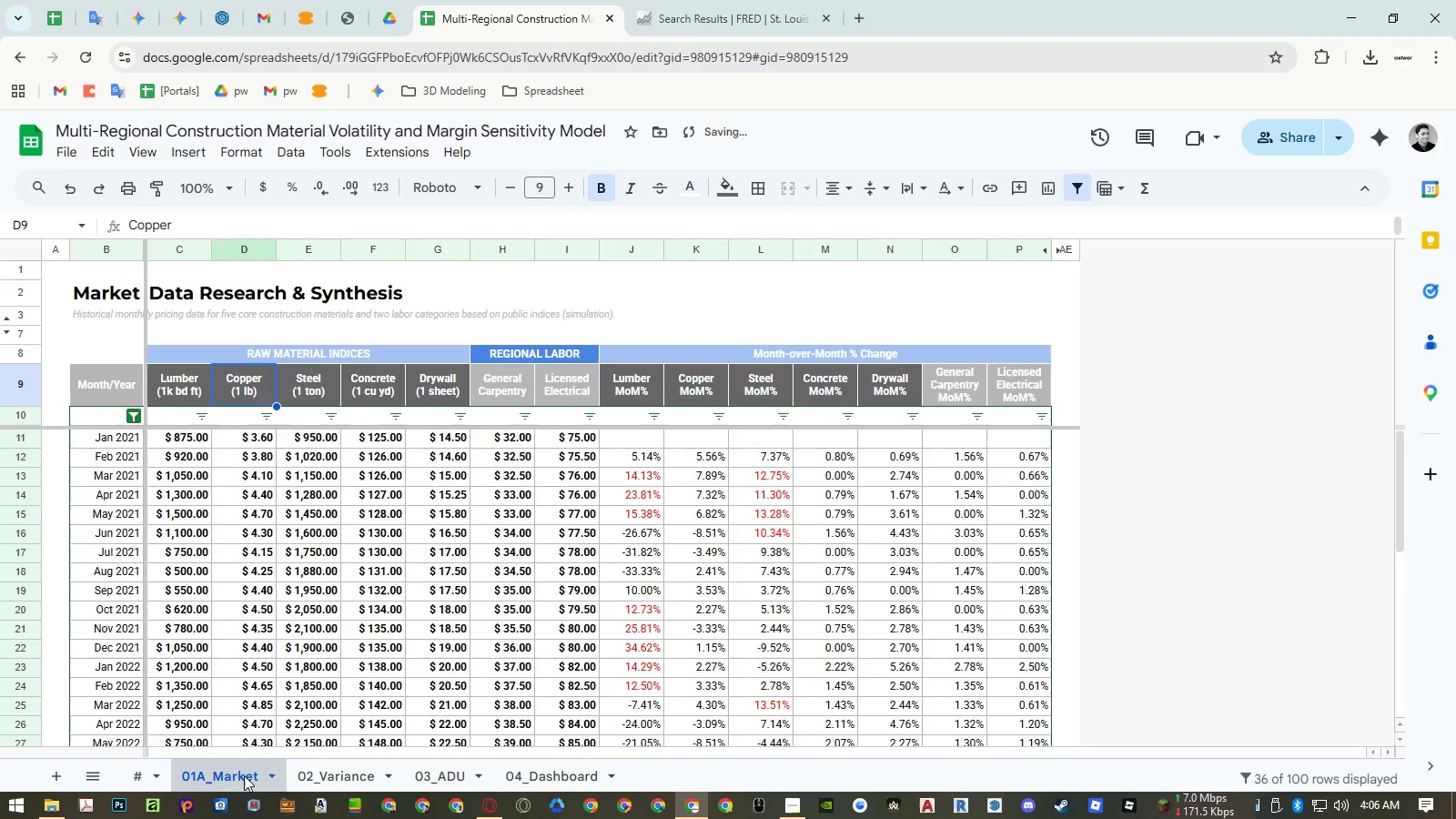 
double_click([212, 776])
 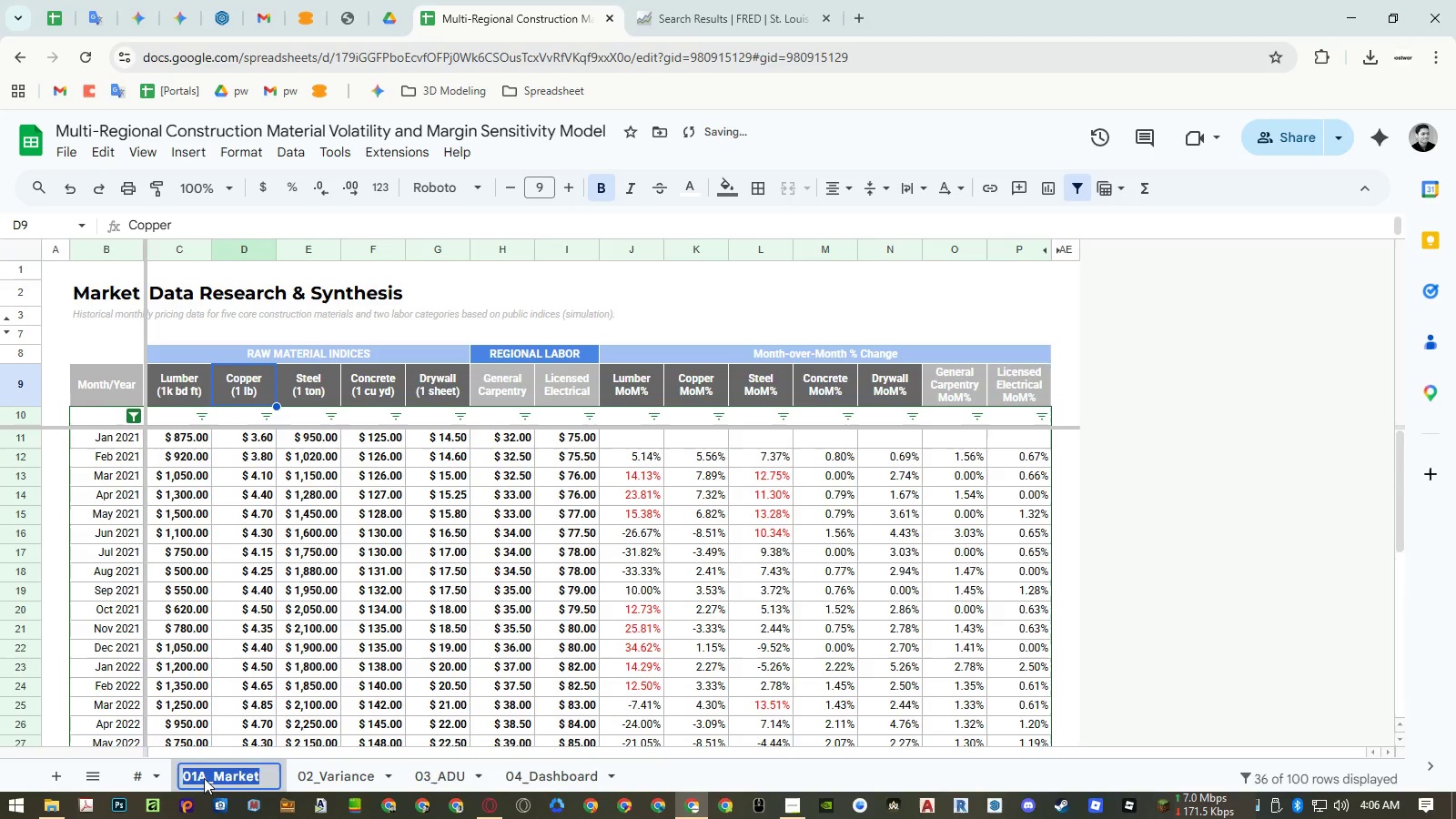 
triple_click([204, 778])
 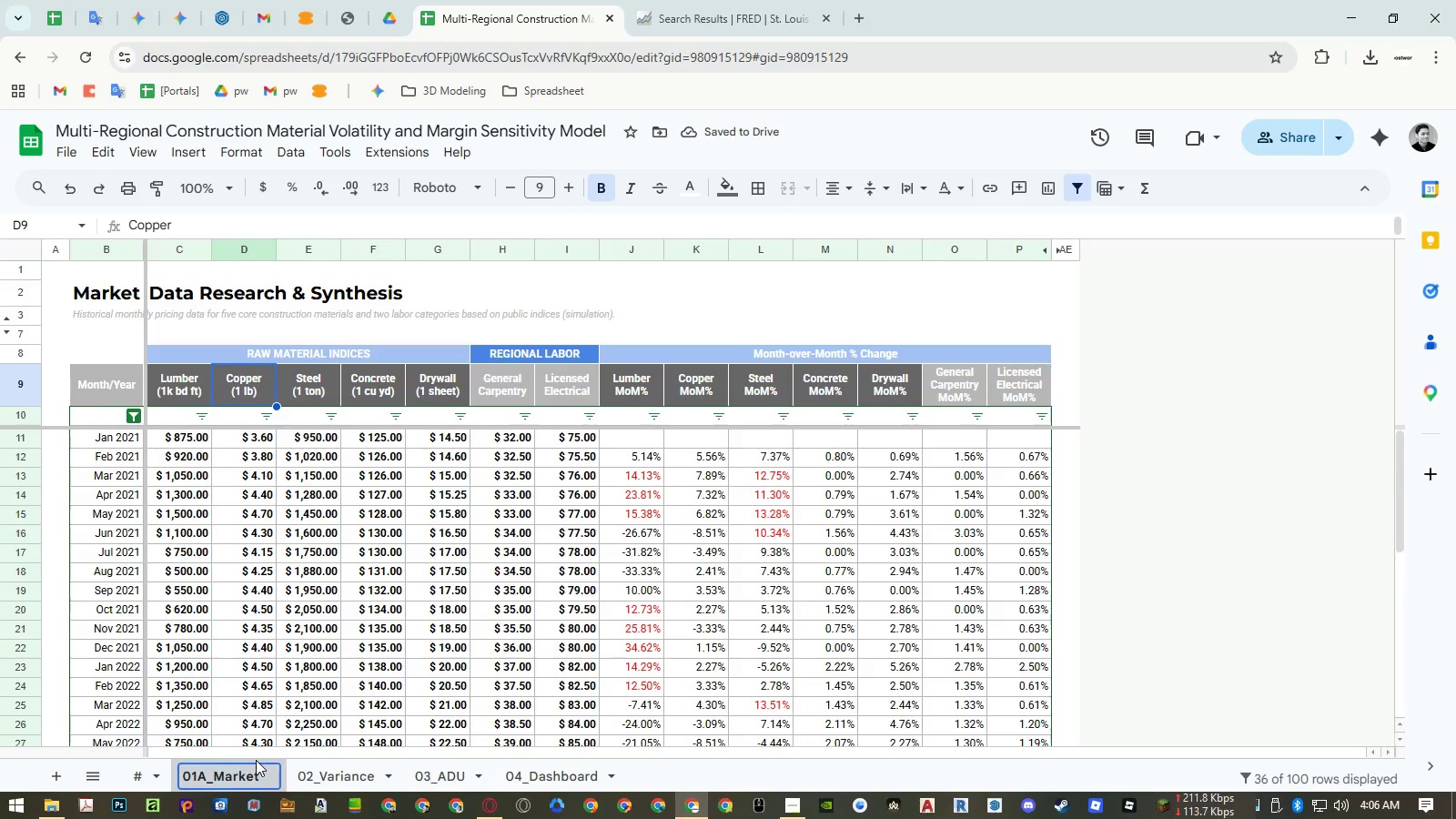 
key(Backspace)
 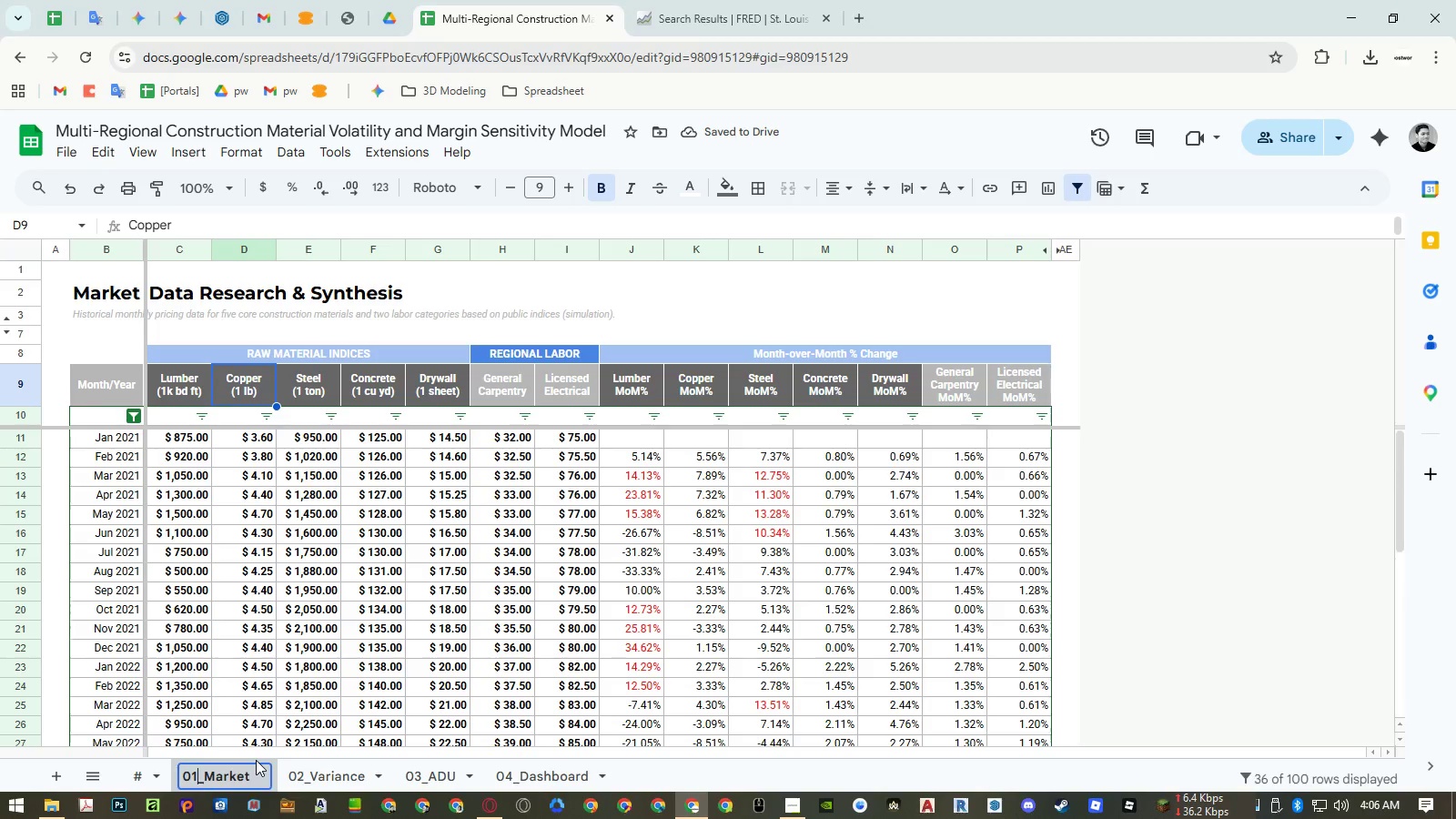 
key(Enter)
 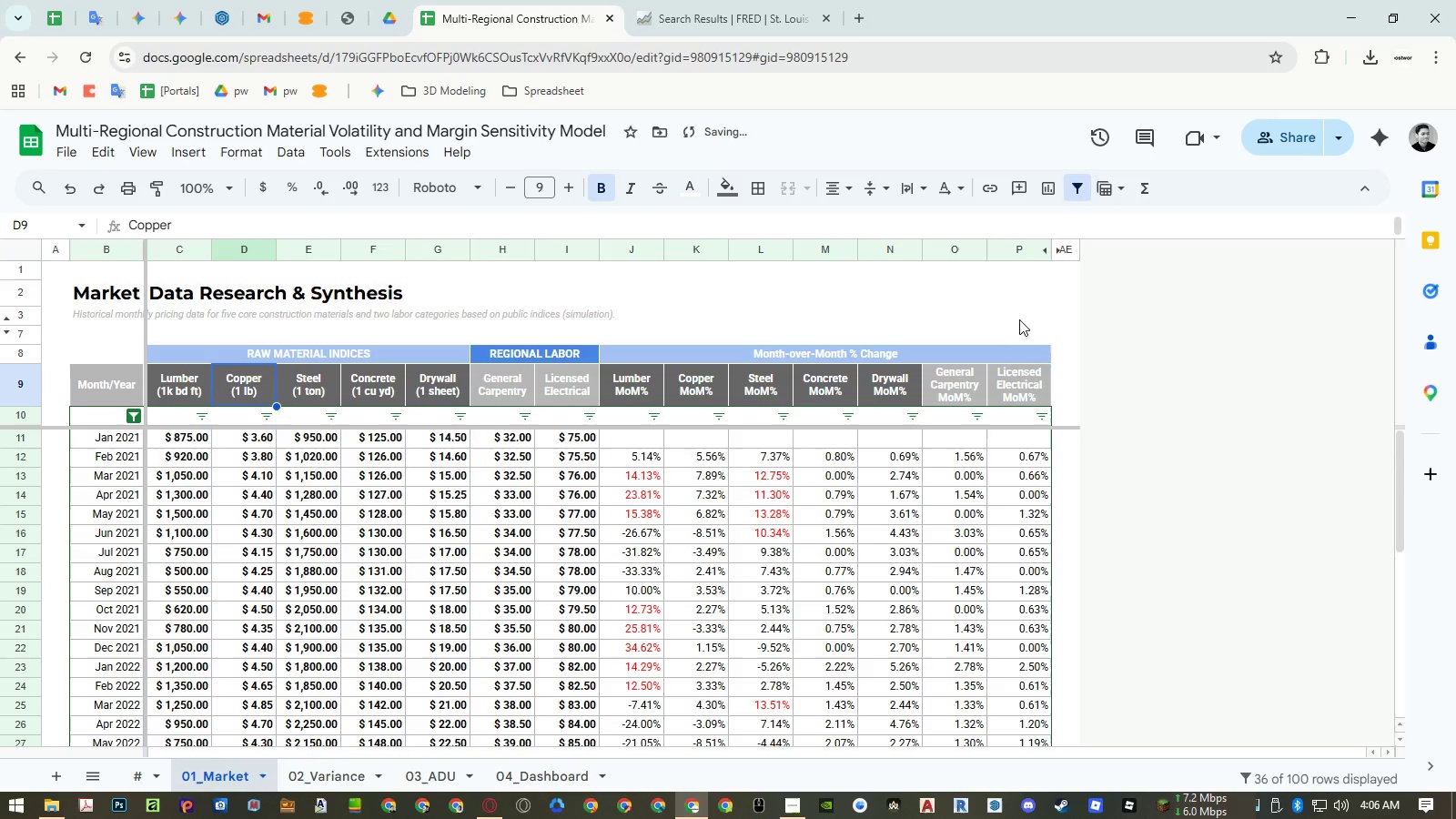 
left_click([1059, 254])
 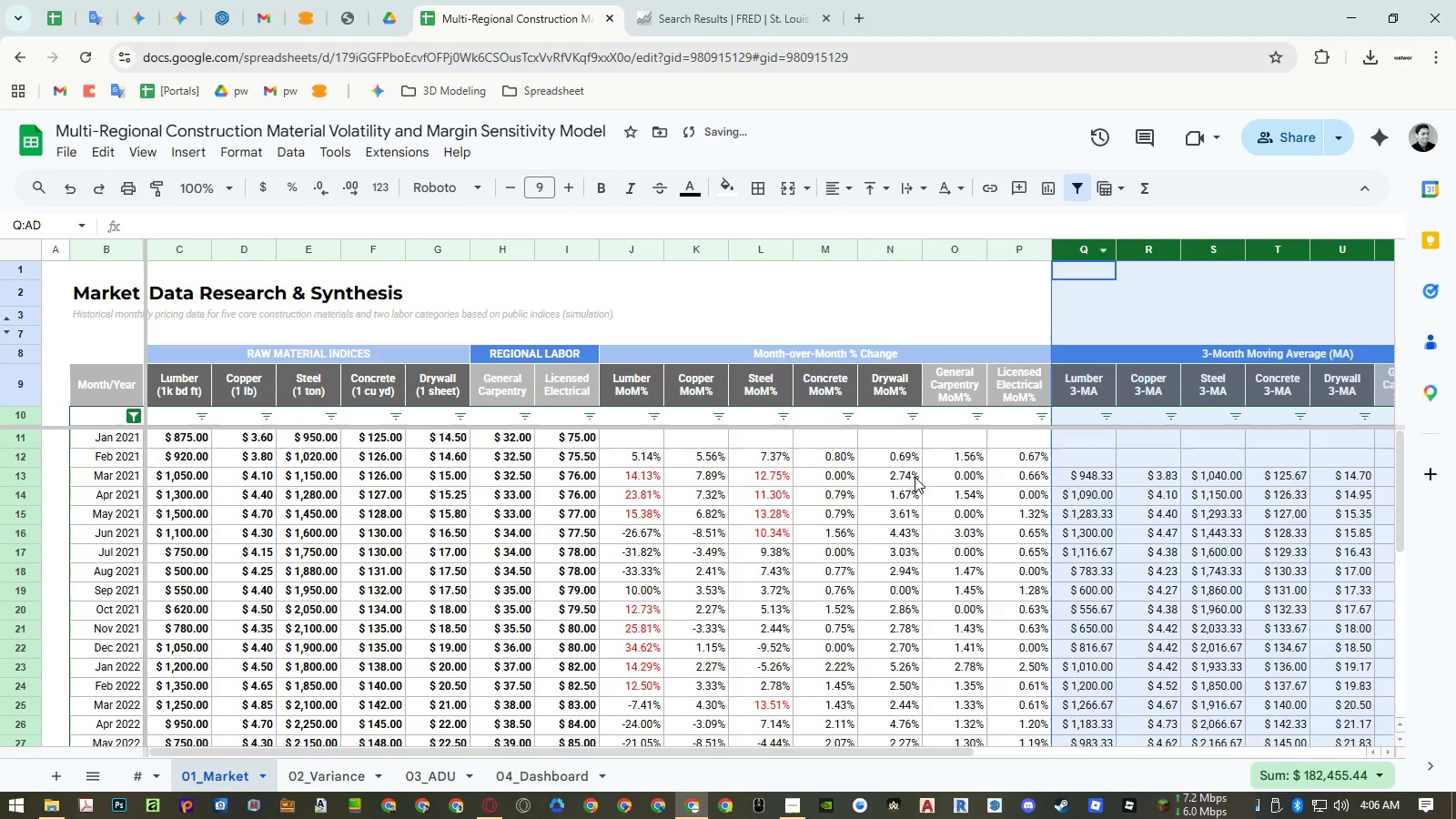 
double_click([875, 524])
 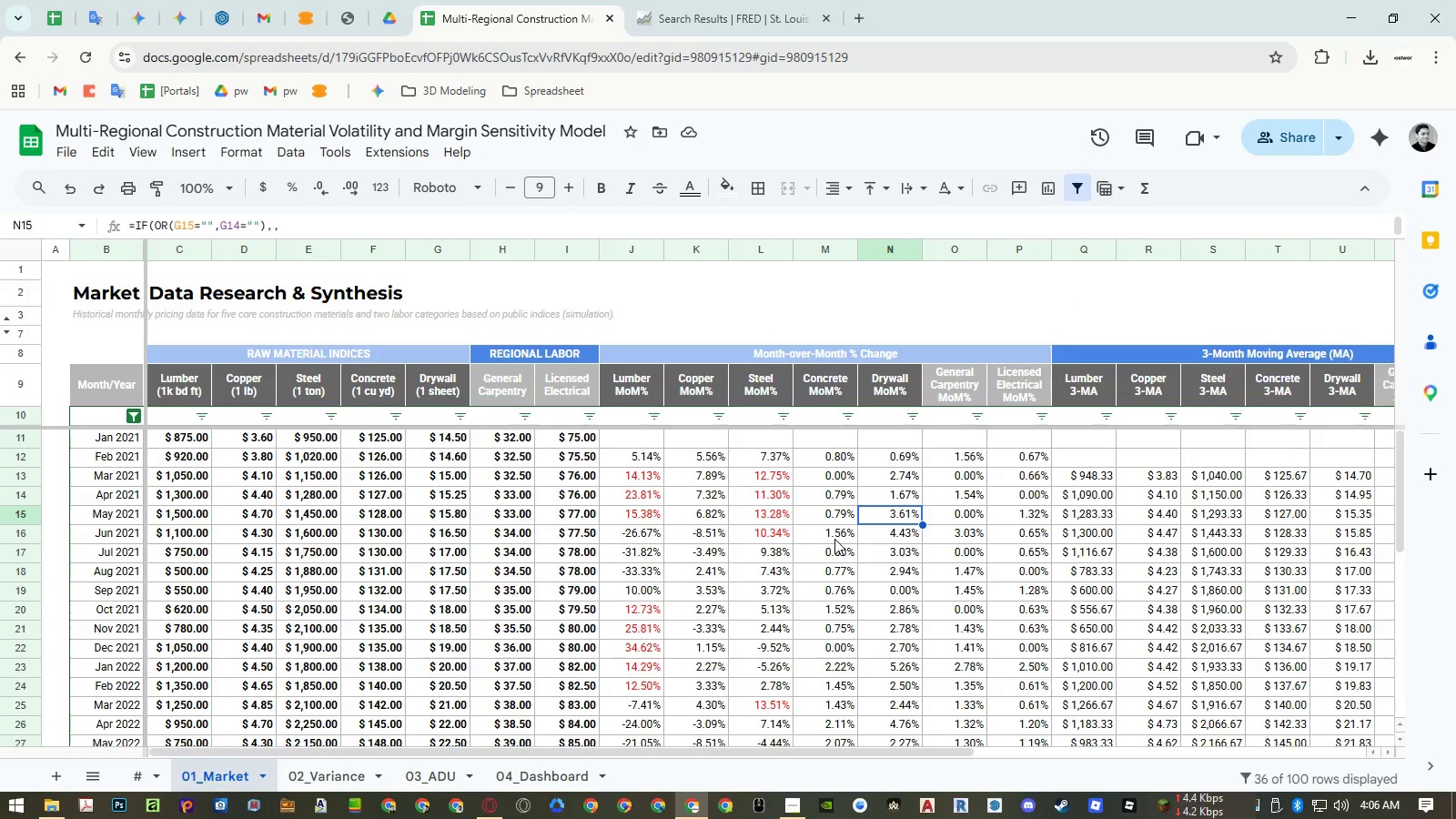 
wait(7.64)
 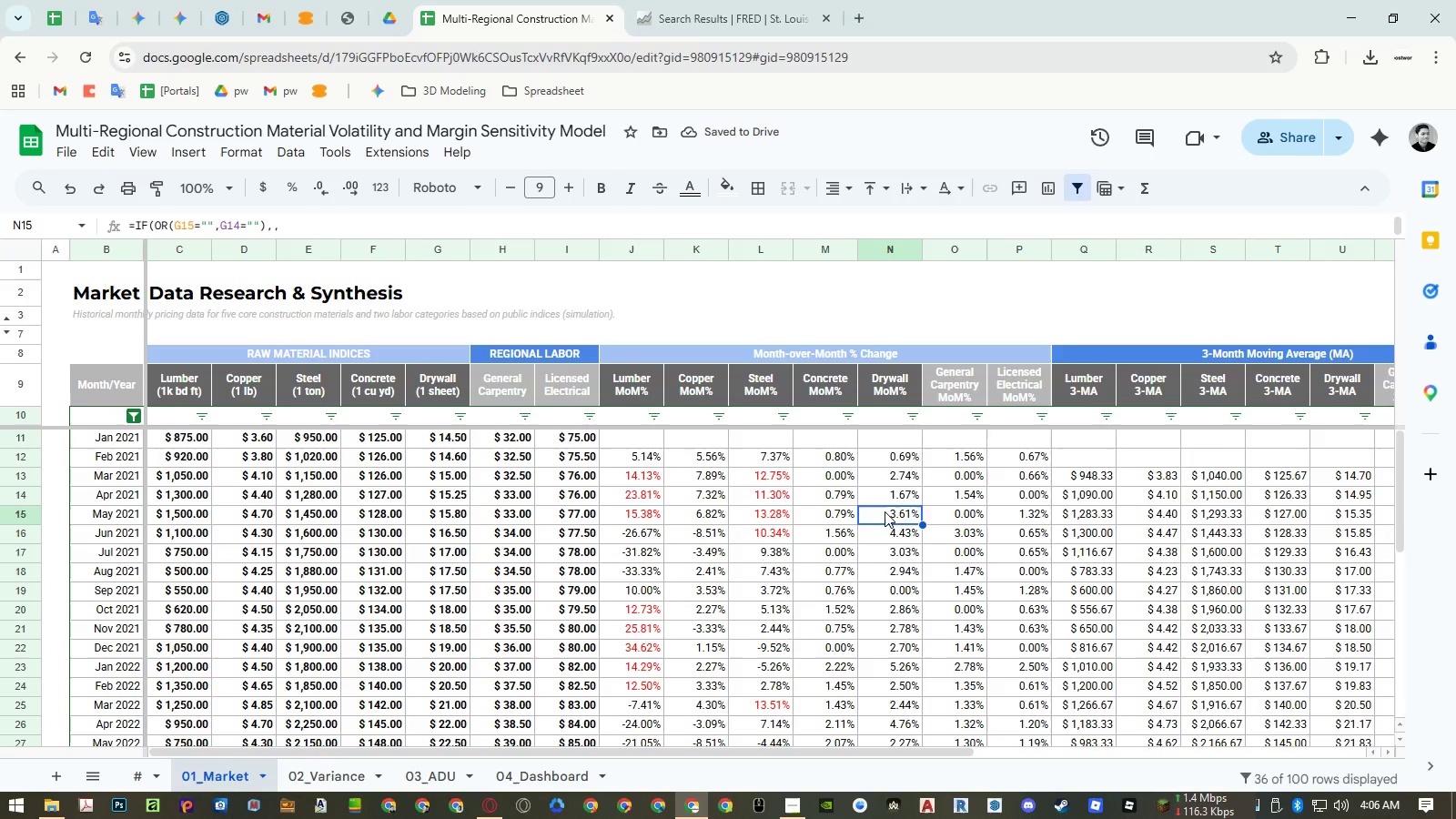 
key(Control+ControlLeft)
 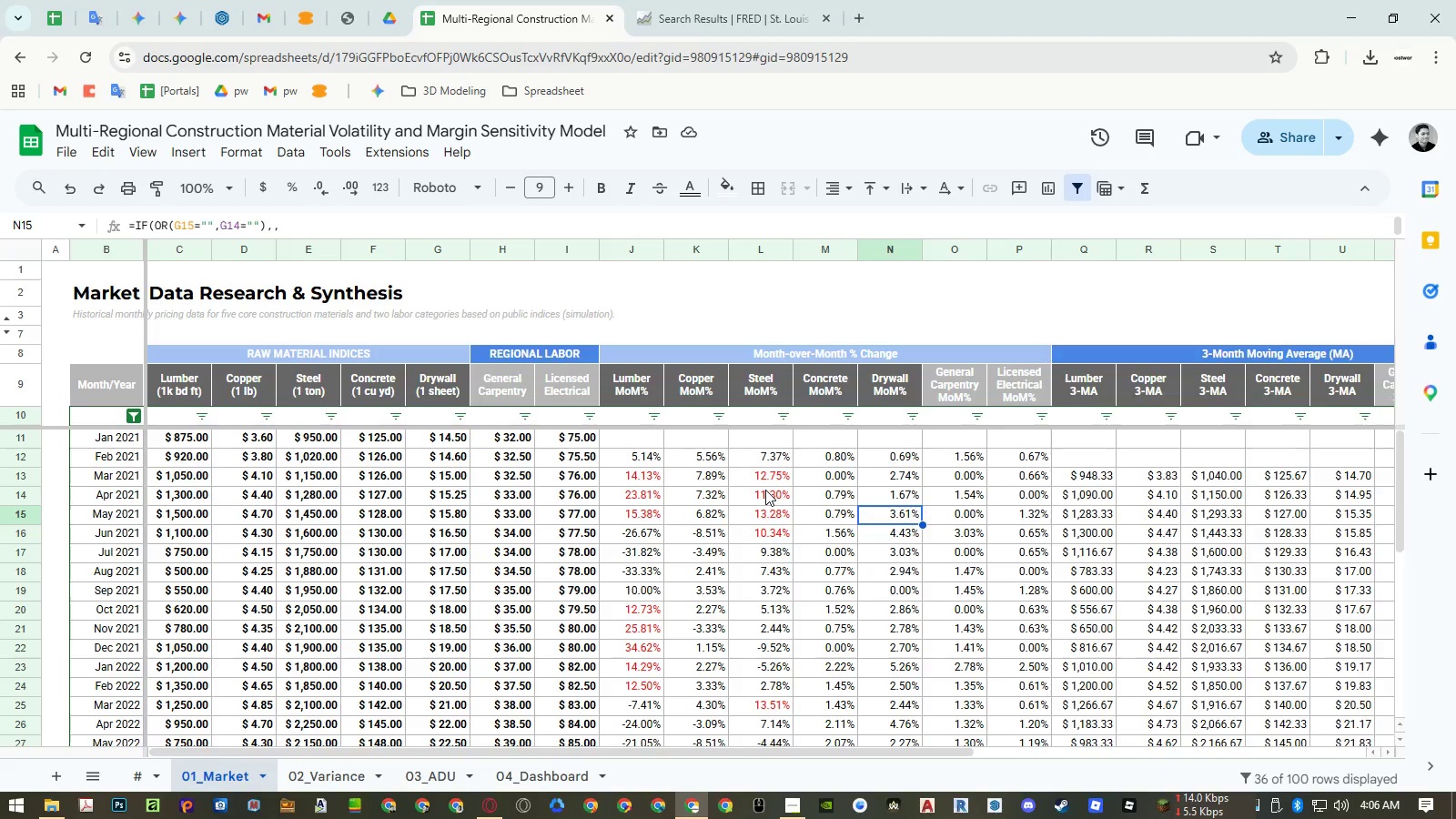 
key(Control+Z)
 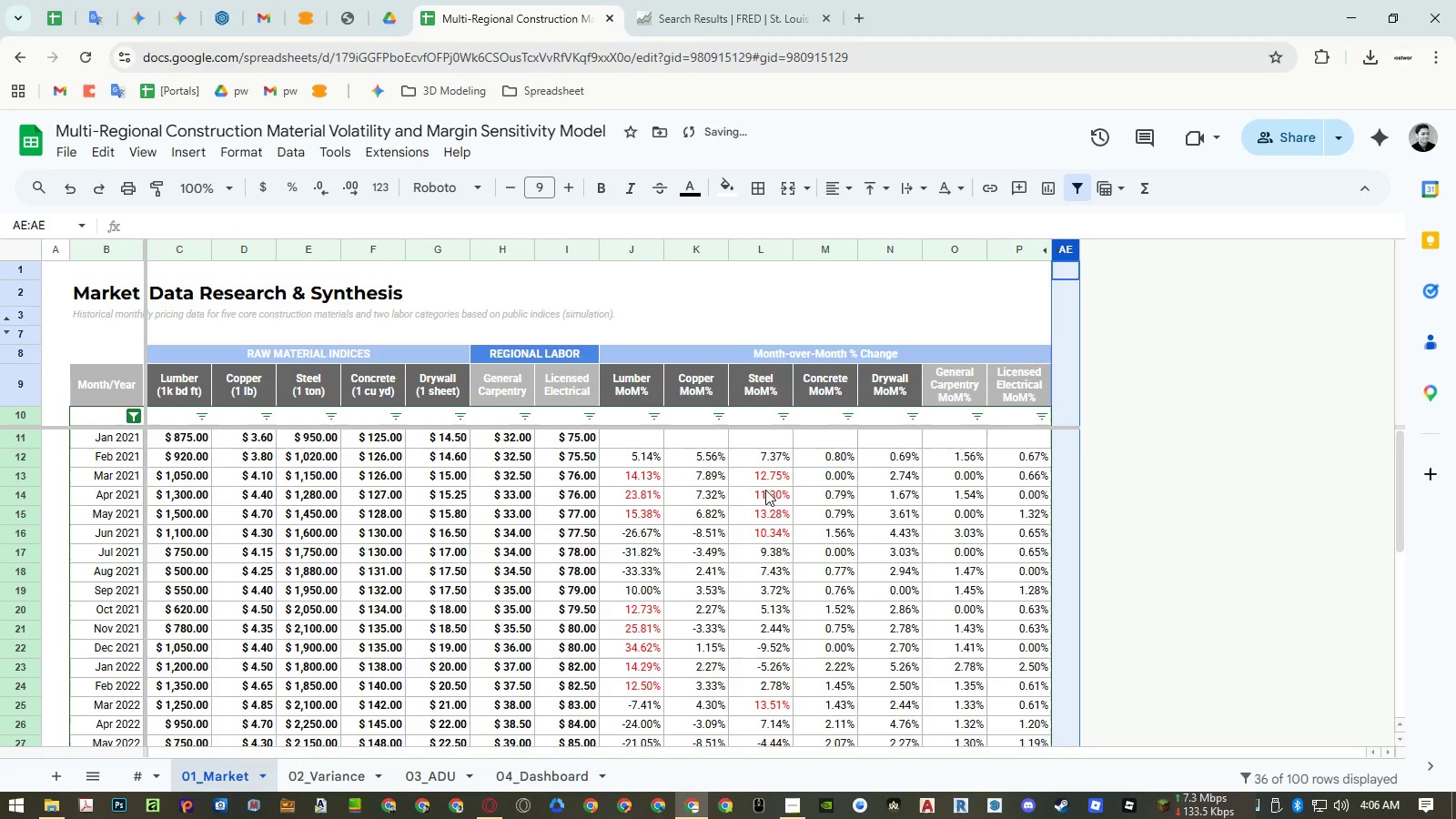 
left_click([765, 490])
 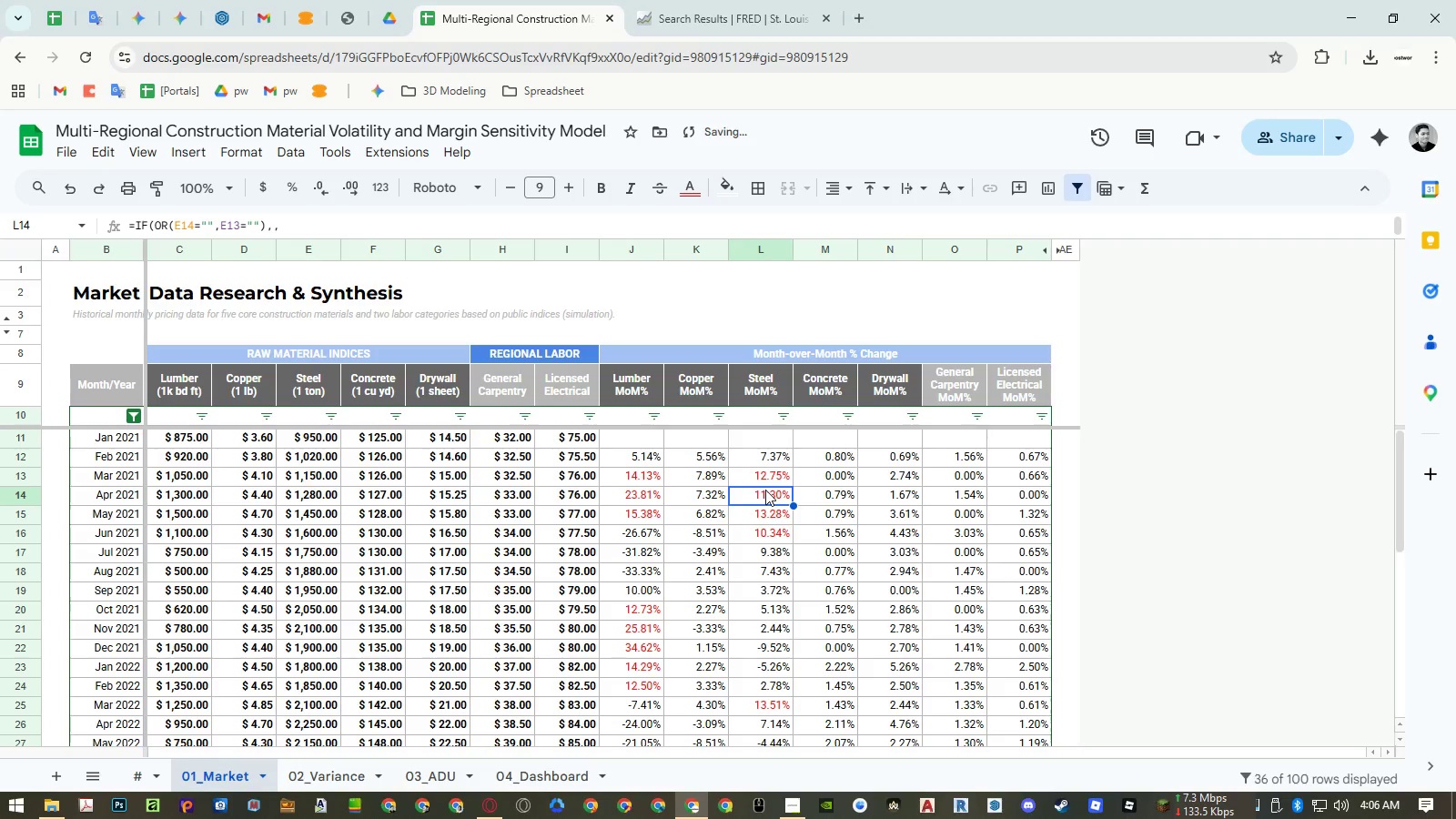 
key(Control+ControlRight)
 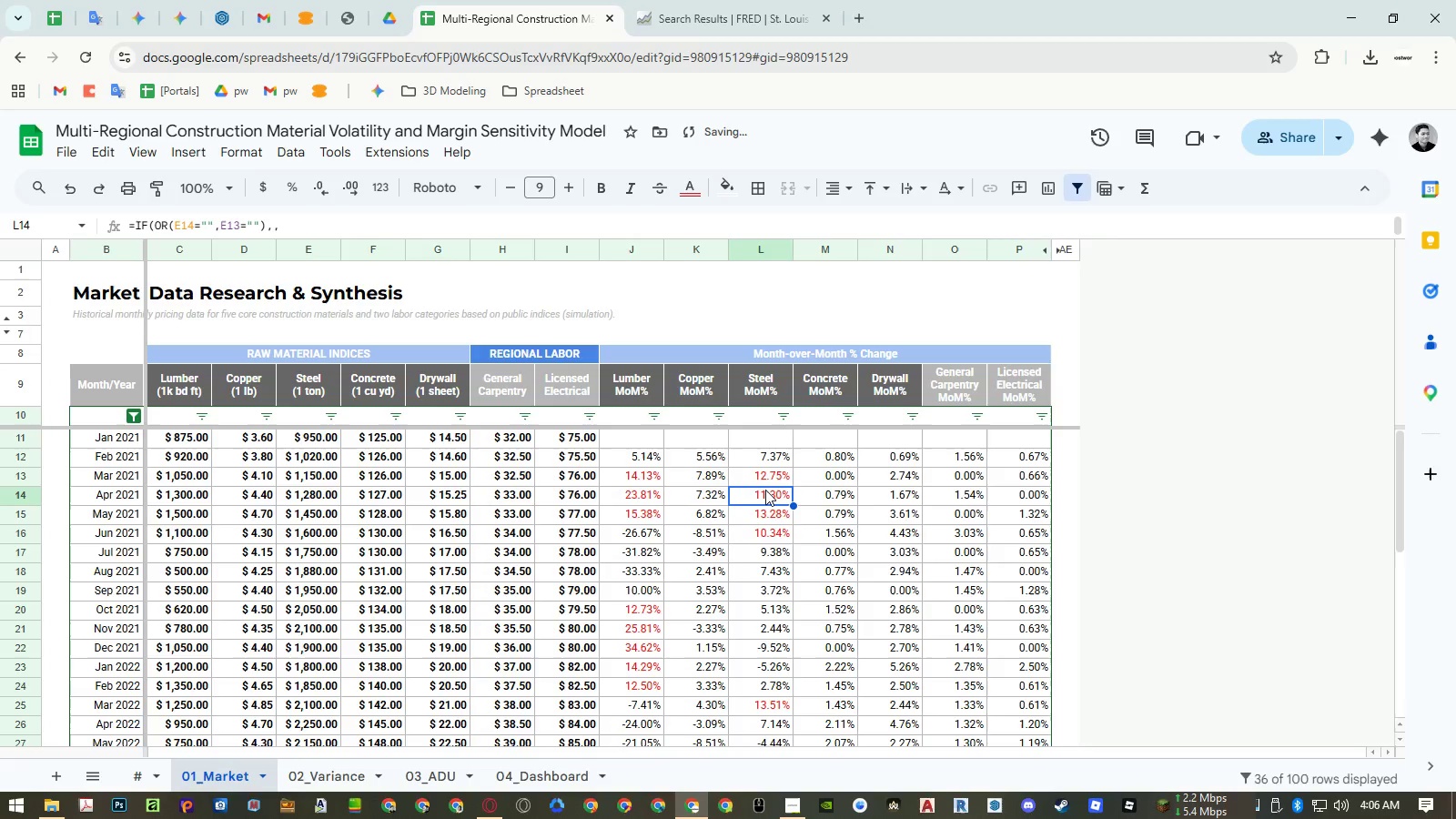 
key(Control+P)
 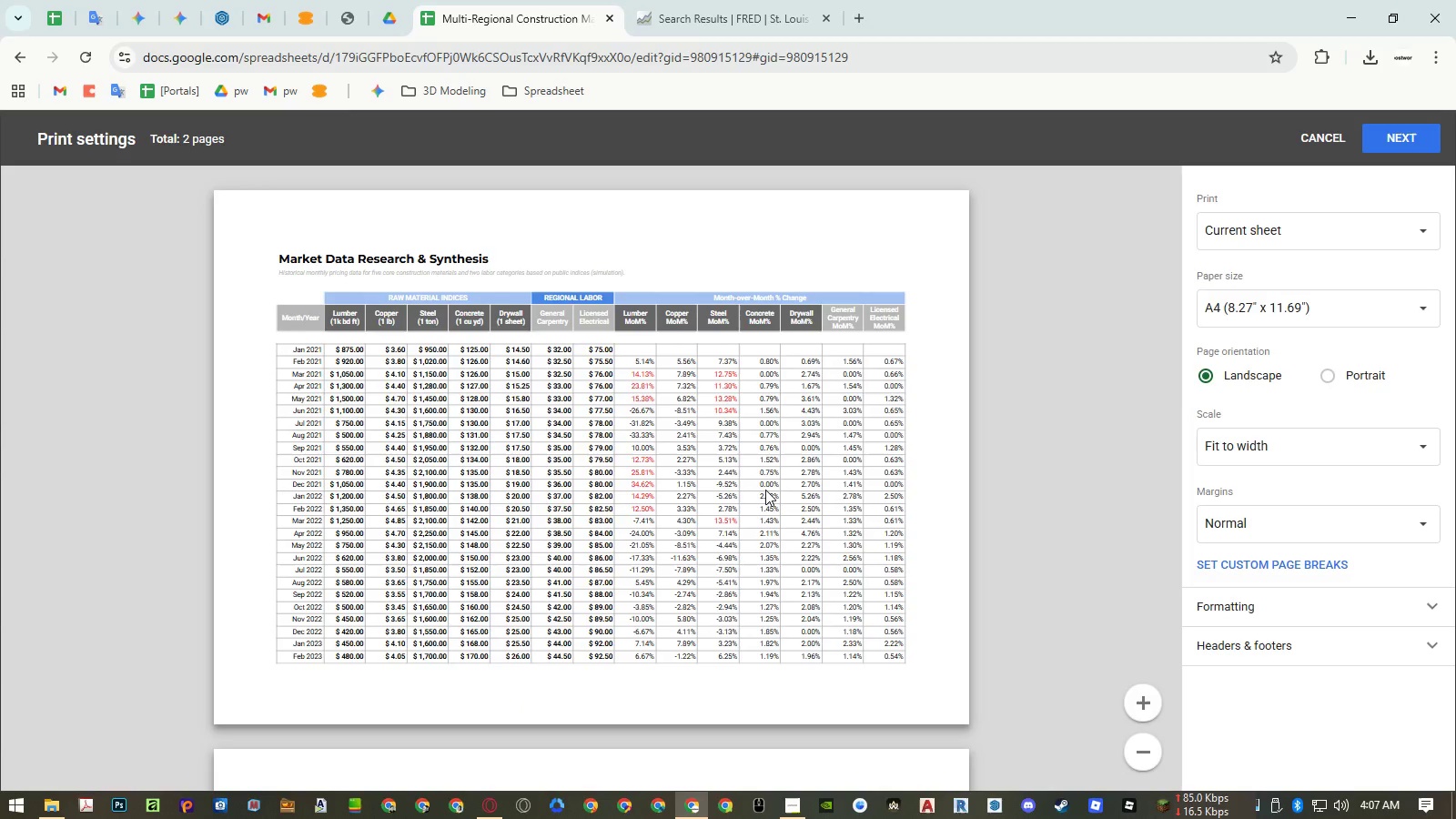 
scroll: coordinate [765, 490], scroll_direction: down, amount: 5.0
 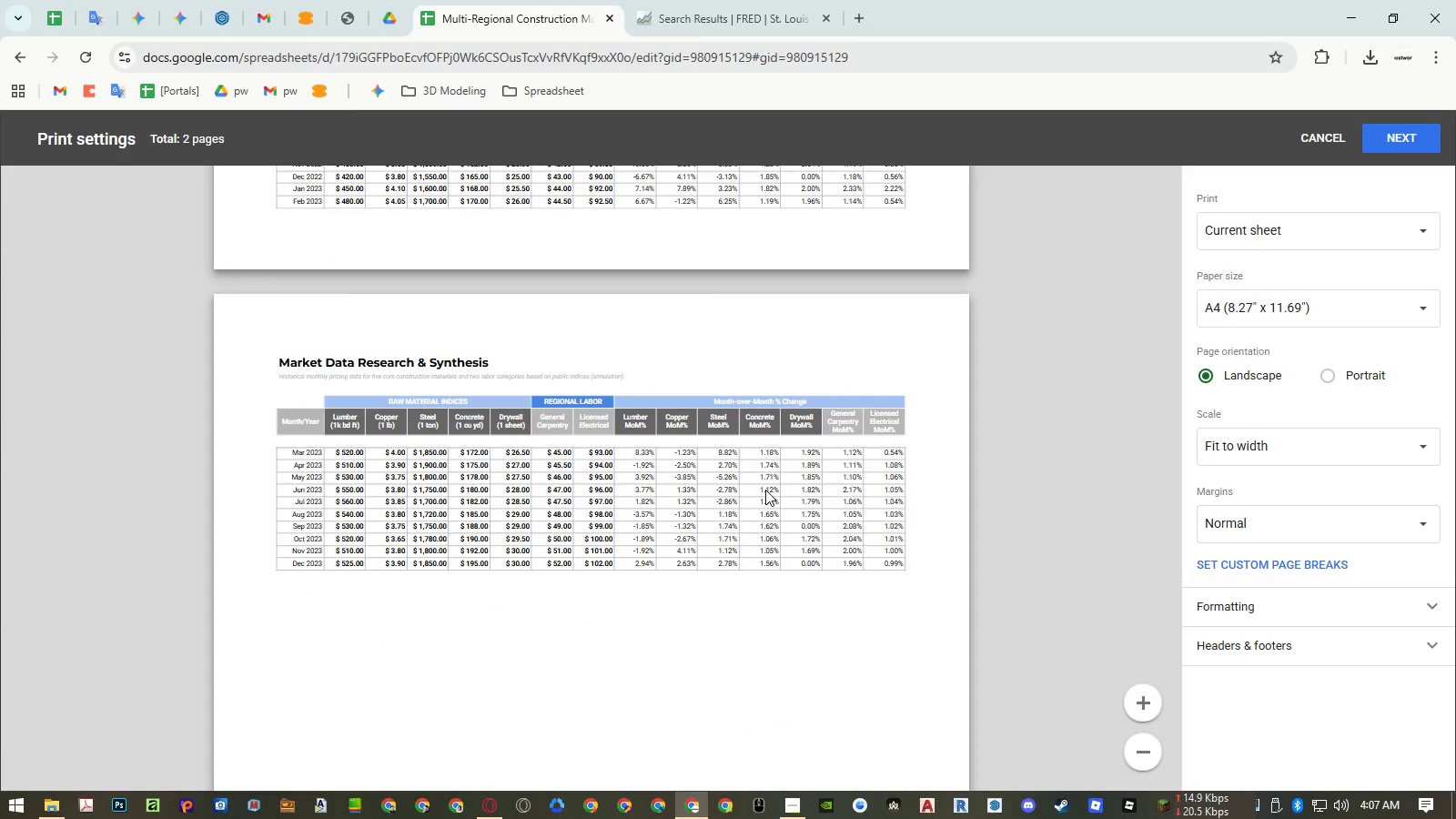 
scroll: coordinate [765, 490], scroll_direction: up, amount: 6.0
 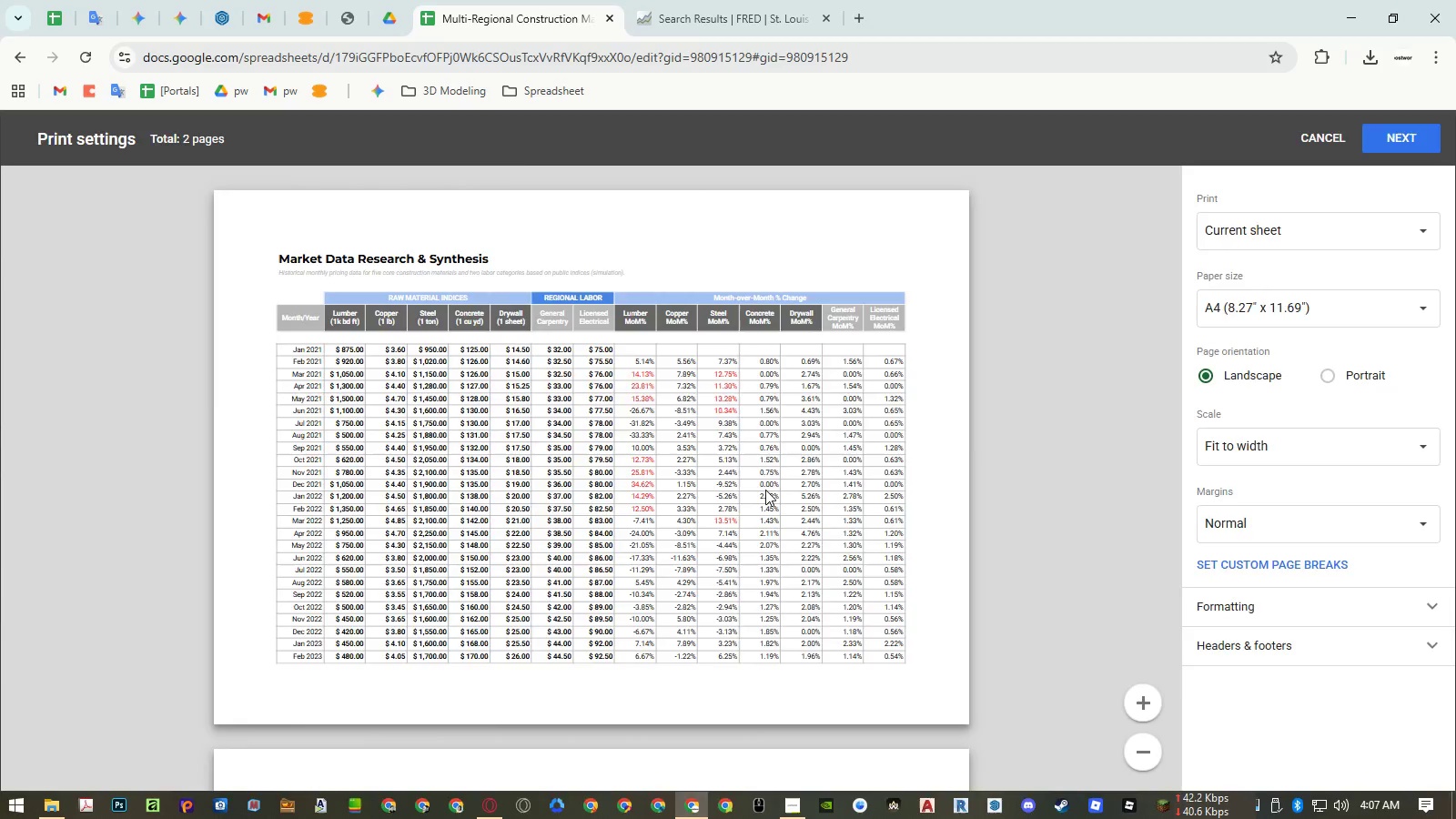 
key(Escape)
 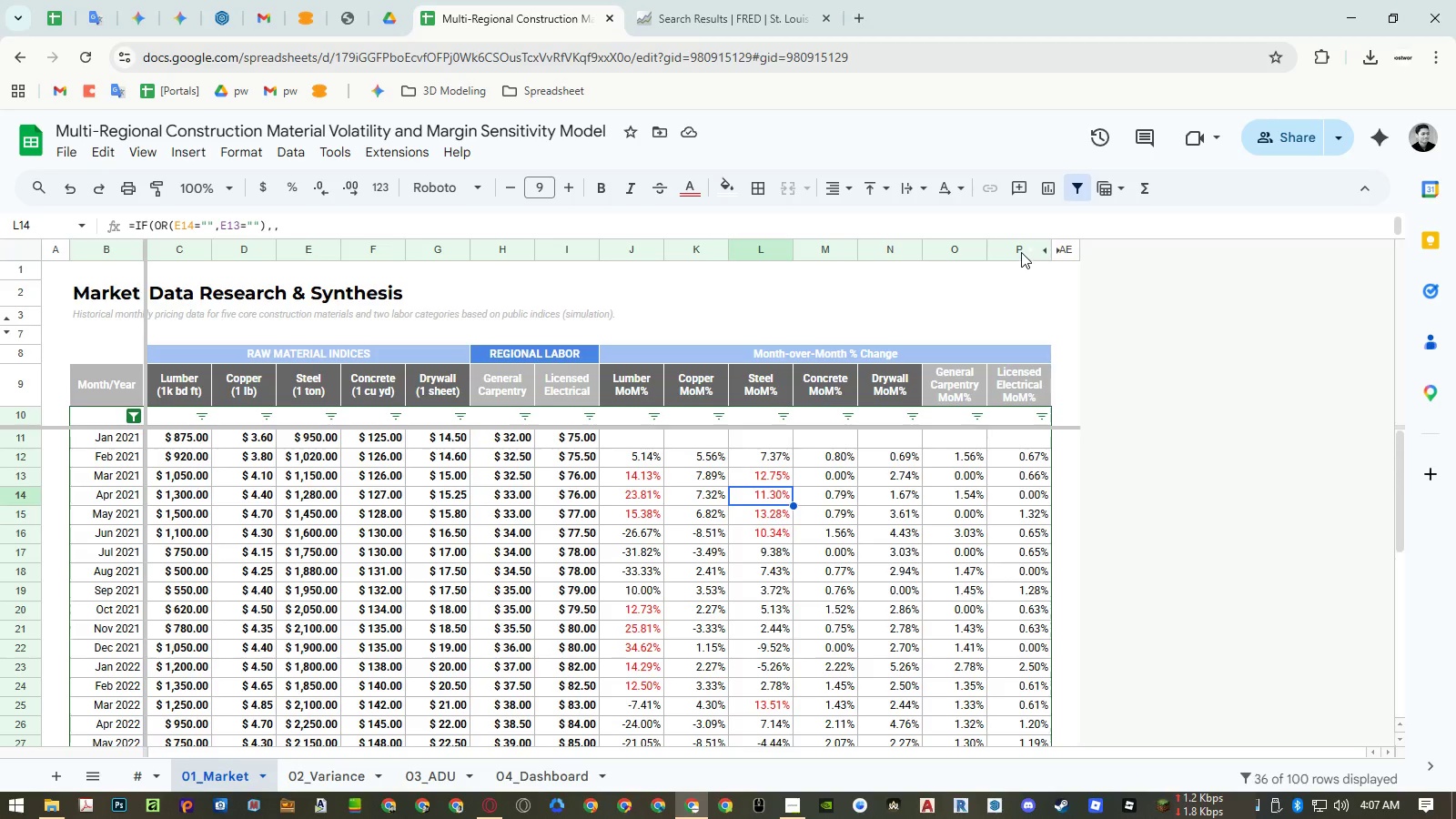 
left_click_drag(start_coordinate=[1021, 251], to_coordinate=[652, 253])
 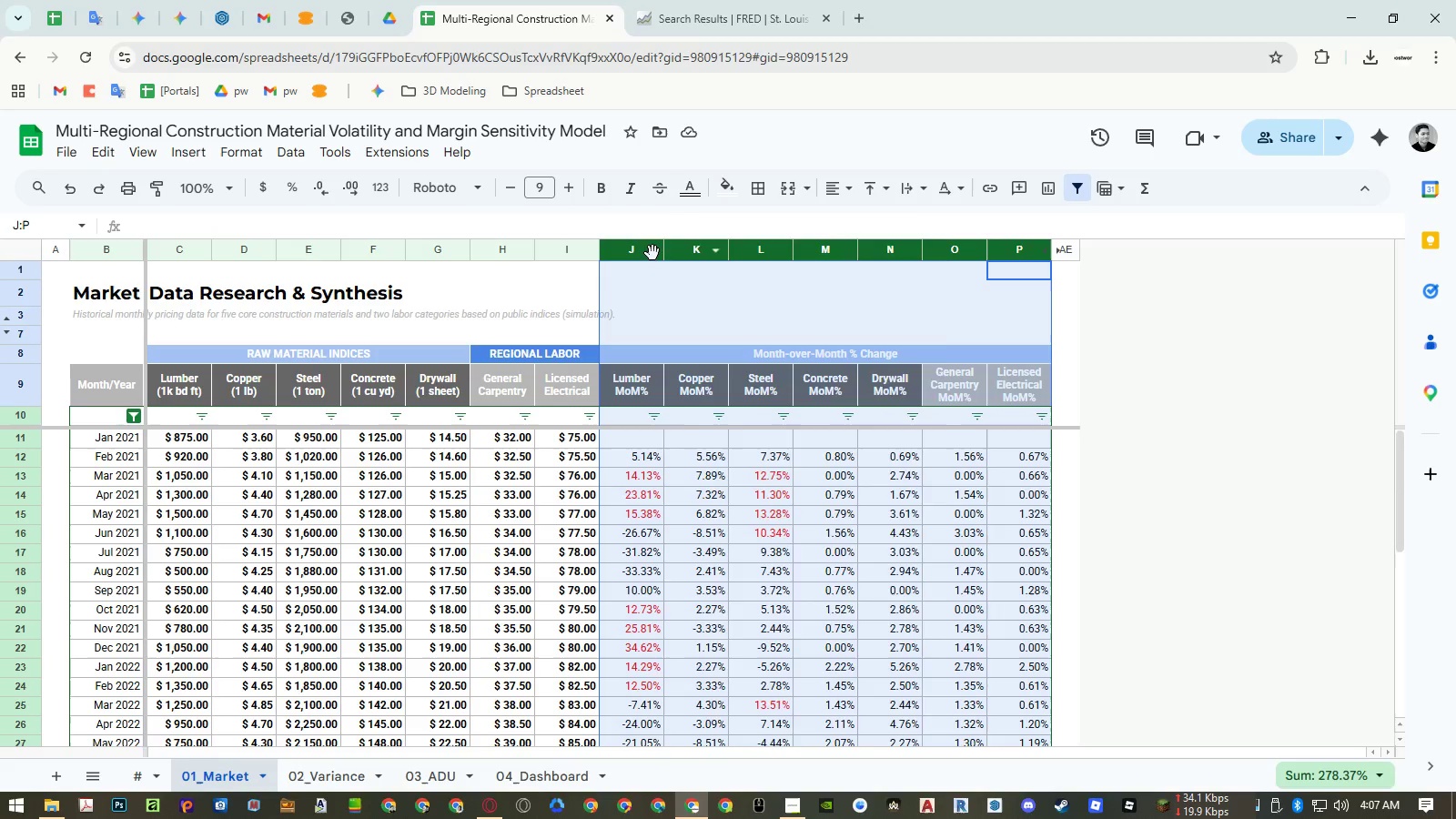 
right_click([652, 253])
 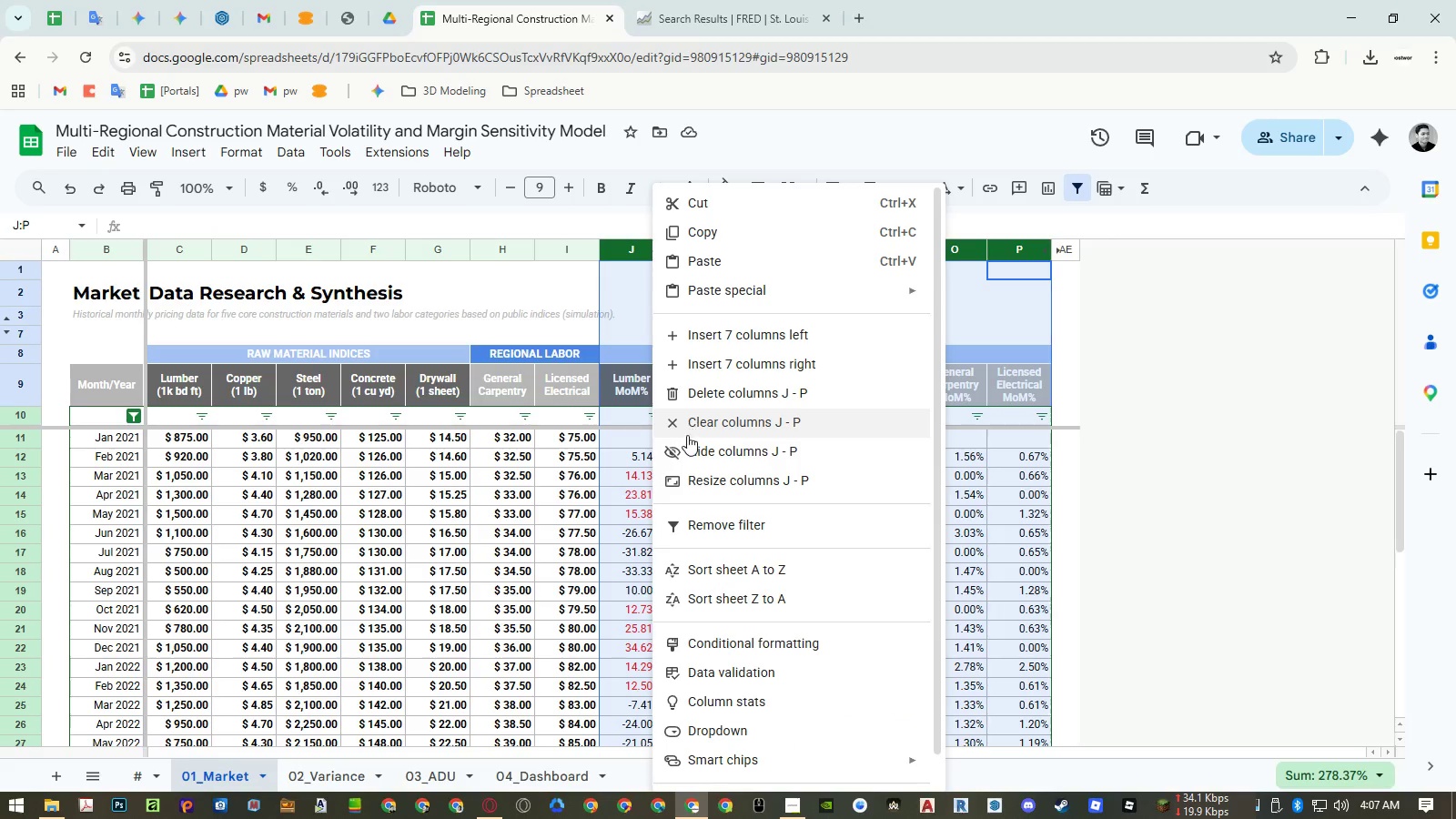 
left_click([688, 443])
 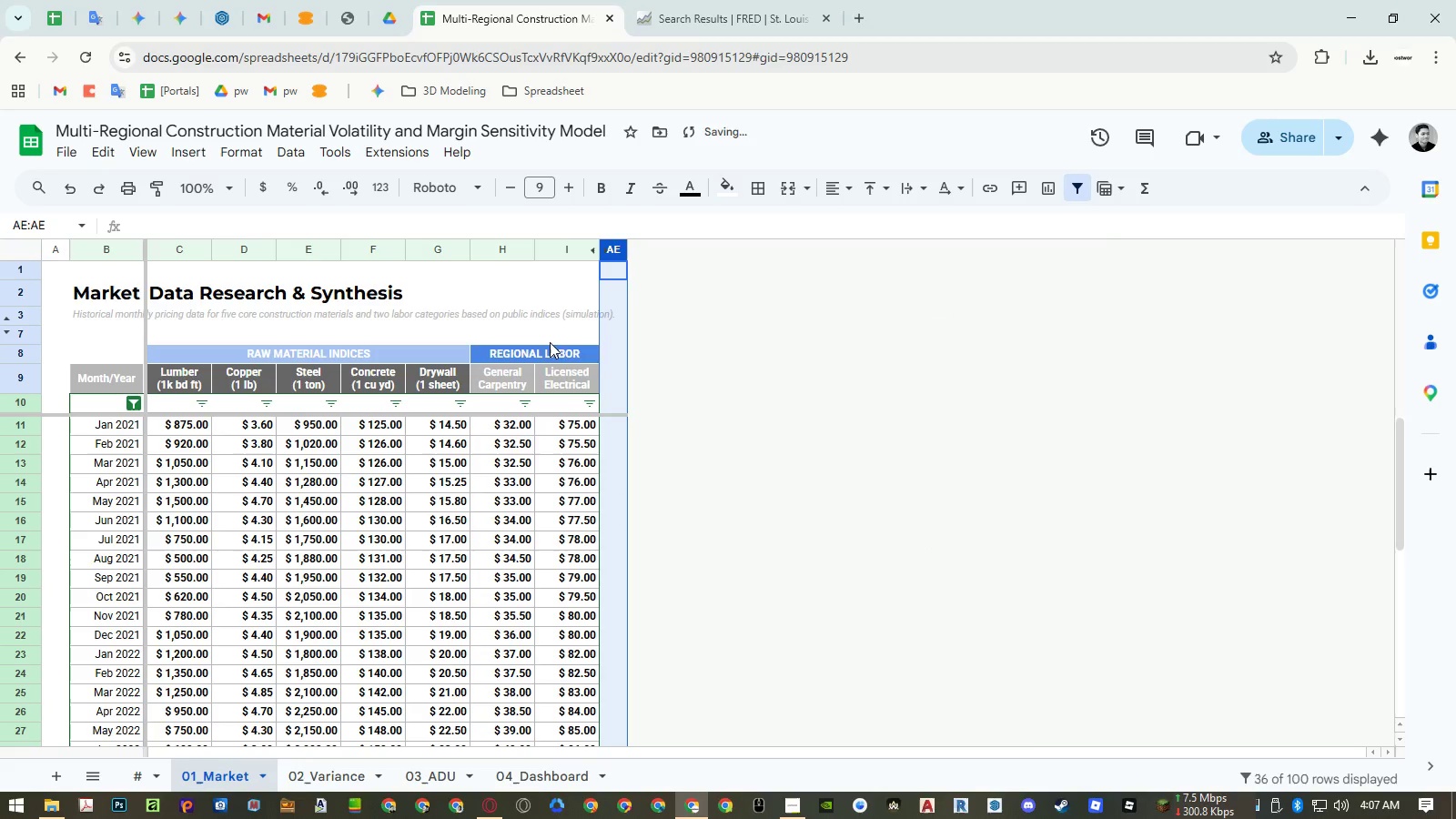 
left_click([466, 498])
 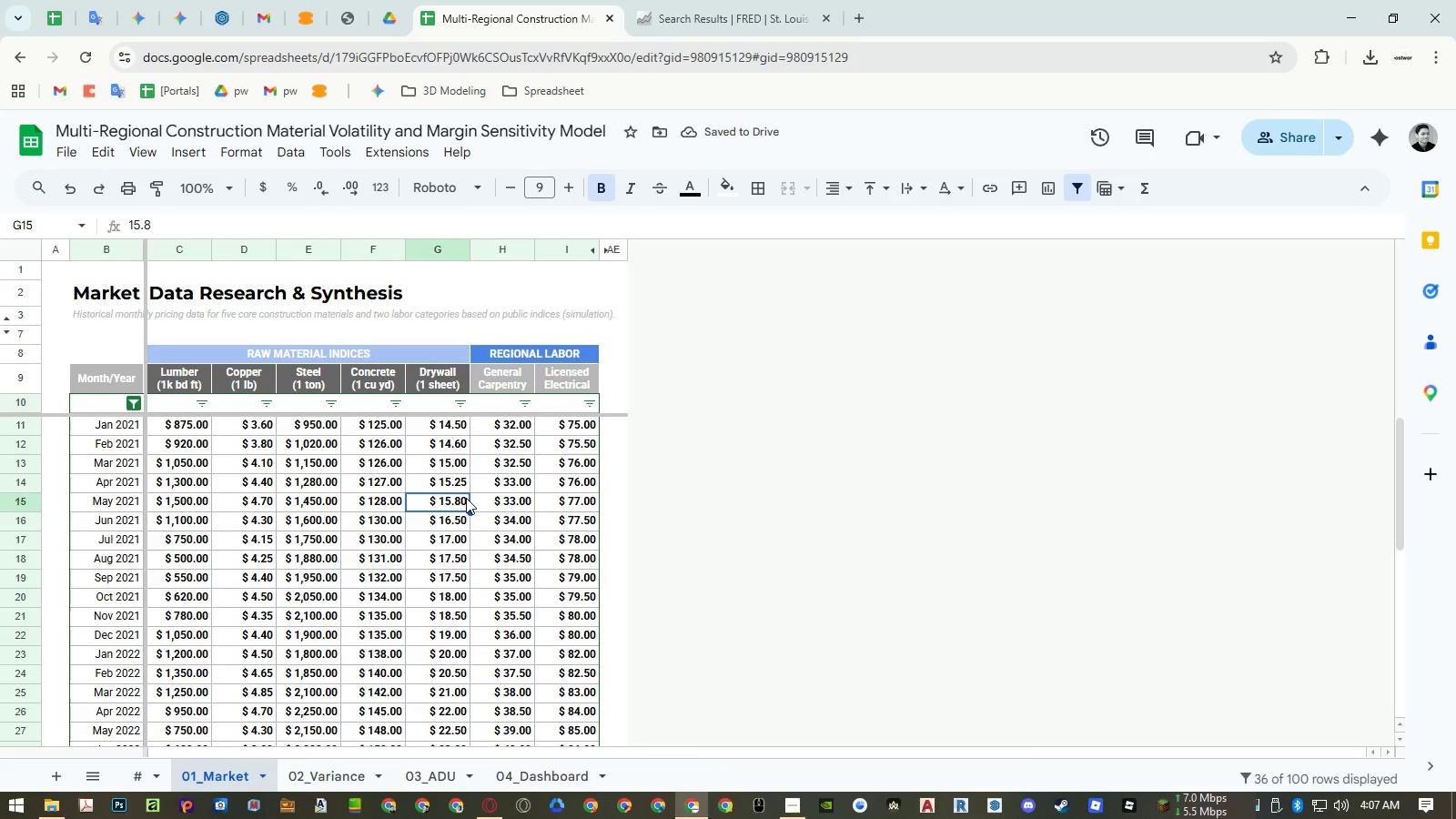 
key(Control+P)
 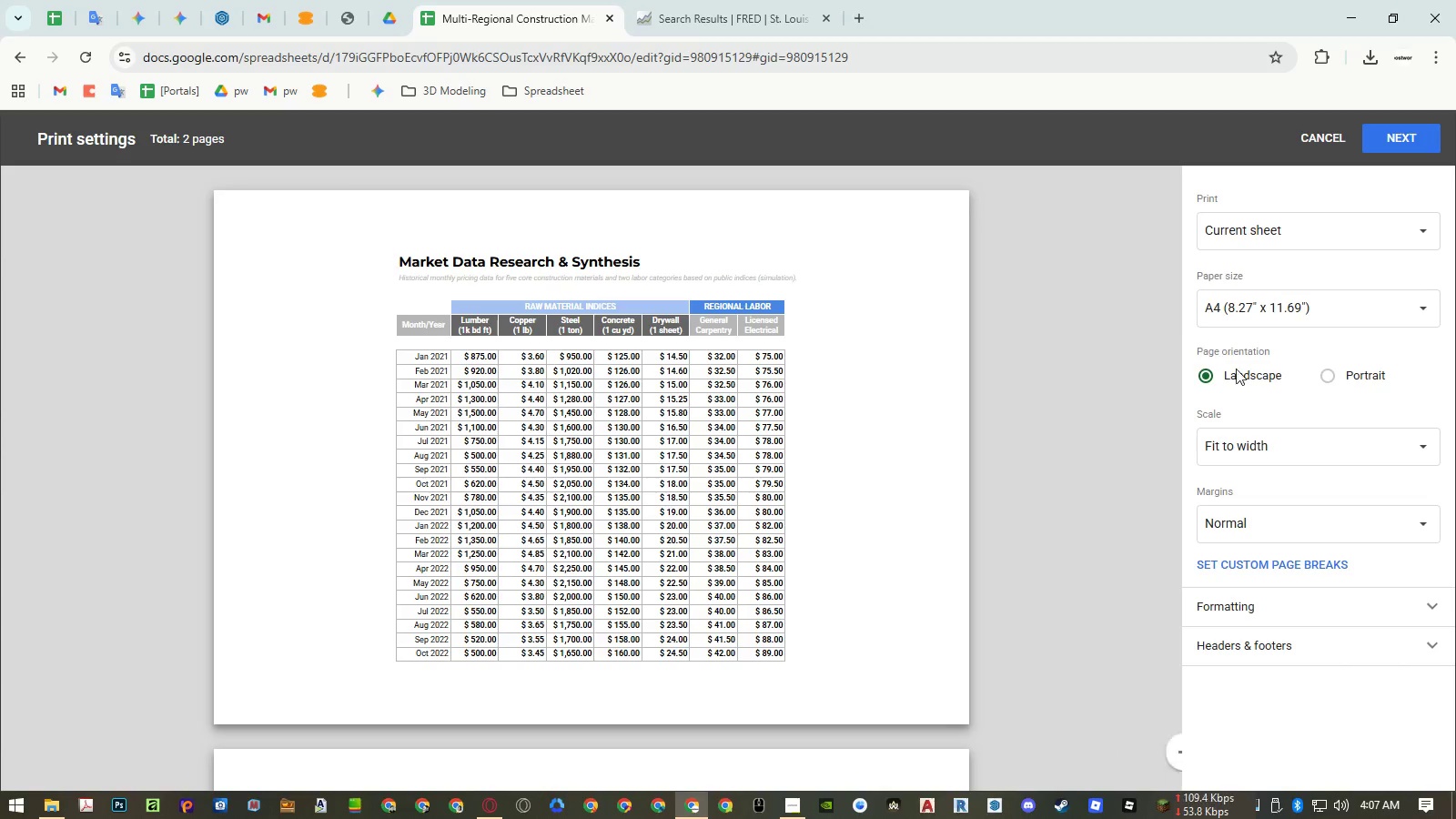 
left_click([1323, 374])
 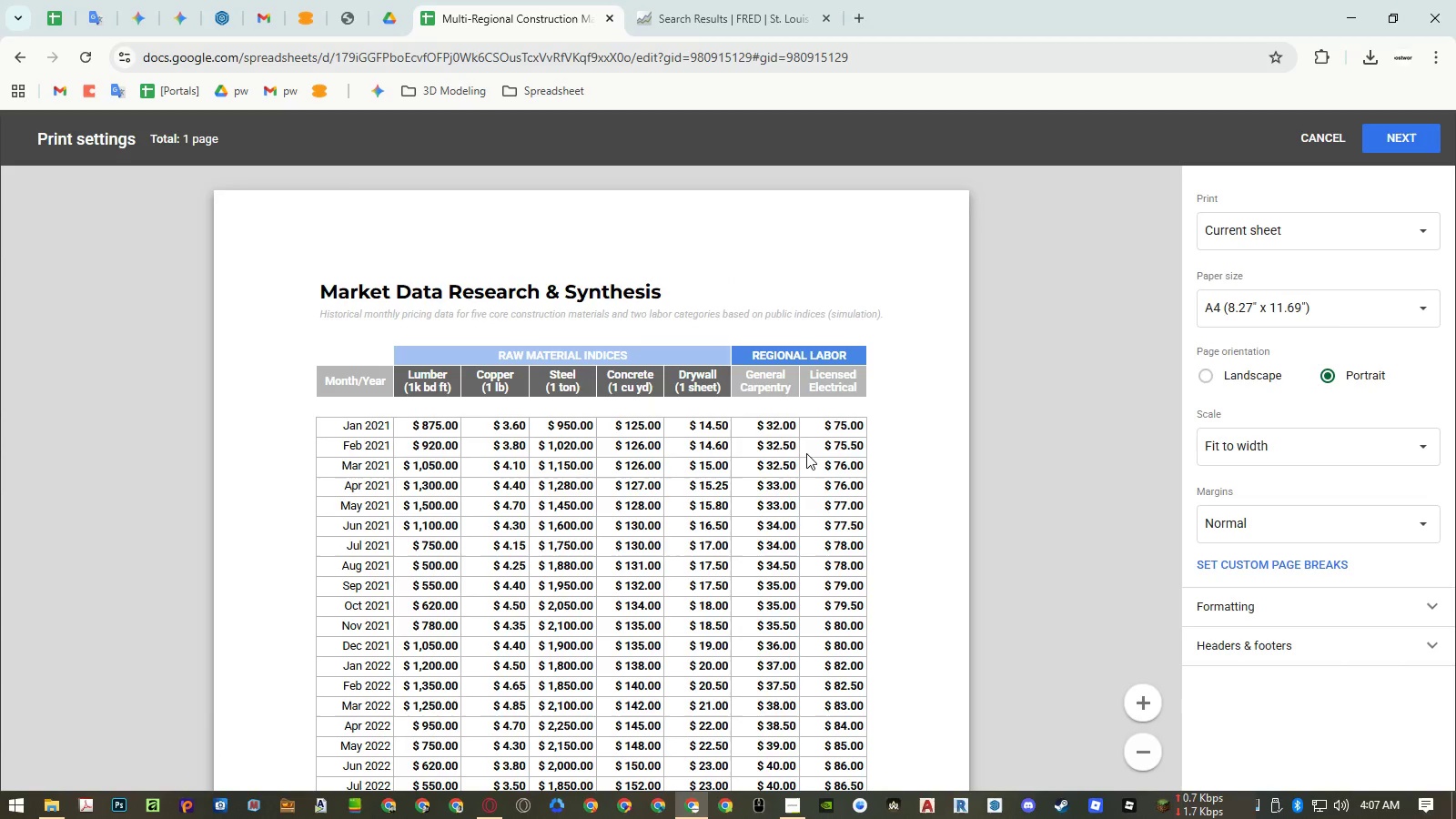 
scroll: coordinate [806, 453], scroll_direction: down, amount: 5.0
 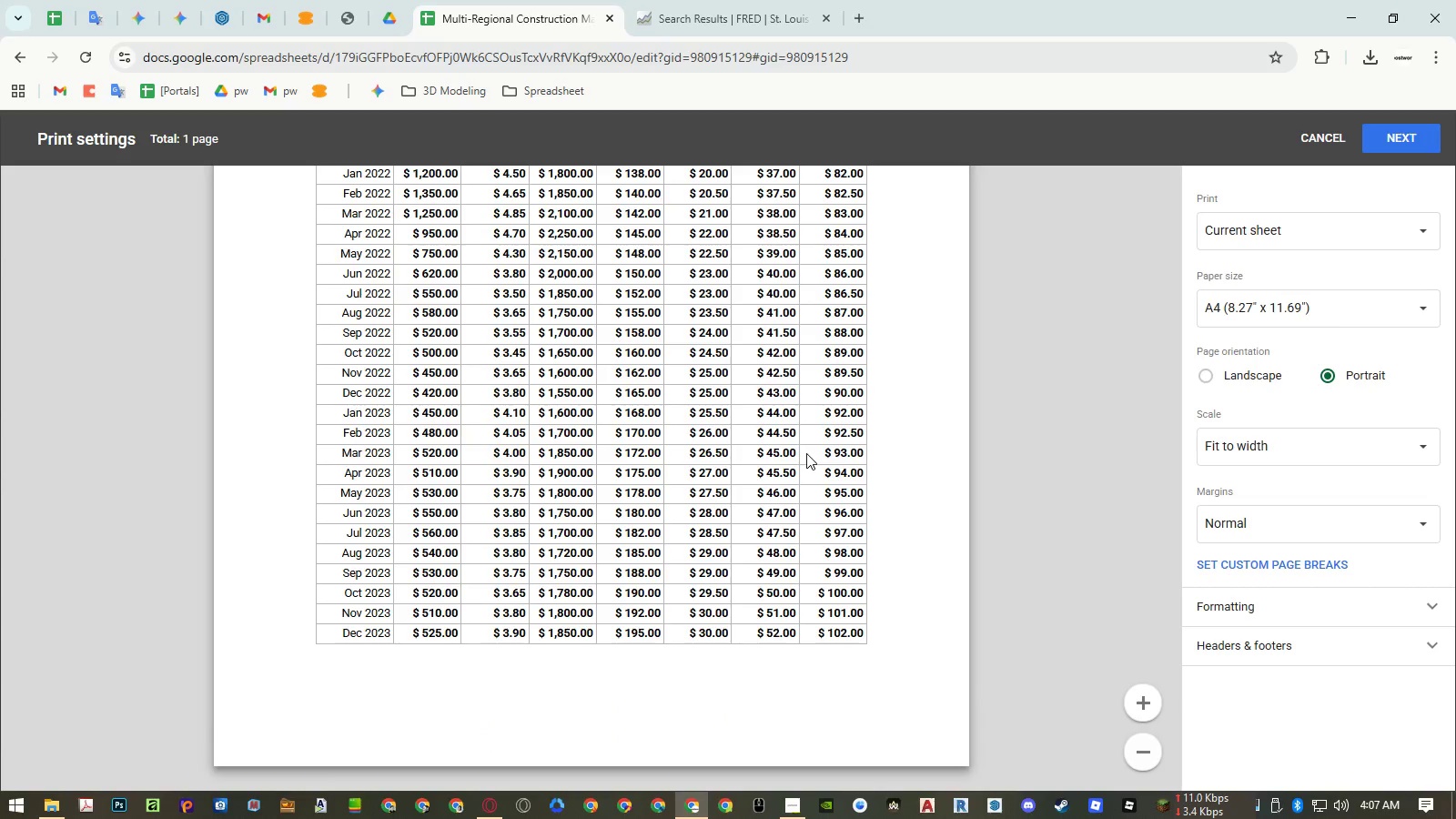 
scroll: coordinate [806, 451], scroll_direction: up, amount: 7.0
 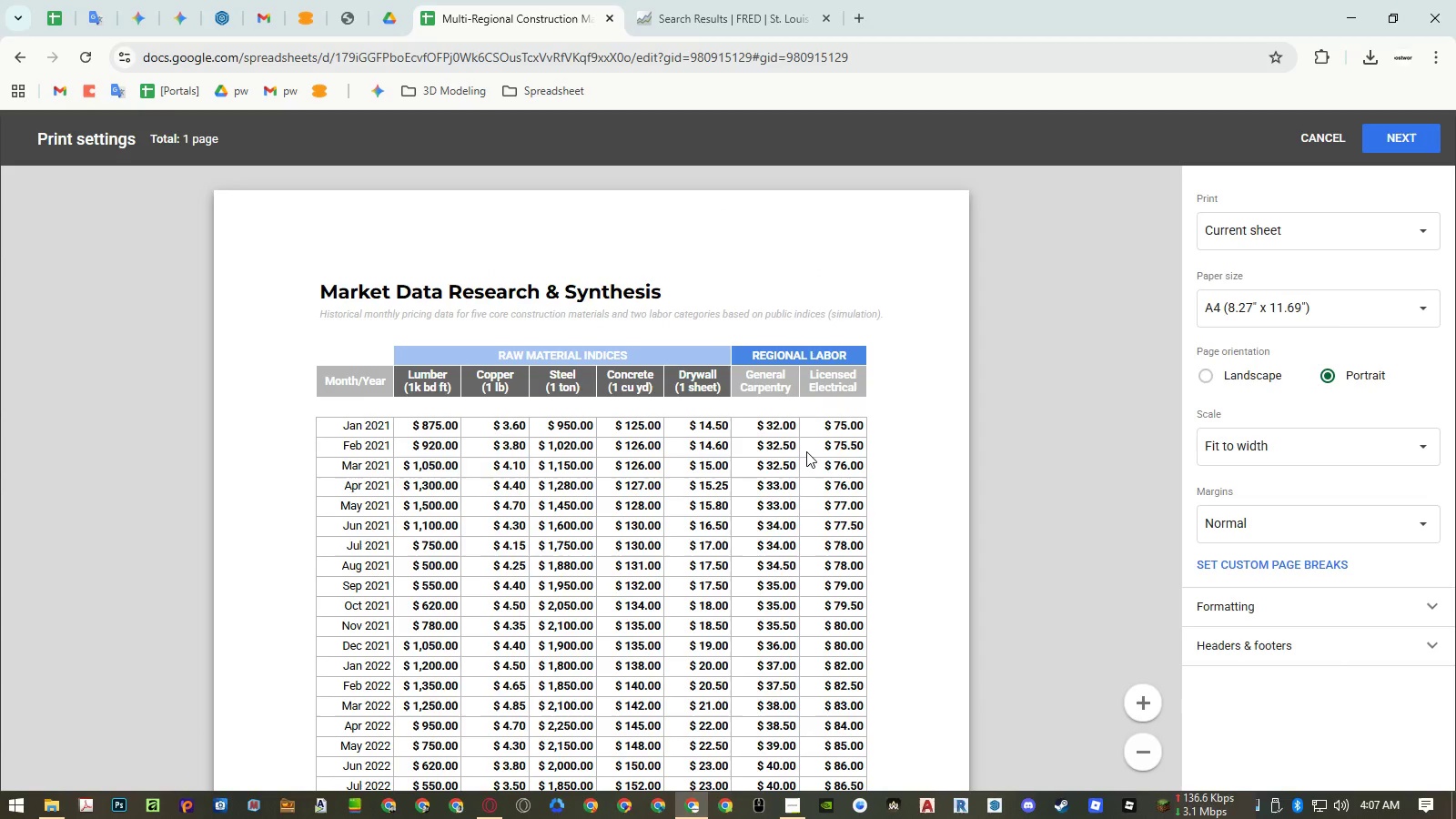 
scroll: coordinate [806, 451], scroll_direction: down, amount: 6.0
 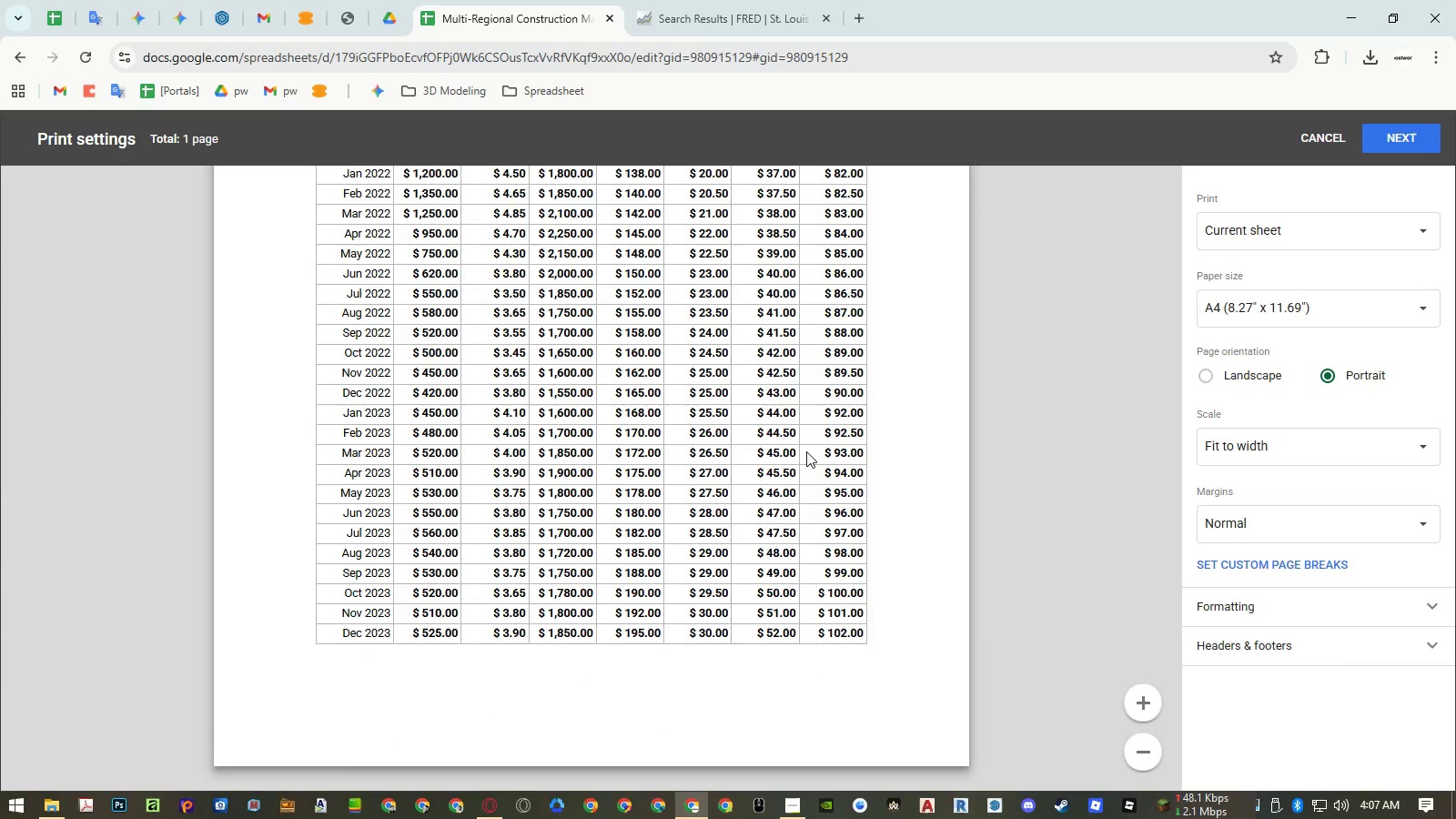 
scroll: coordinate [814, 450], scroll_direction: up, amount: 15.0
 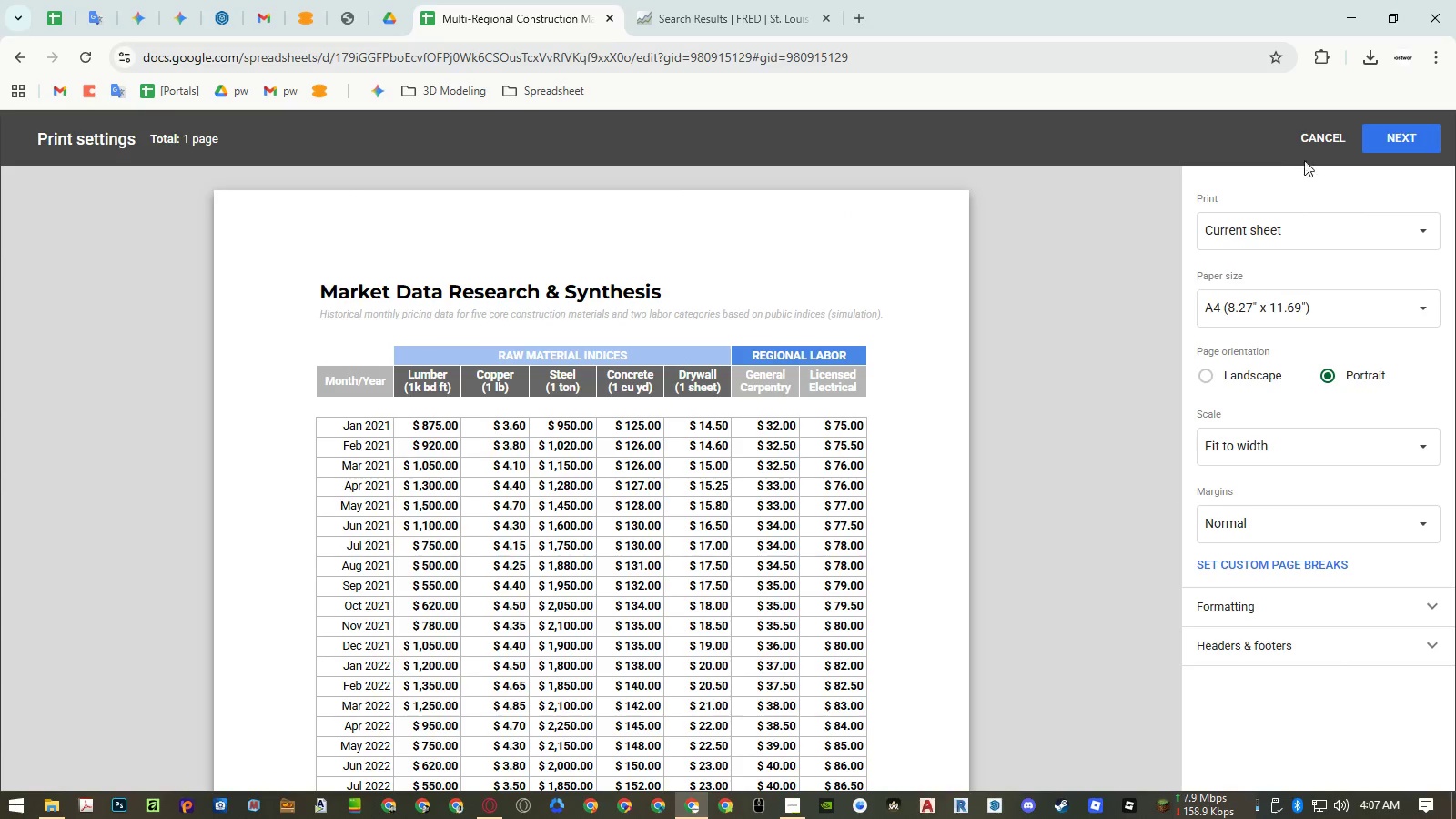 
left_click([1314, 139])
 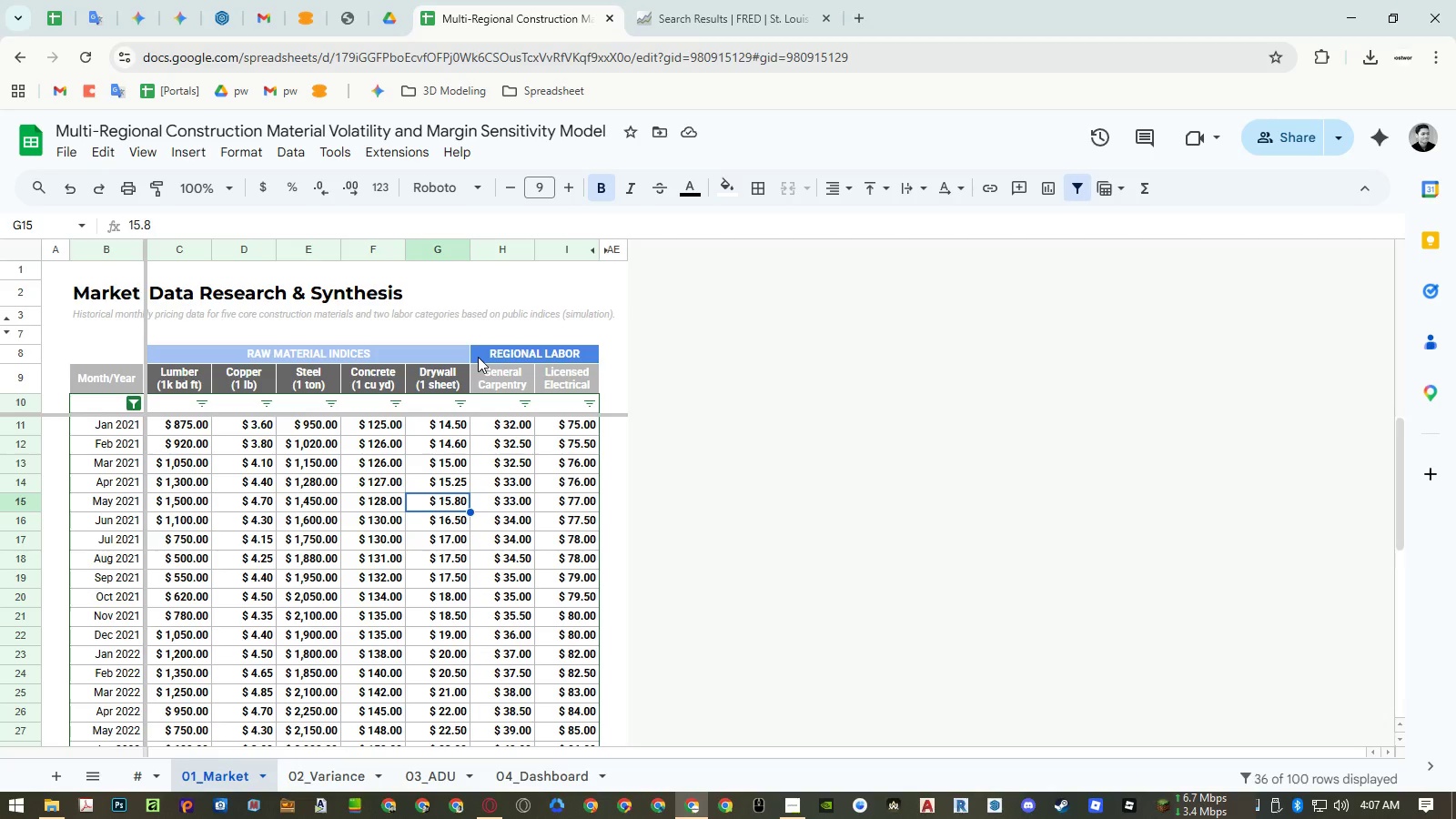 
wait(16.38)
 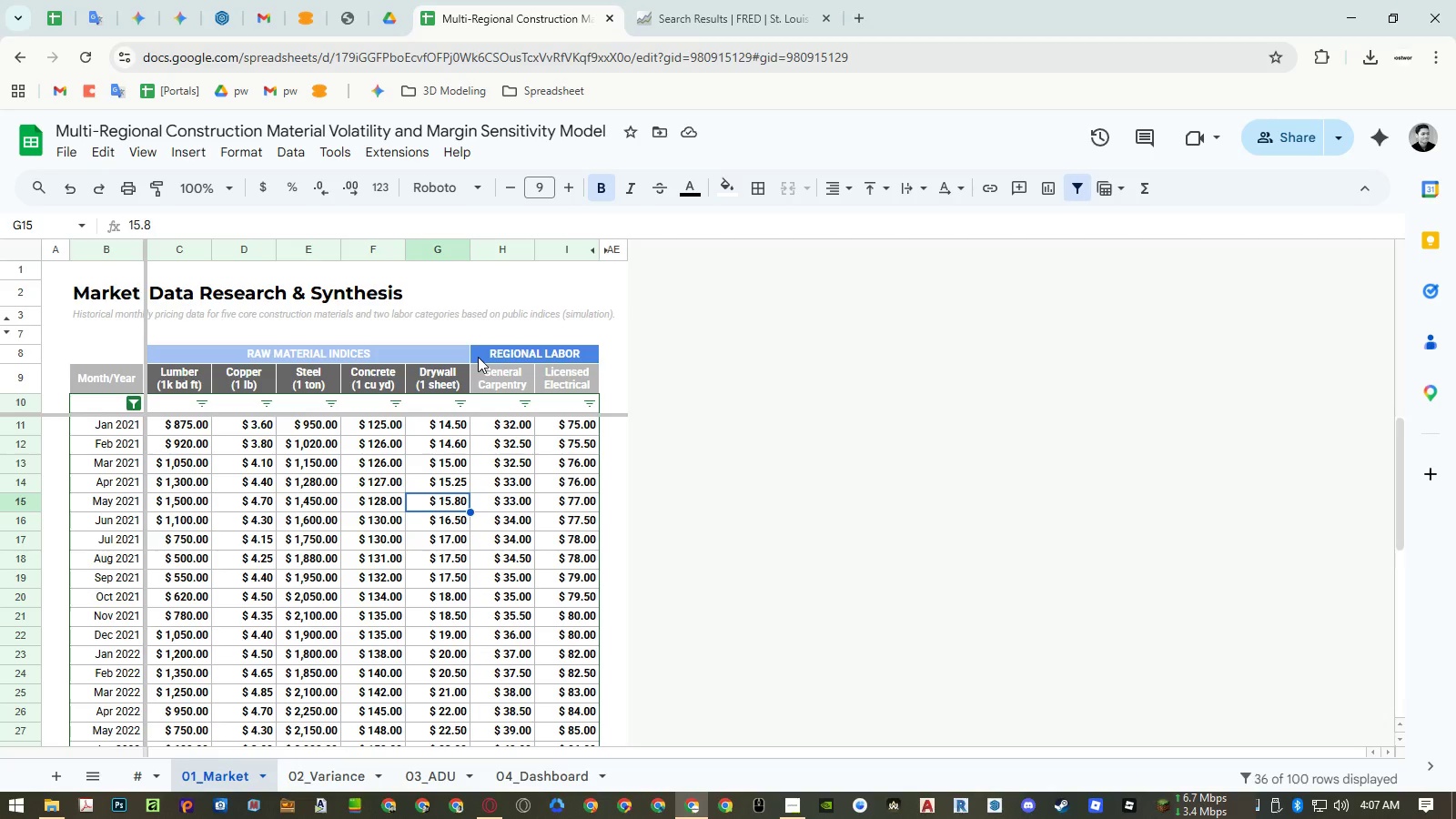 
double_click([240, 374])
 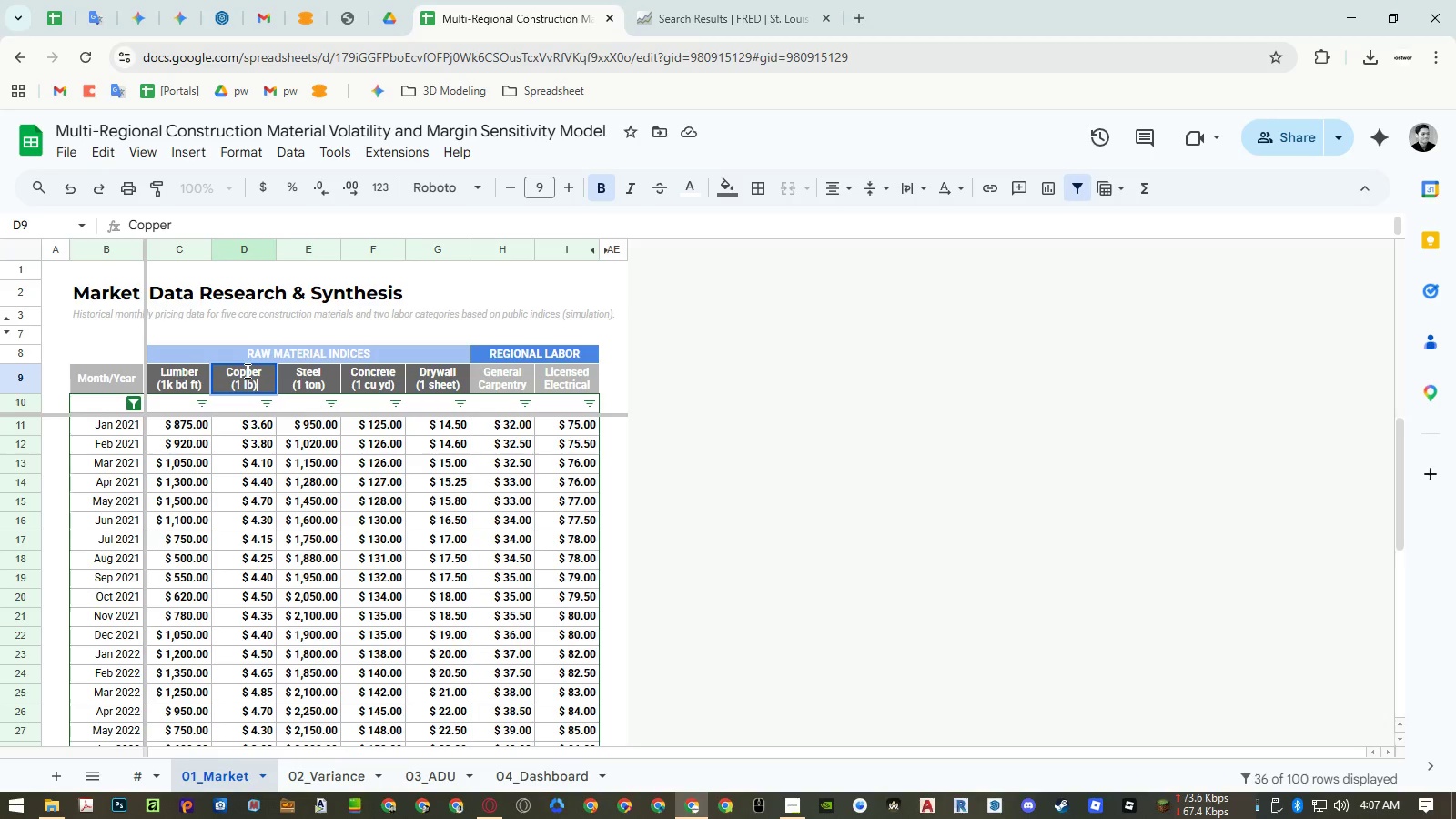 
double_click([246, 370])
 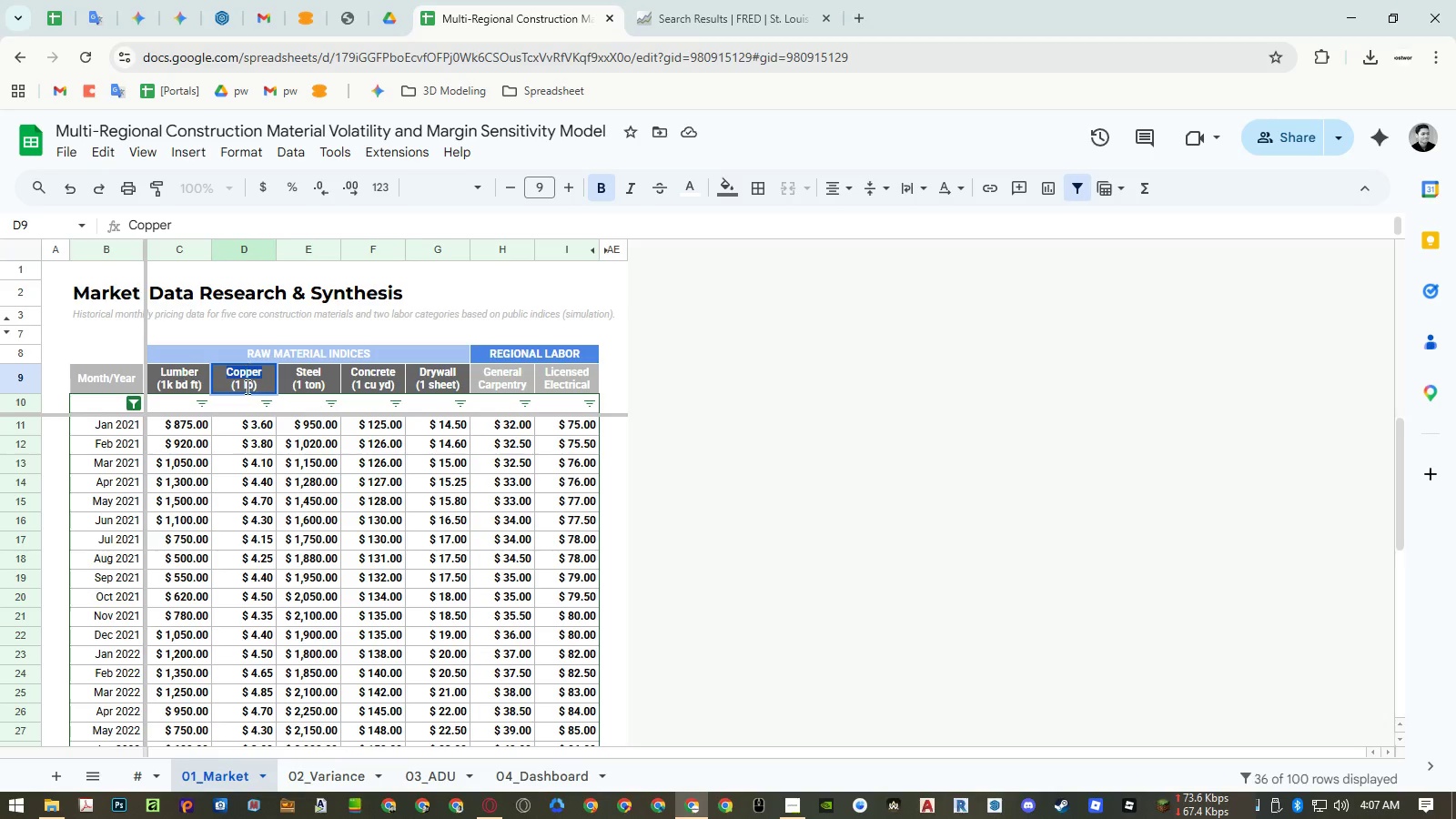 
key(Control+ControlLeft)
 